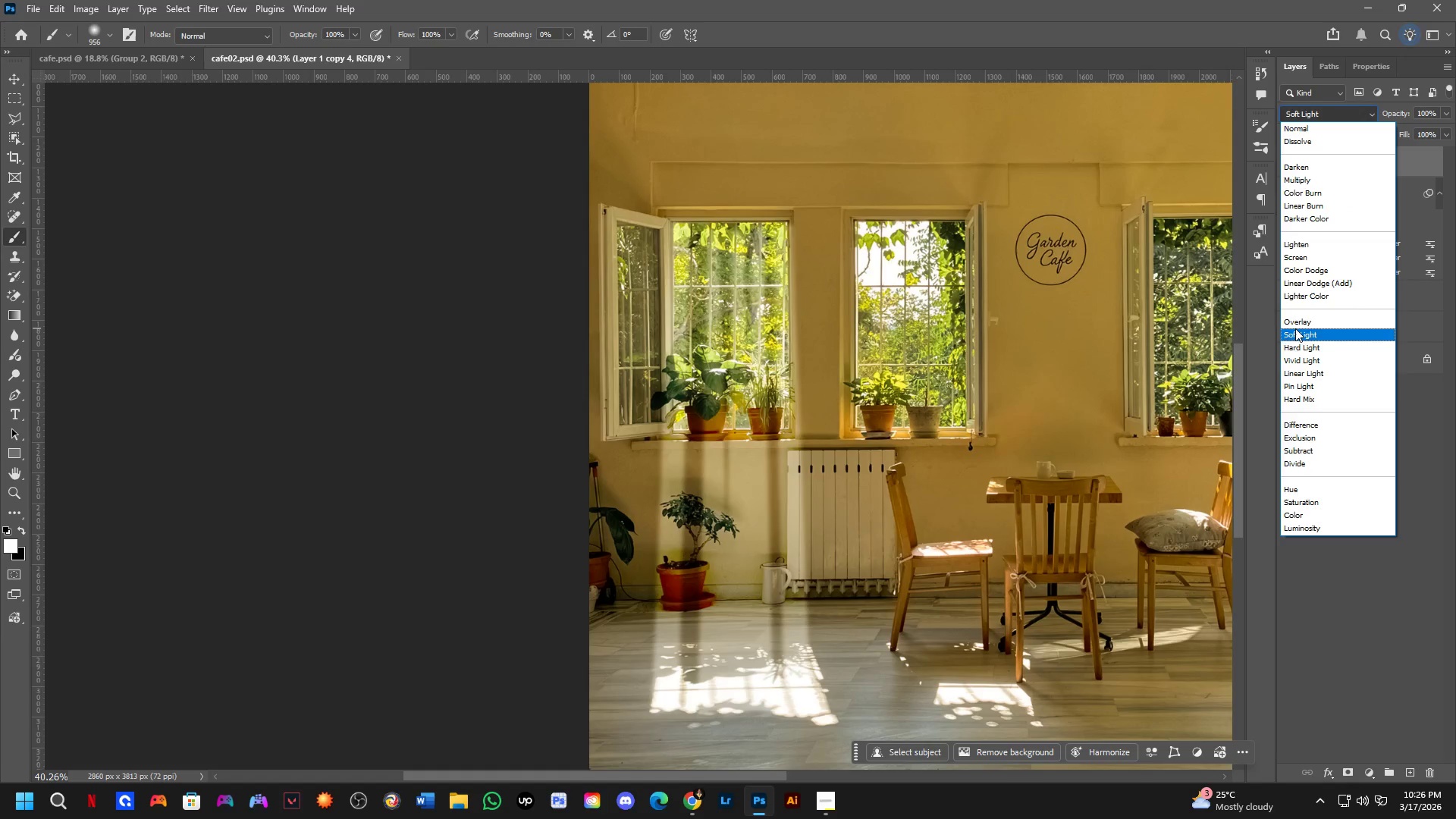 
left_click([1307, 307])
 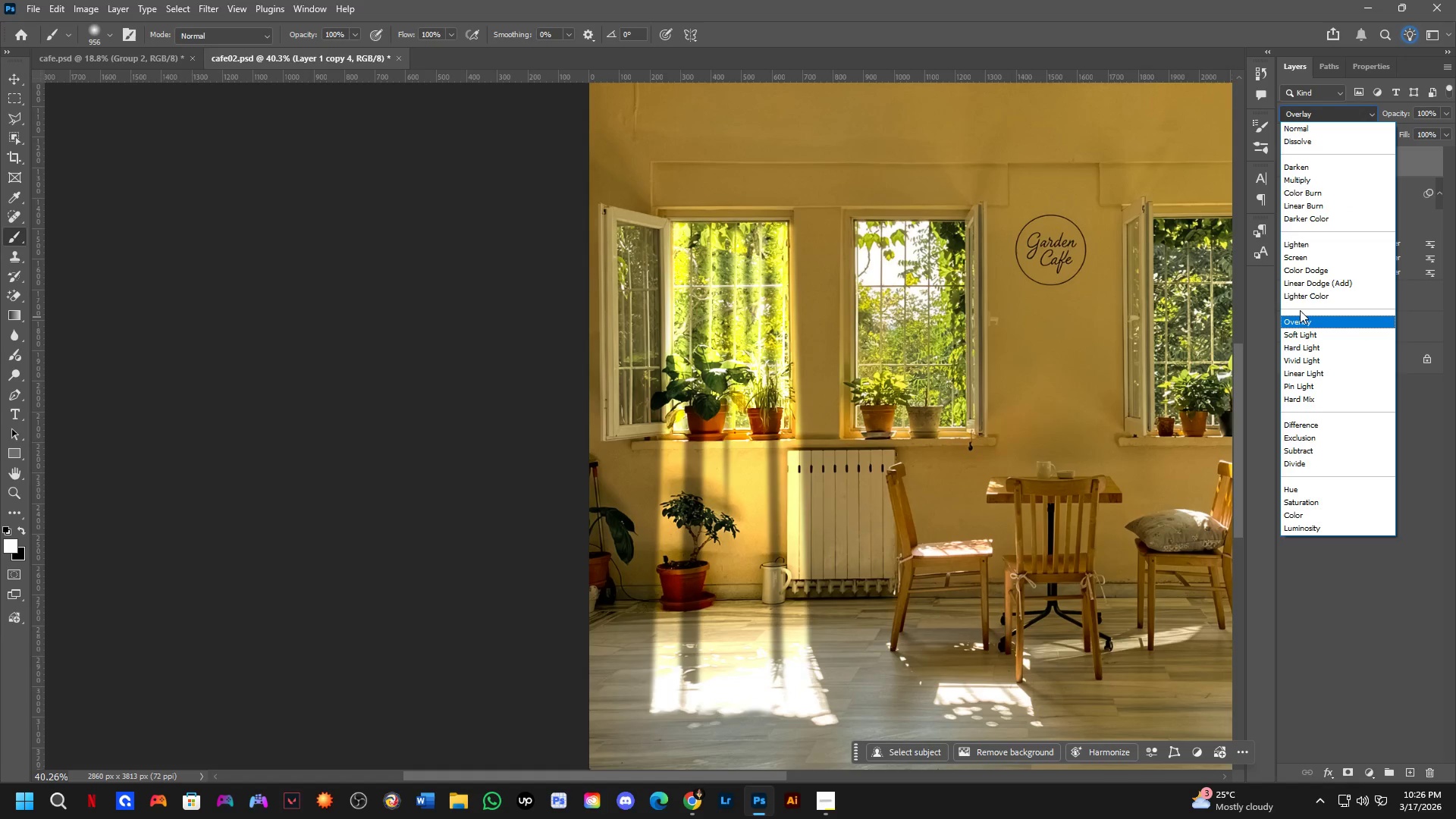 
hold_key(key=Space, duration=0.55)
 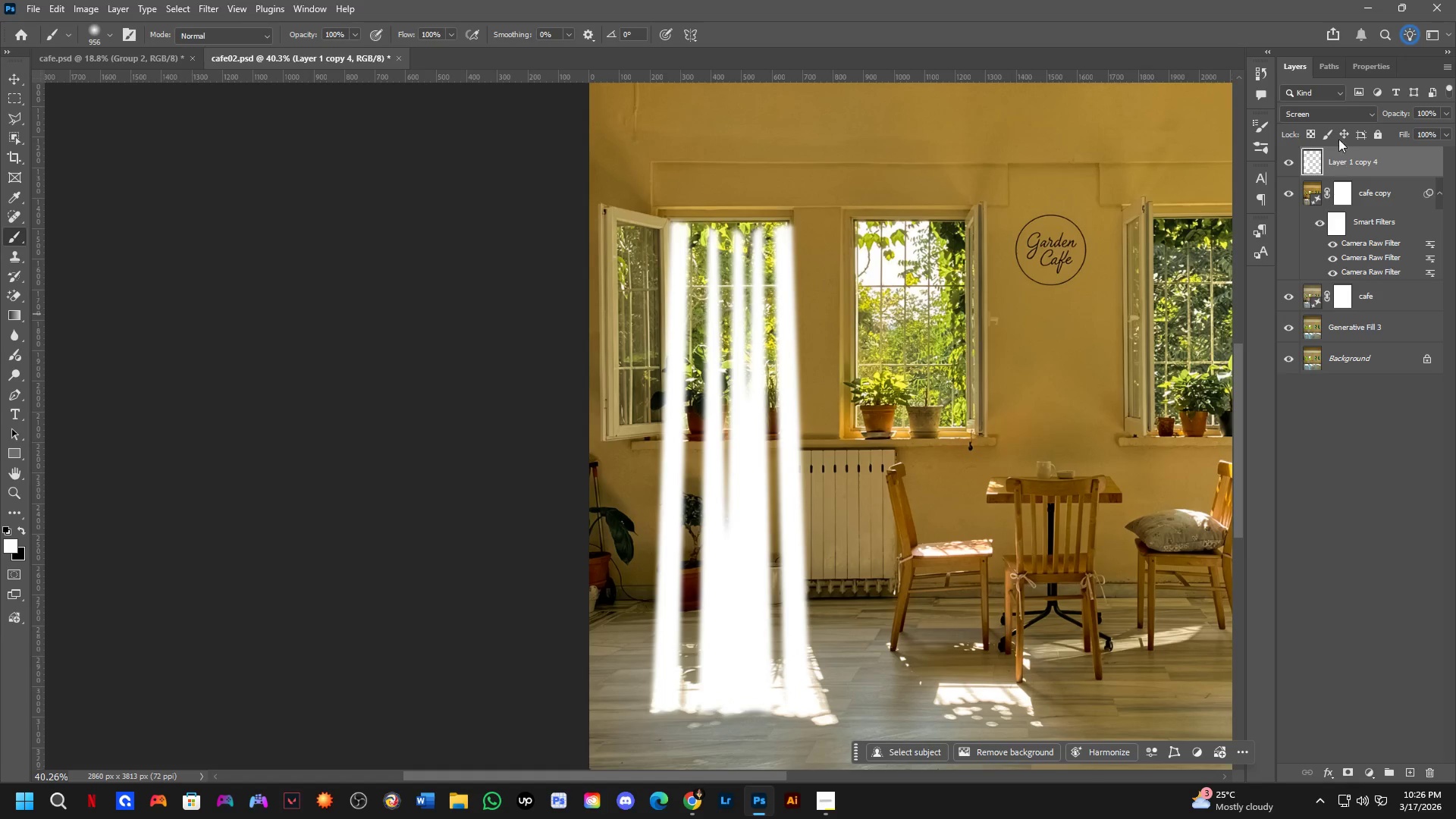 
left_click_drag(start_coordinate=[918, 432], to_coordinate=[898, 437])
 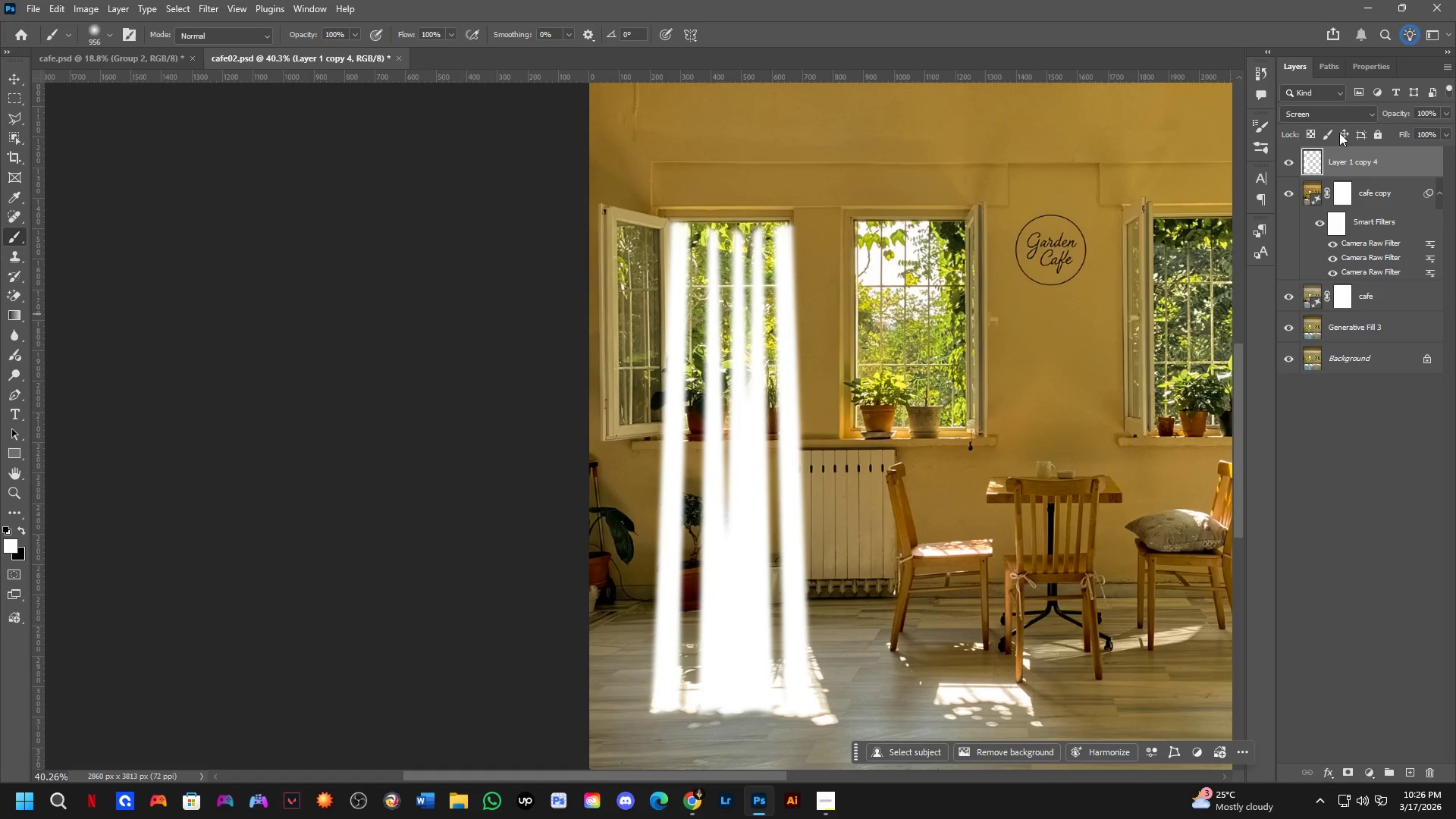 
left_click([1339, 108])
 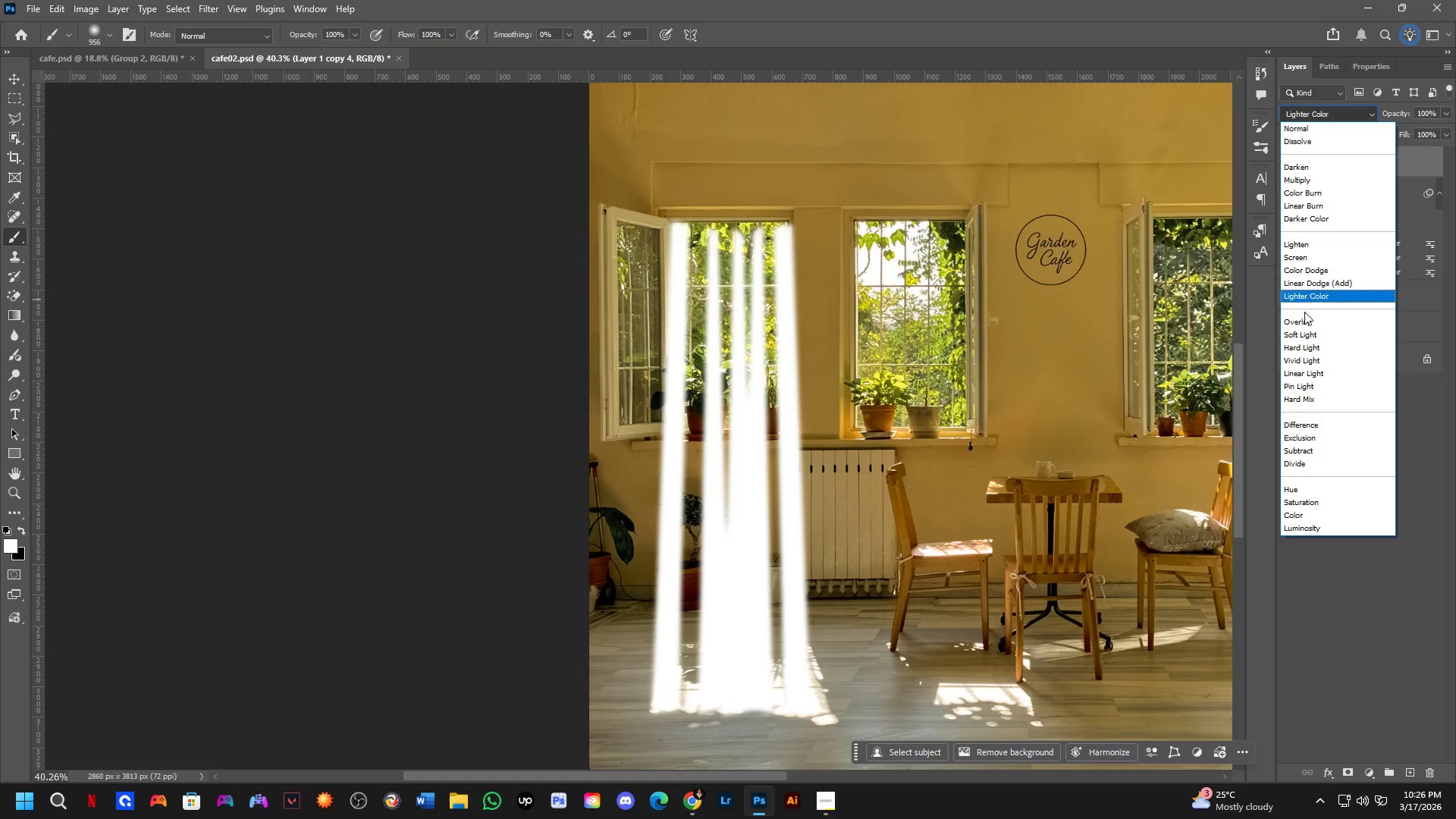 
left_click([1303, 322])
 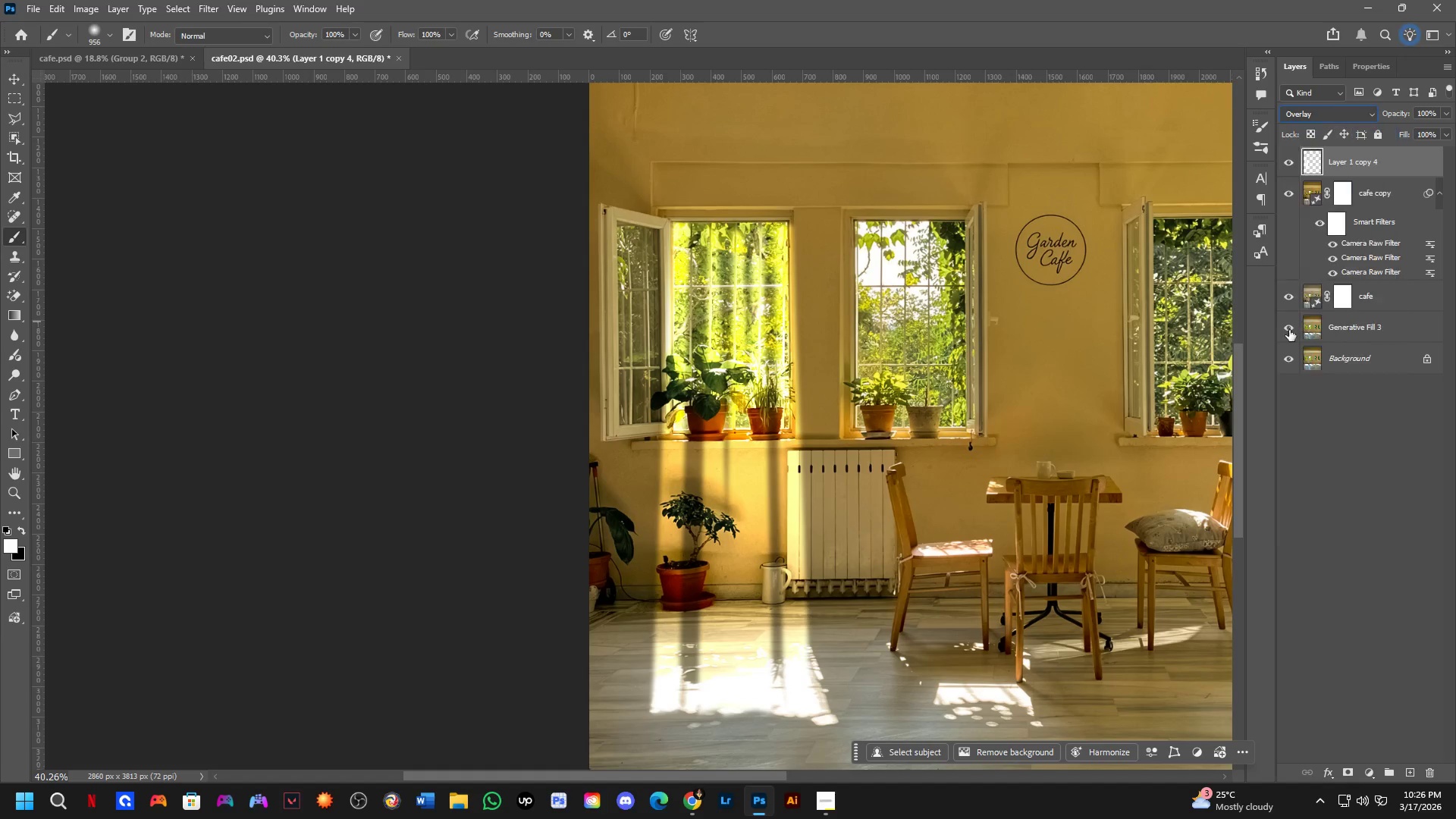 
hold_key(key=Space, duration=0.53)
 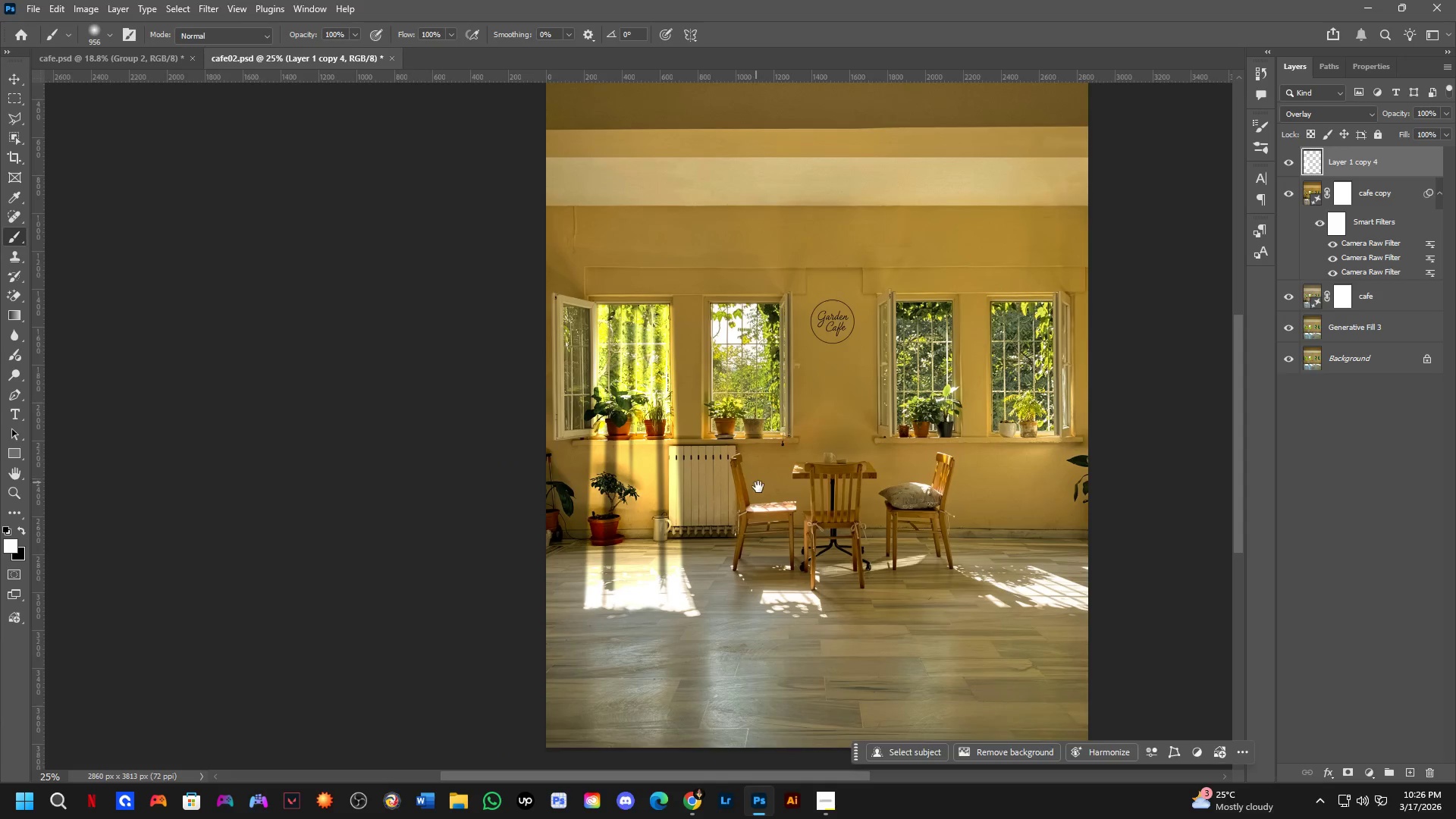 
left_click_drag(start_coordinate=[701, 496], to_coordinate=[607, 498])
 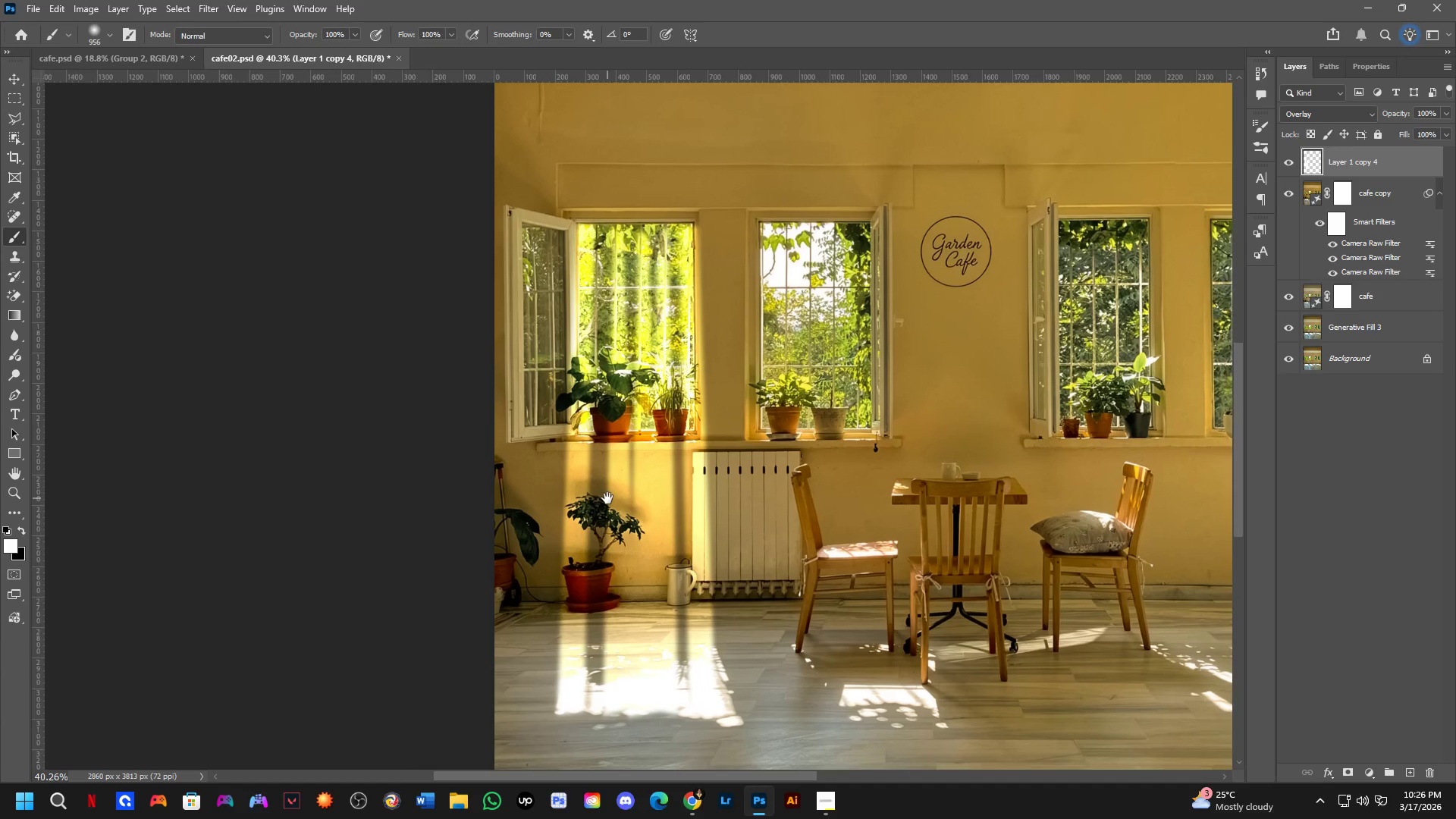 
key(Shift+ShiftLeft)
 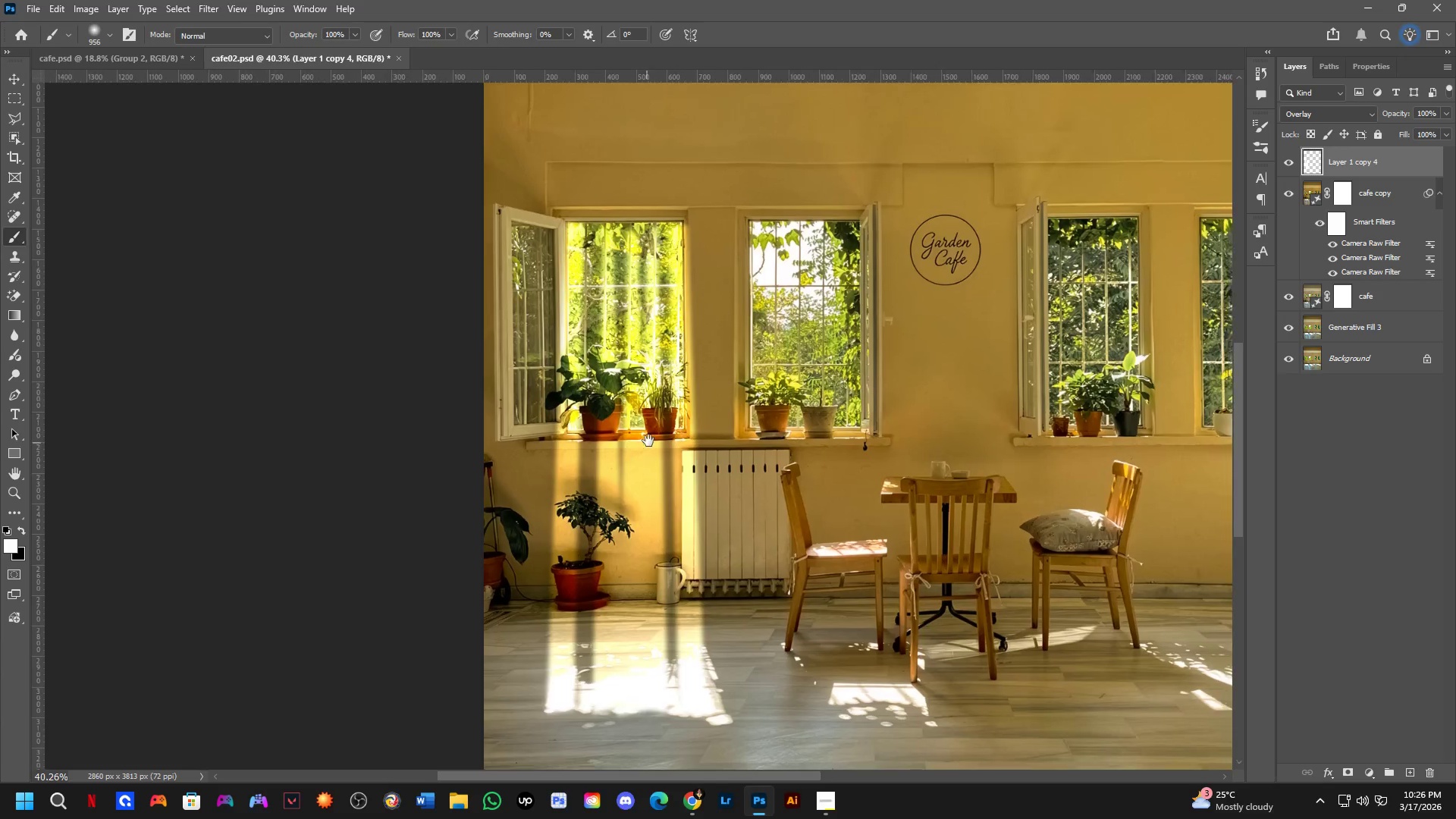 
hold_key(key=Space, duration=0.48)
 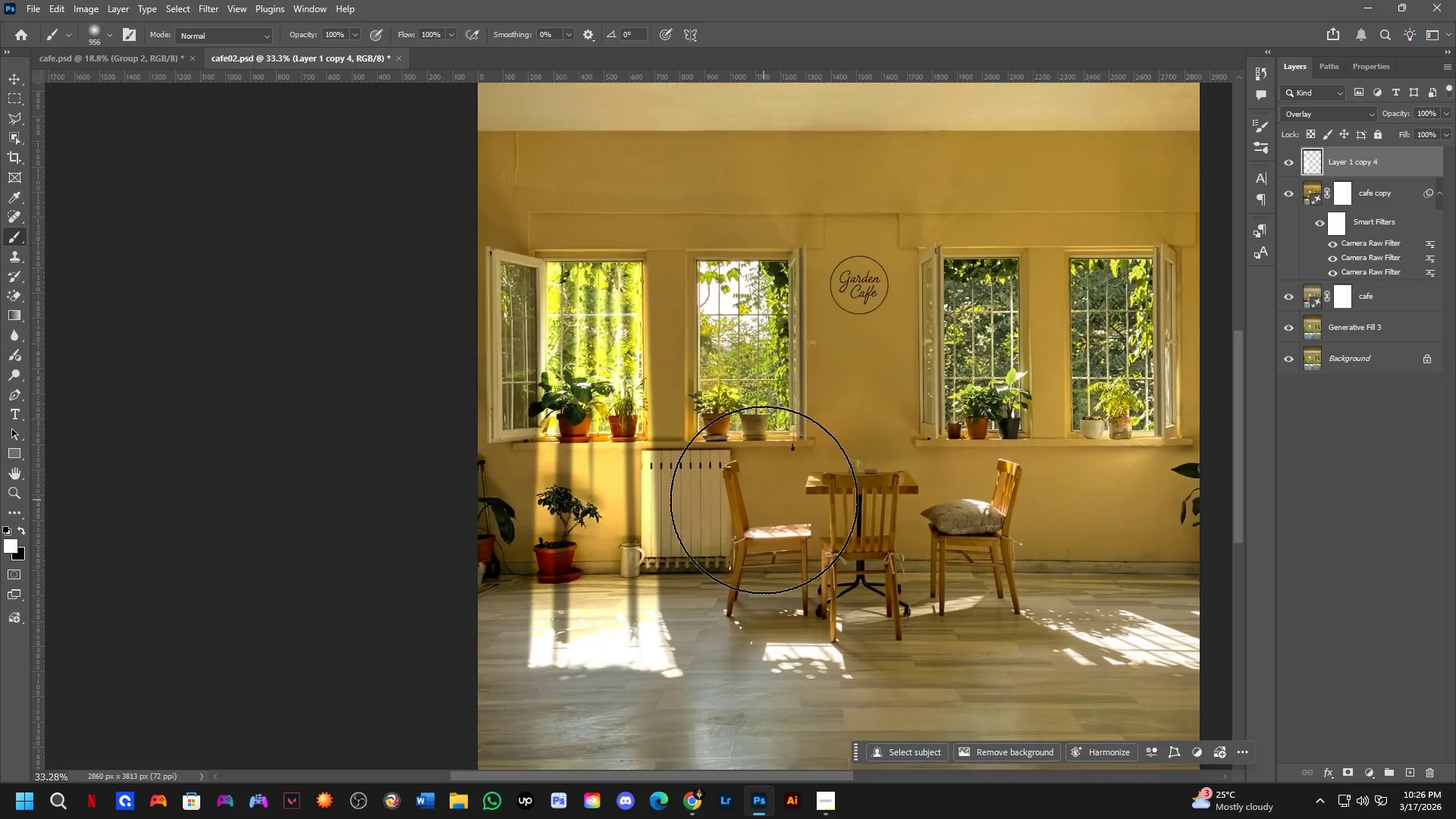 
left_click_drag(start_coordinate=[757, 485], to_coordinate=[760, 502])
 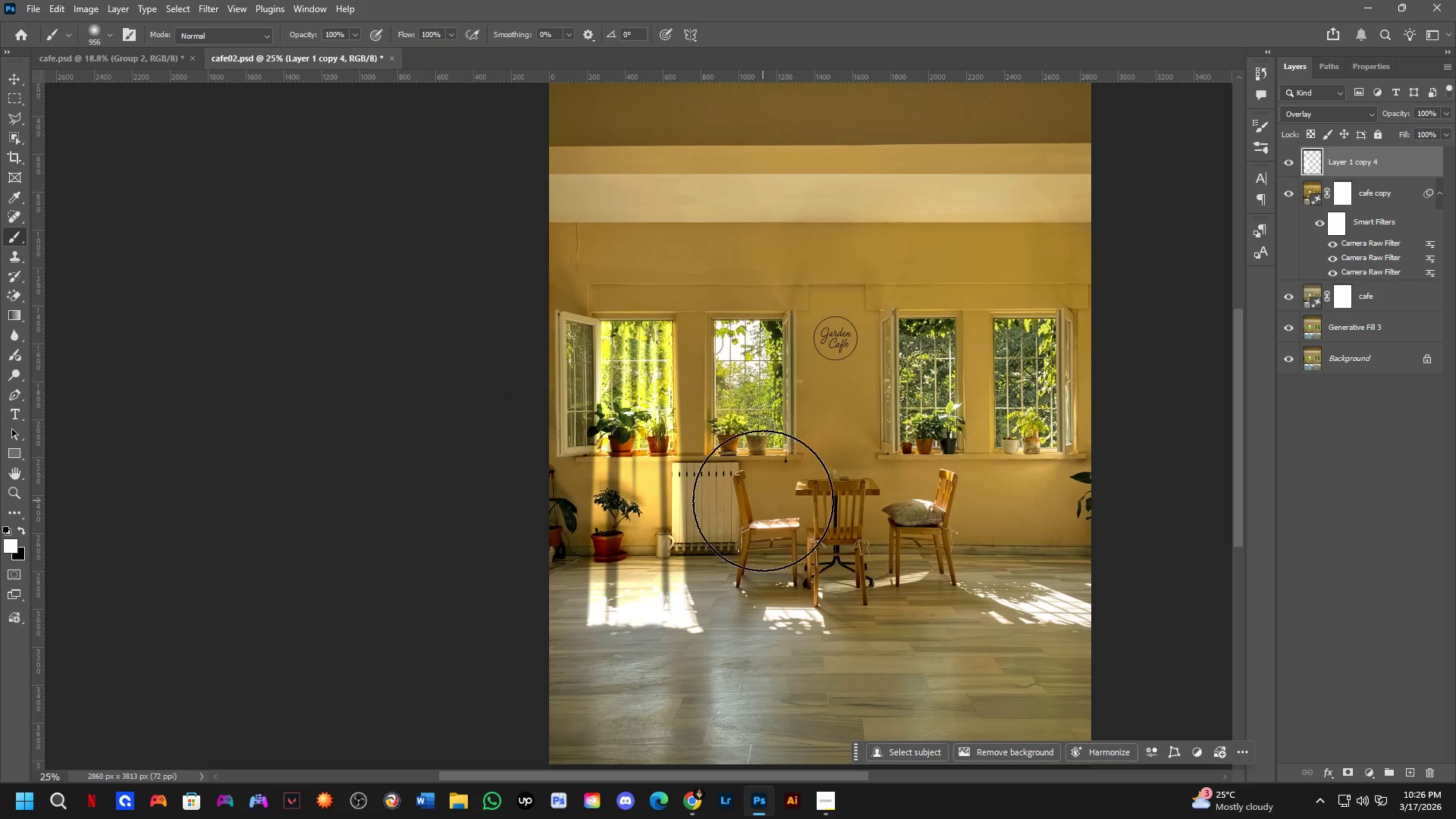 
scroll: coordinate [648, 439], scroll_direction: down, amount: 2.0
 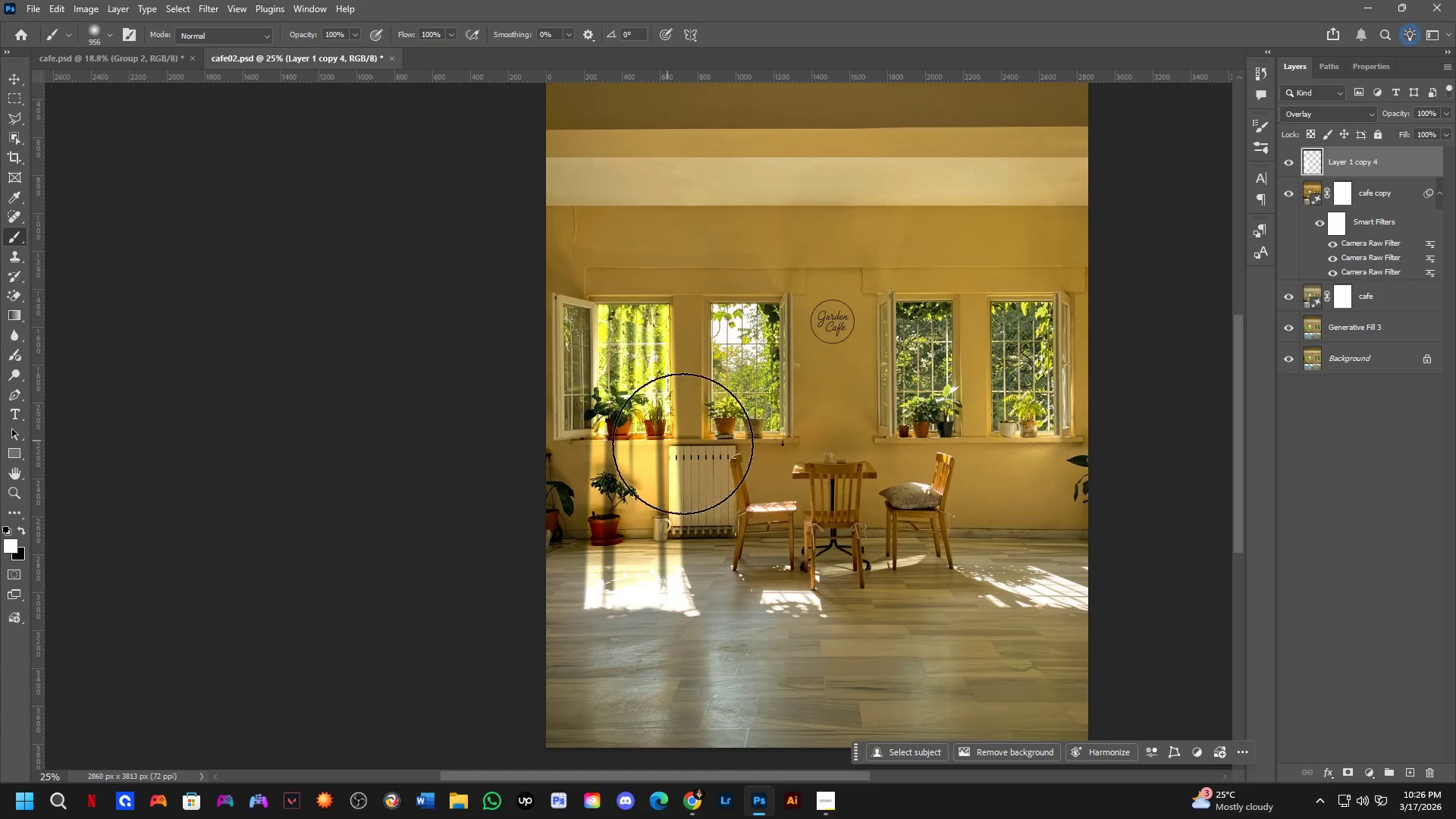 
scroll: coordinate [764, 500], scroll_direction: up, amount: 3.0
 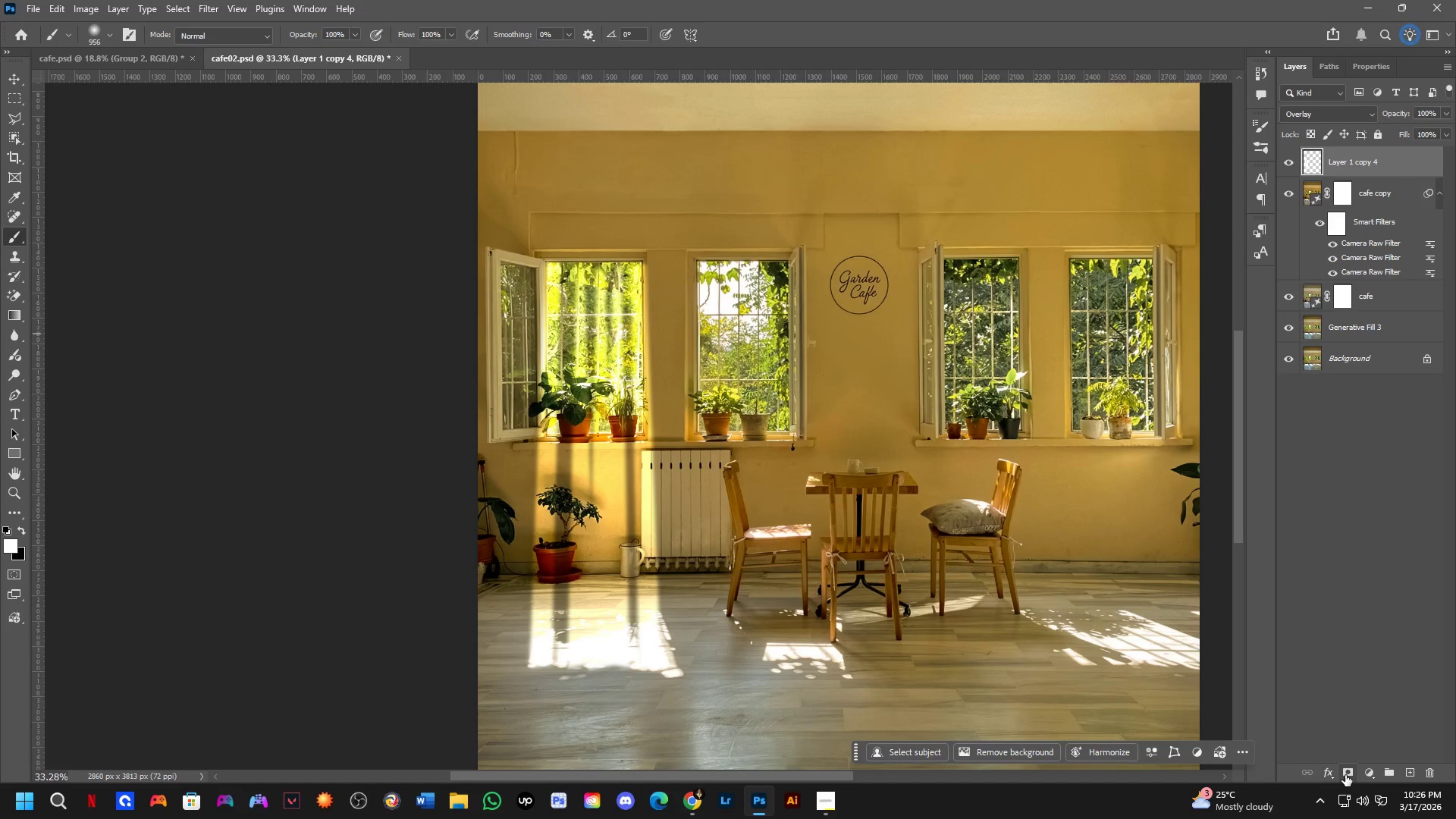 
double_click([583, 227])
 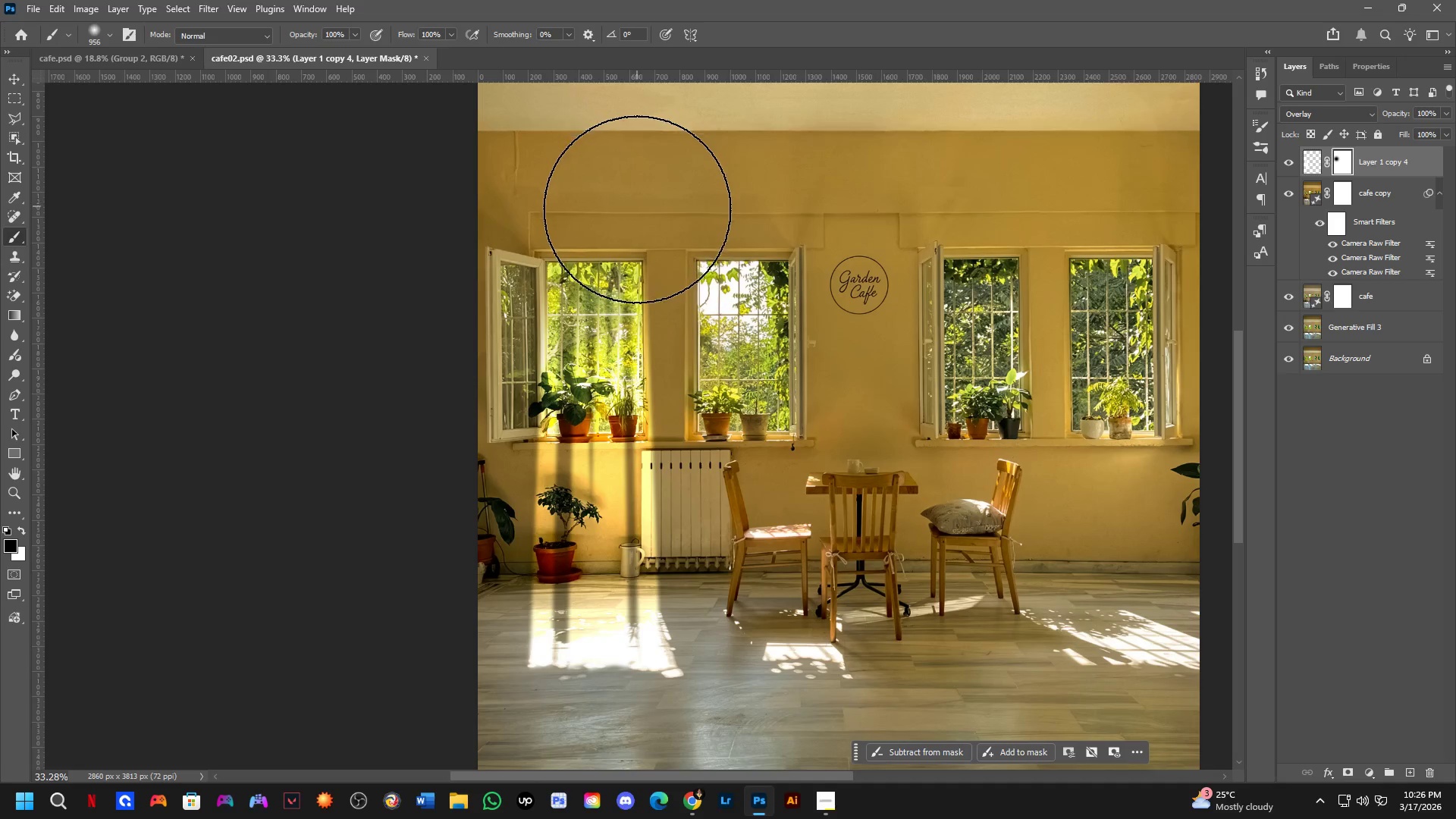 
left_click_drag(start_coordinate=[637, 206], to_coordinate=[641, 237])
 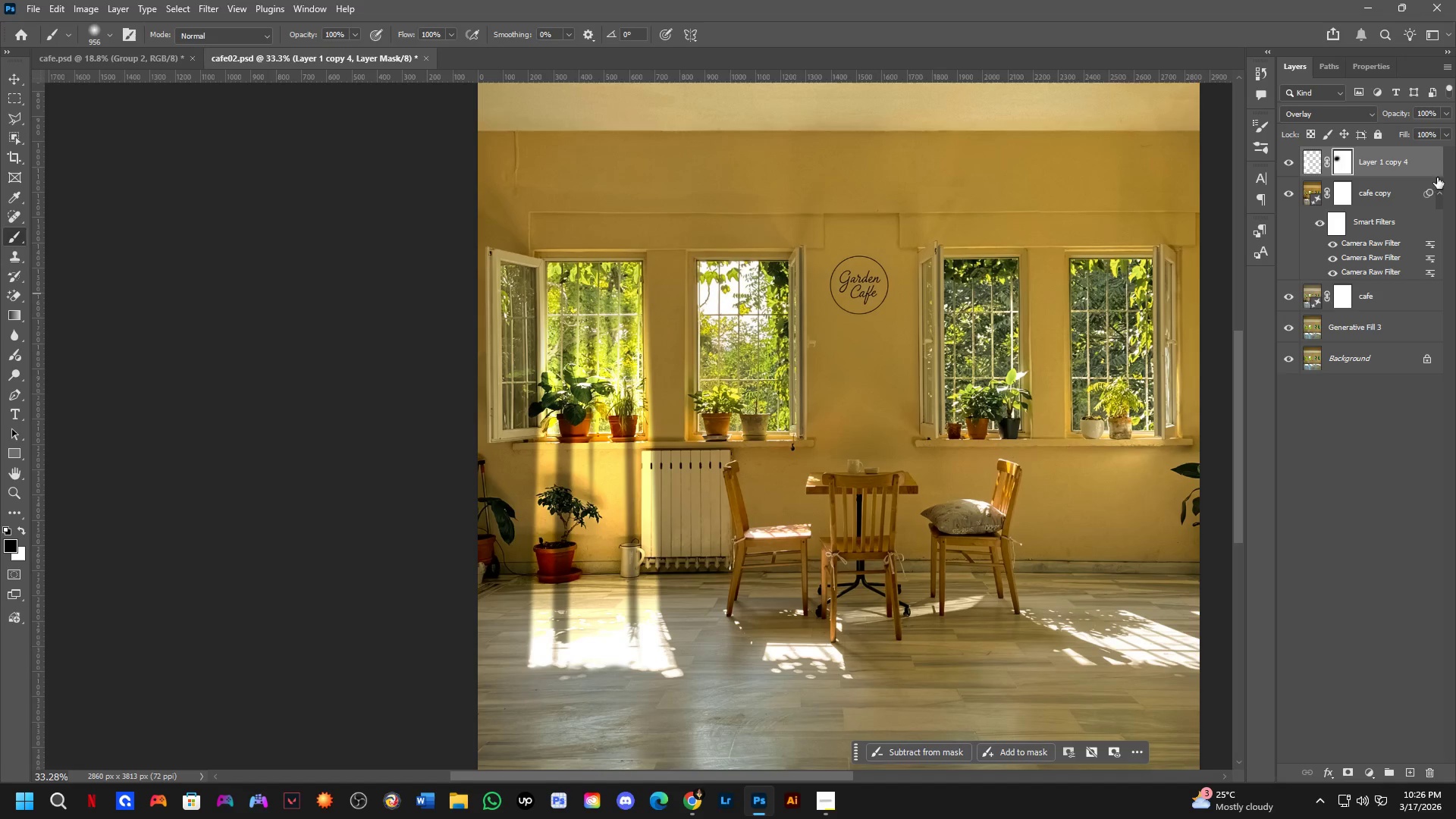 
key(Control+Z)
 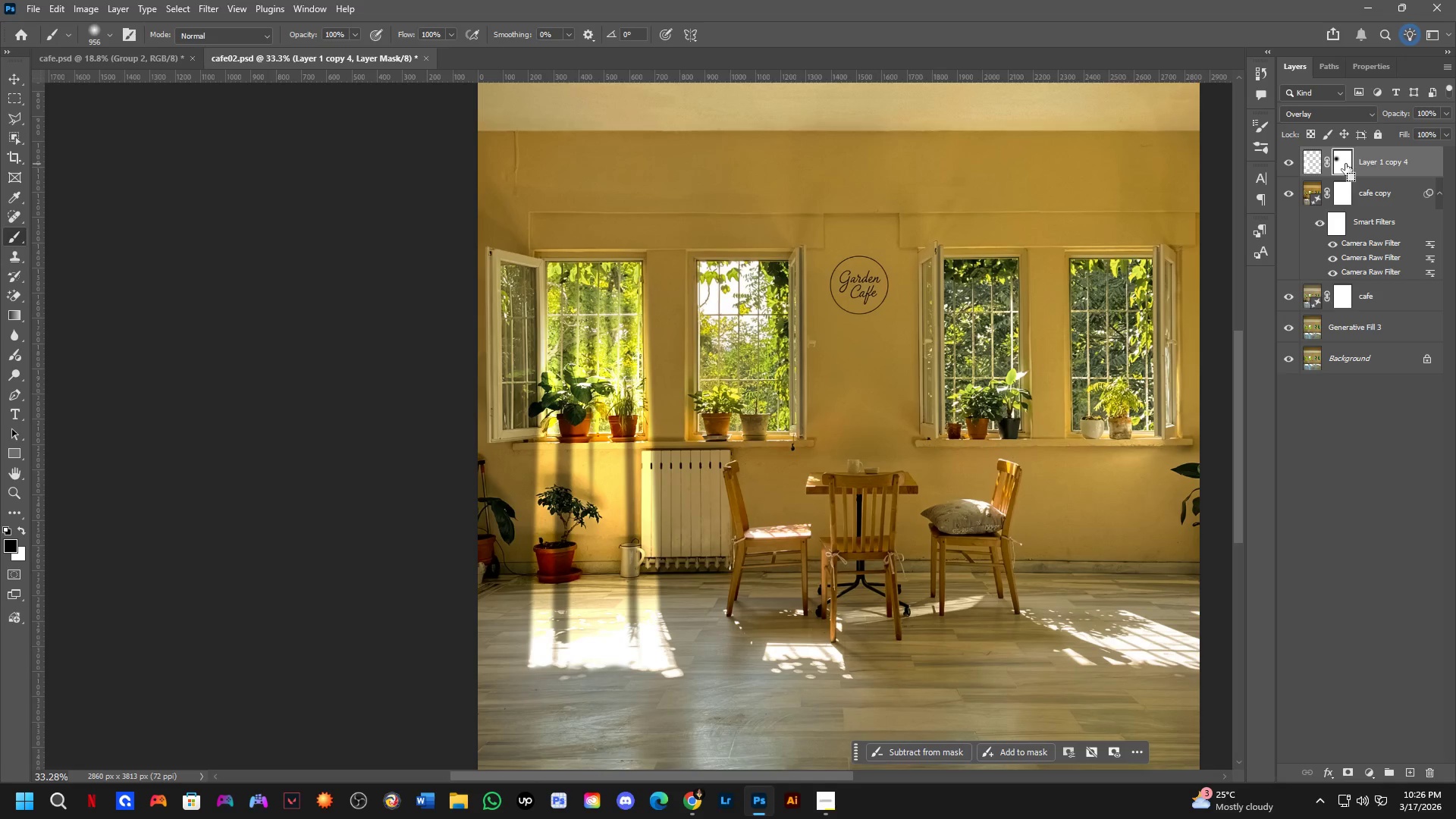 
key(Control+Z)
 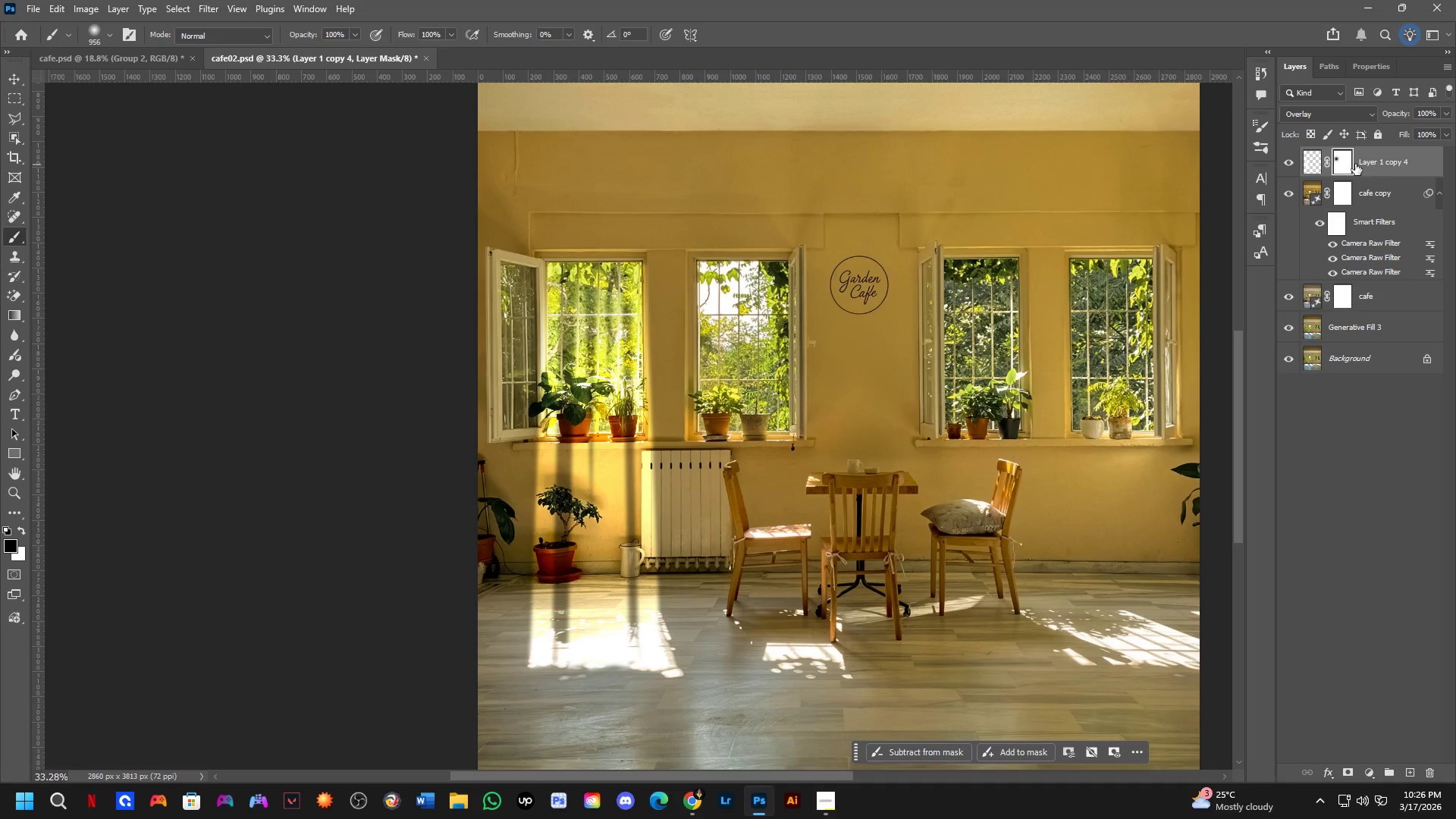 
key(Control+Z)
 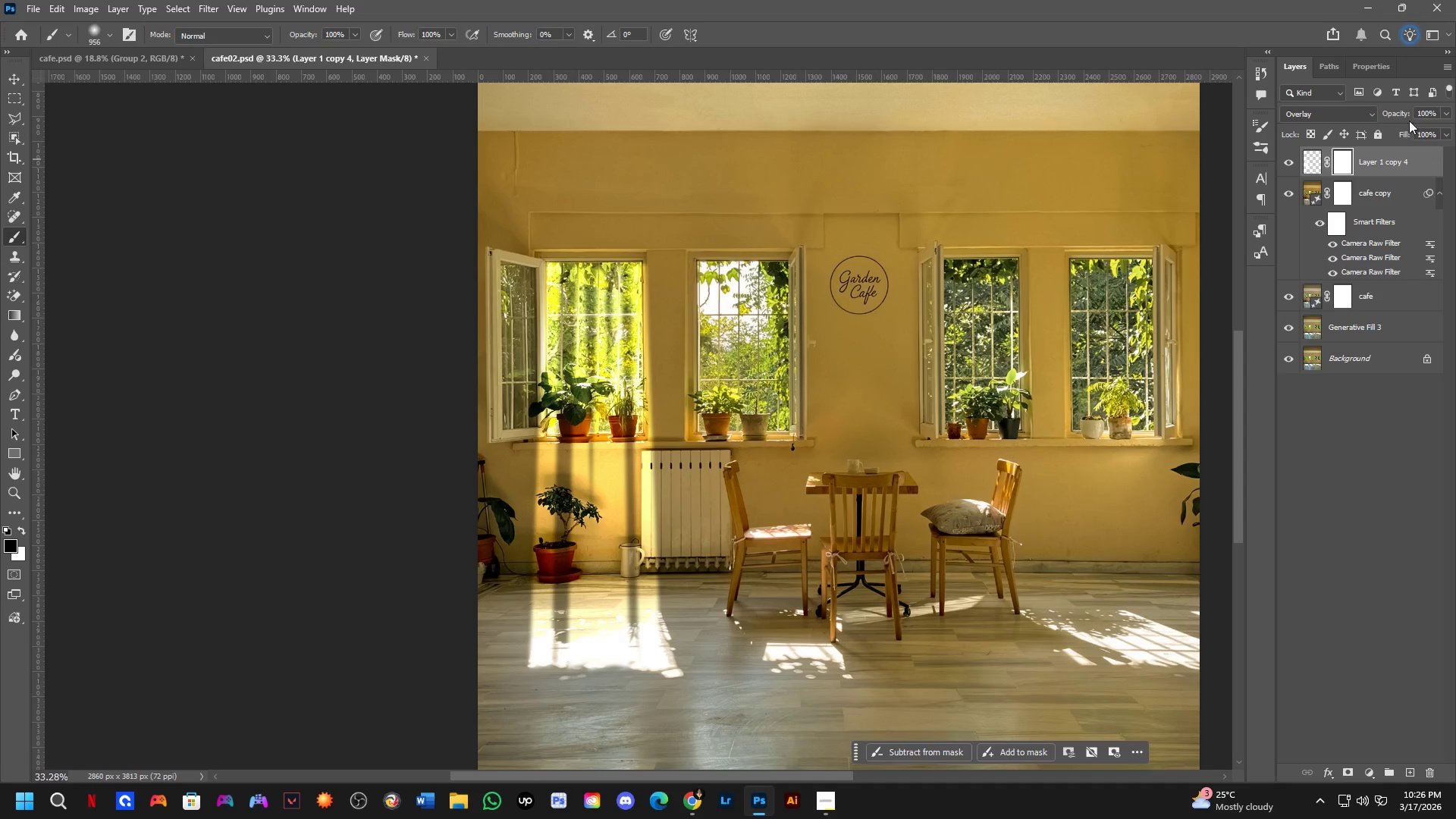 
left_click_drag(start_coordinate=[1409, 115], to_coordinate=[1381, 123])
 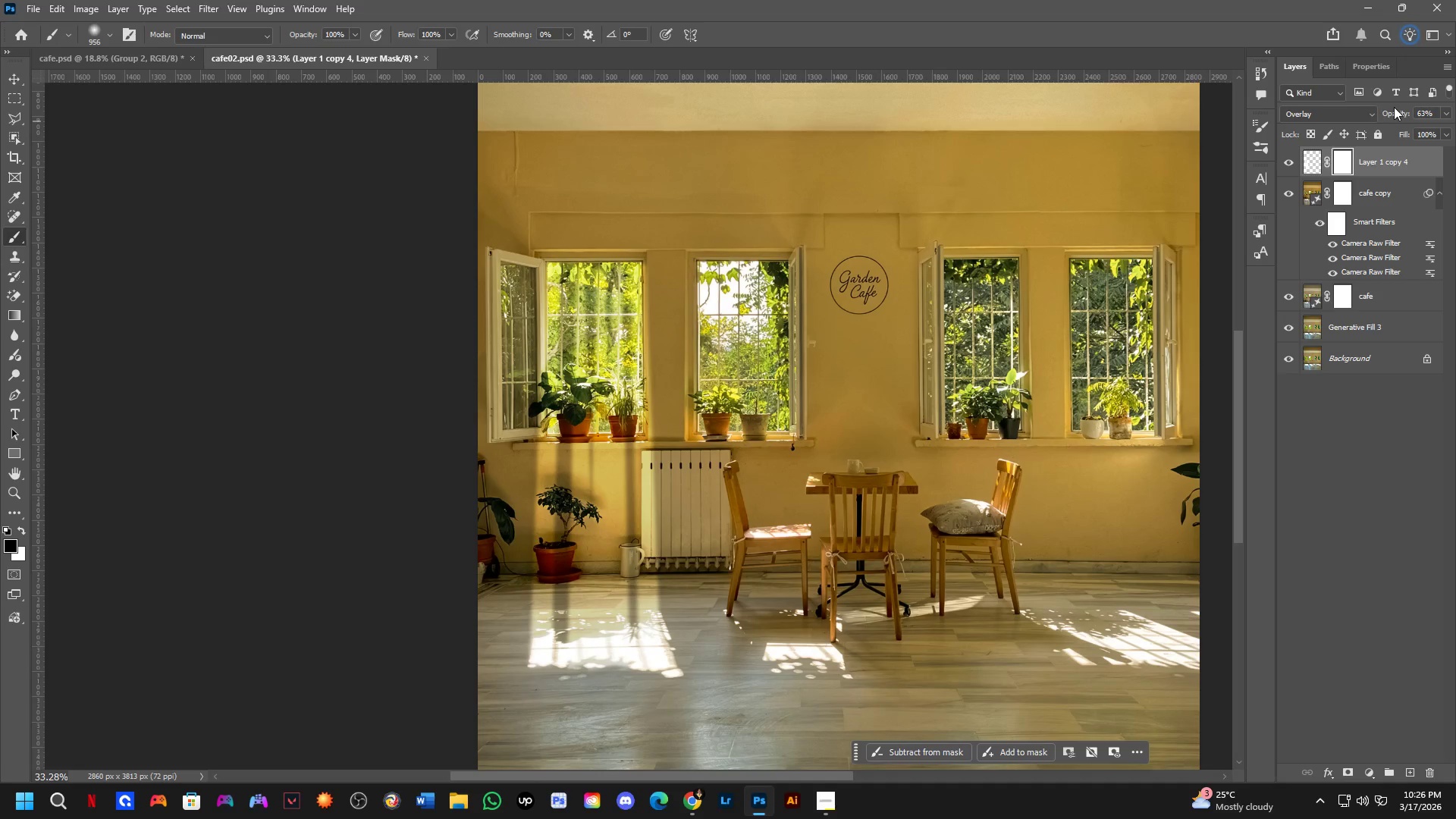 
left_click_drag(start_coordinate=[1394, 107], to_coordinate=[1370, 121])
 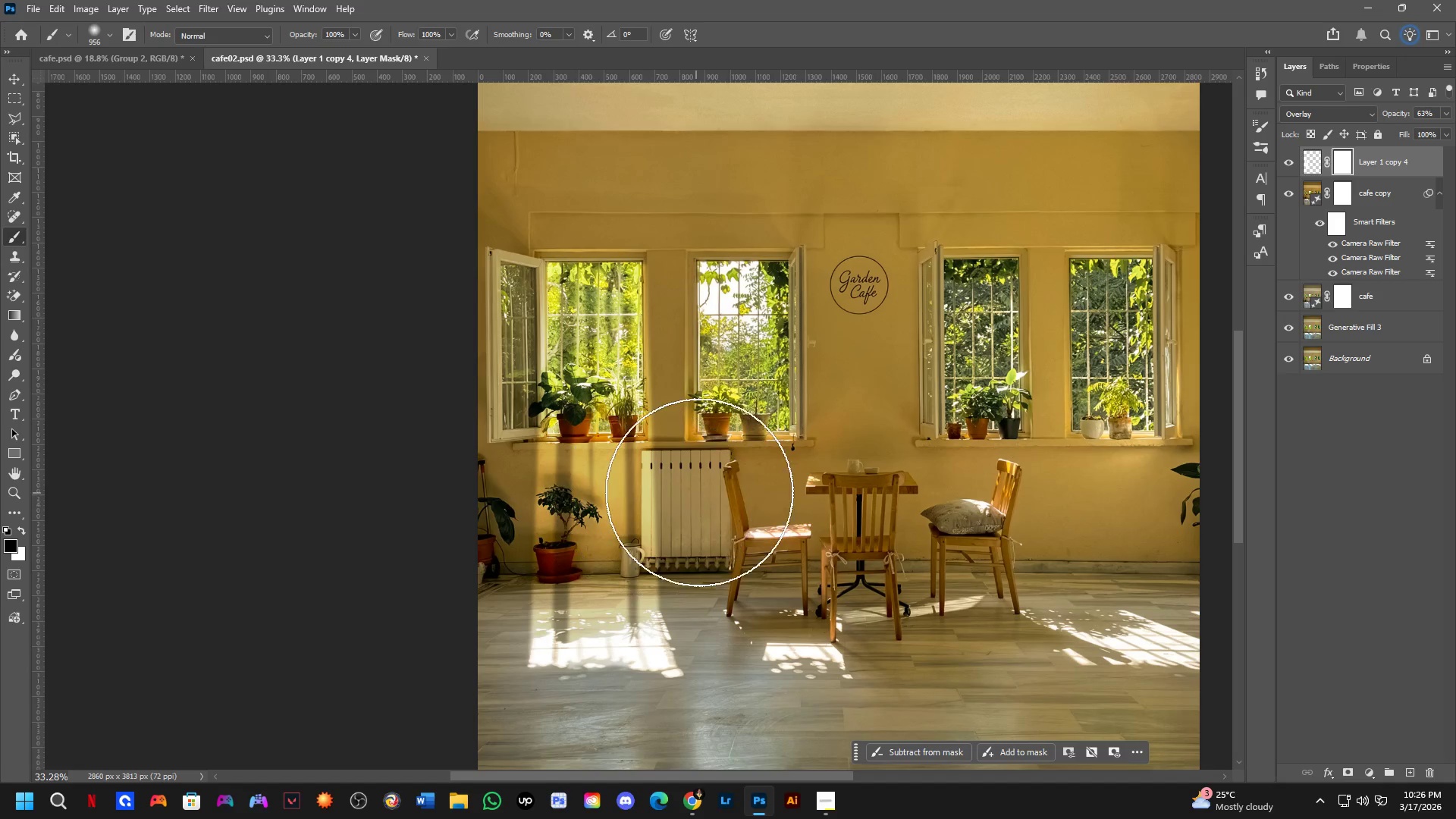 
left_click_drag(start_coordinate=[708, 494], to_coordinate=[700, 740])
 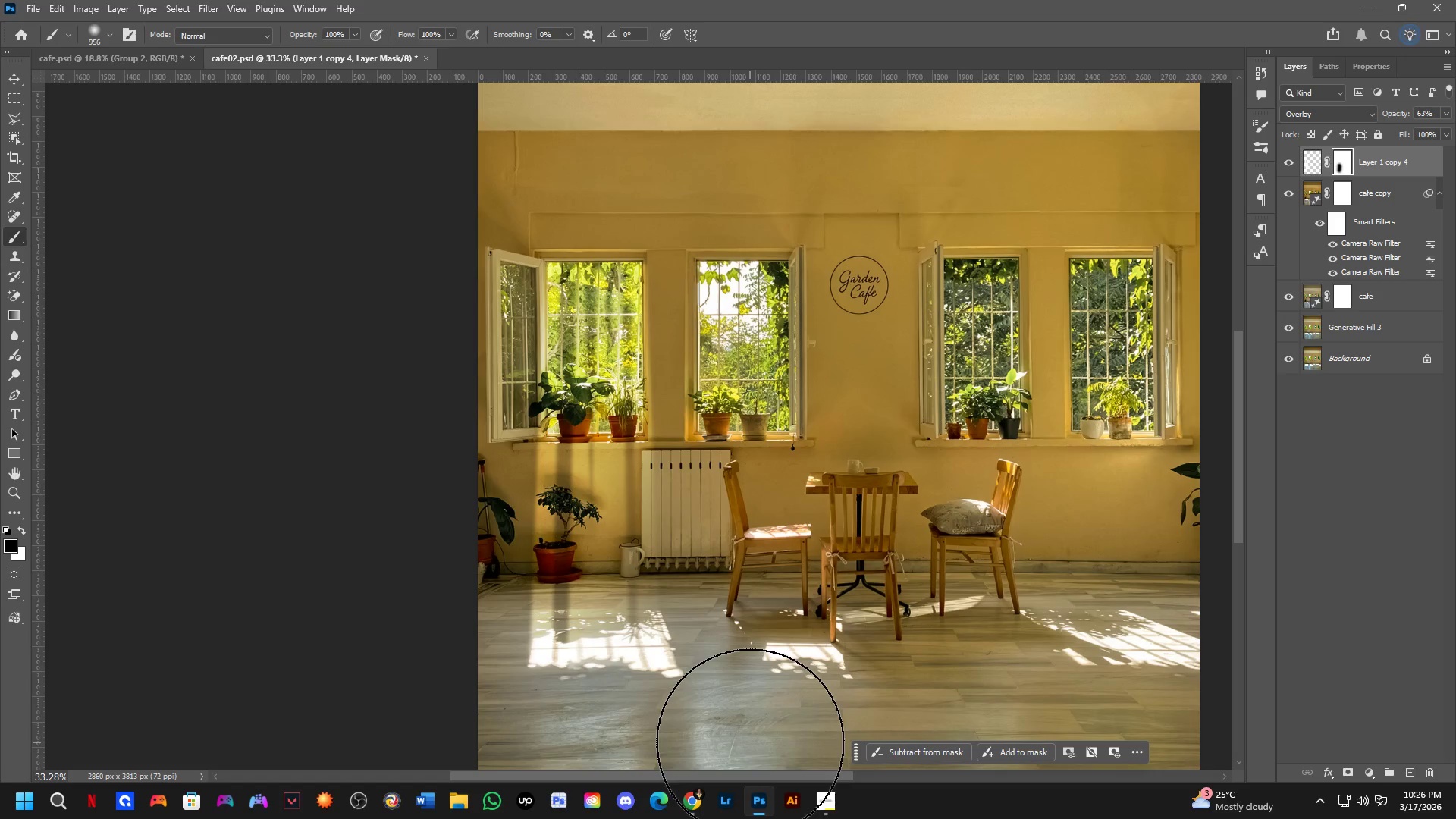 
hold_key(key=AltLeft, duration=0.45)
 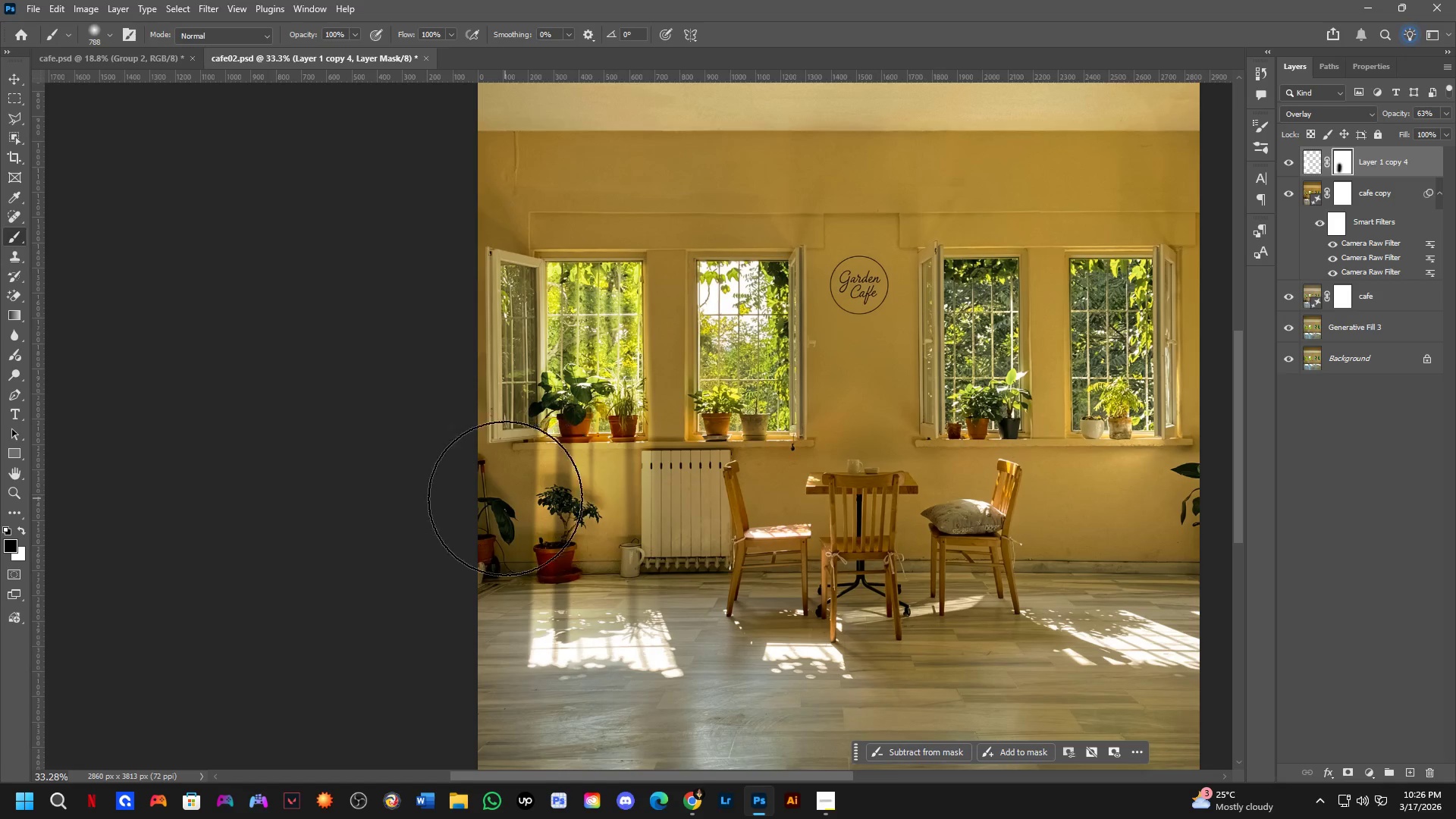 
key(Alt+AltLeft)
 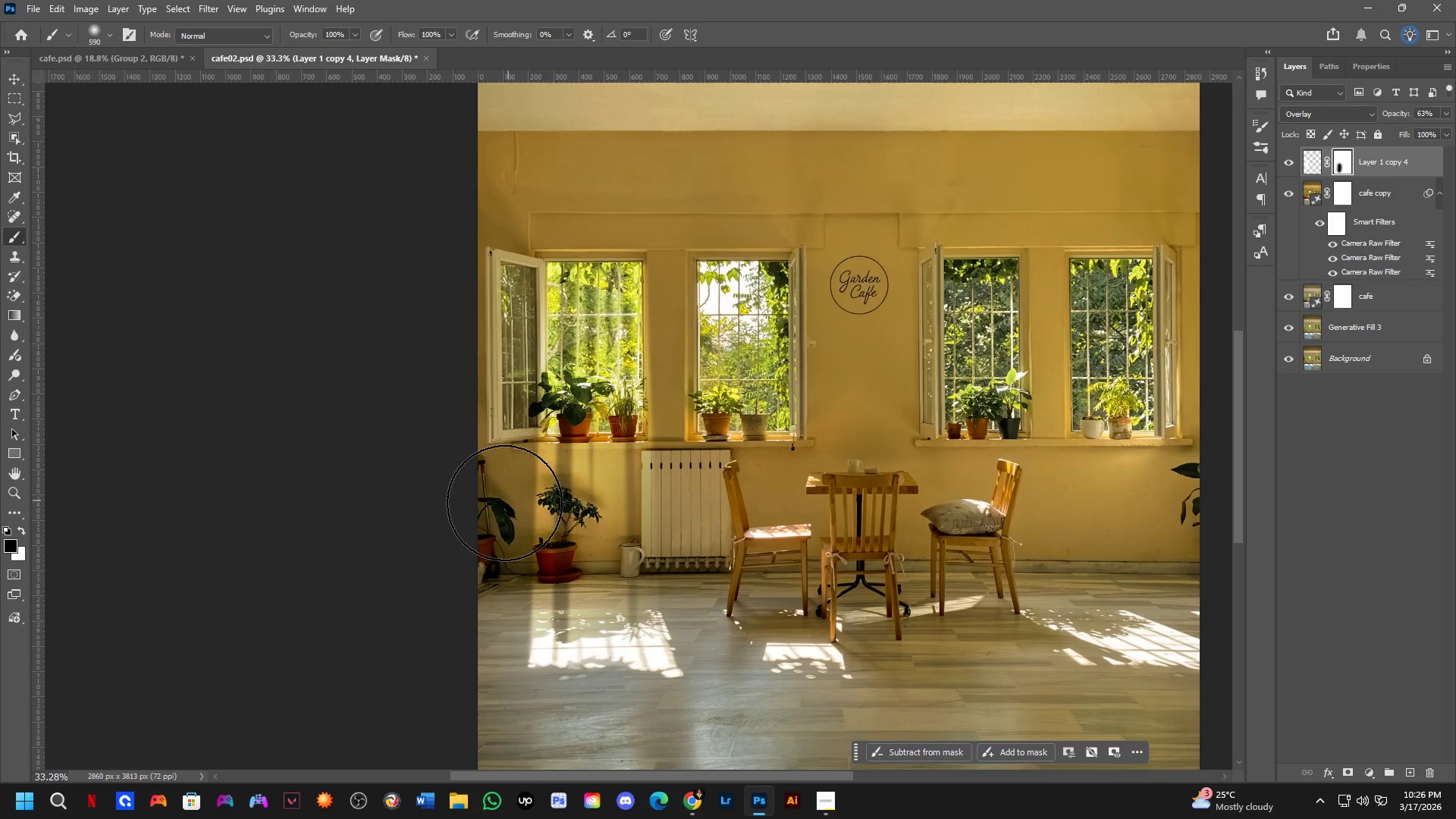 
key(Alt+AltLeft)
 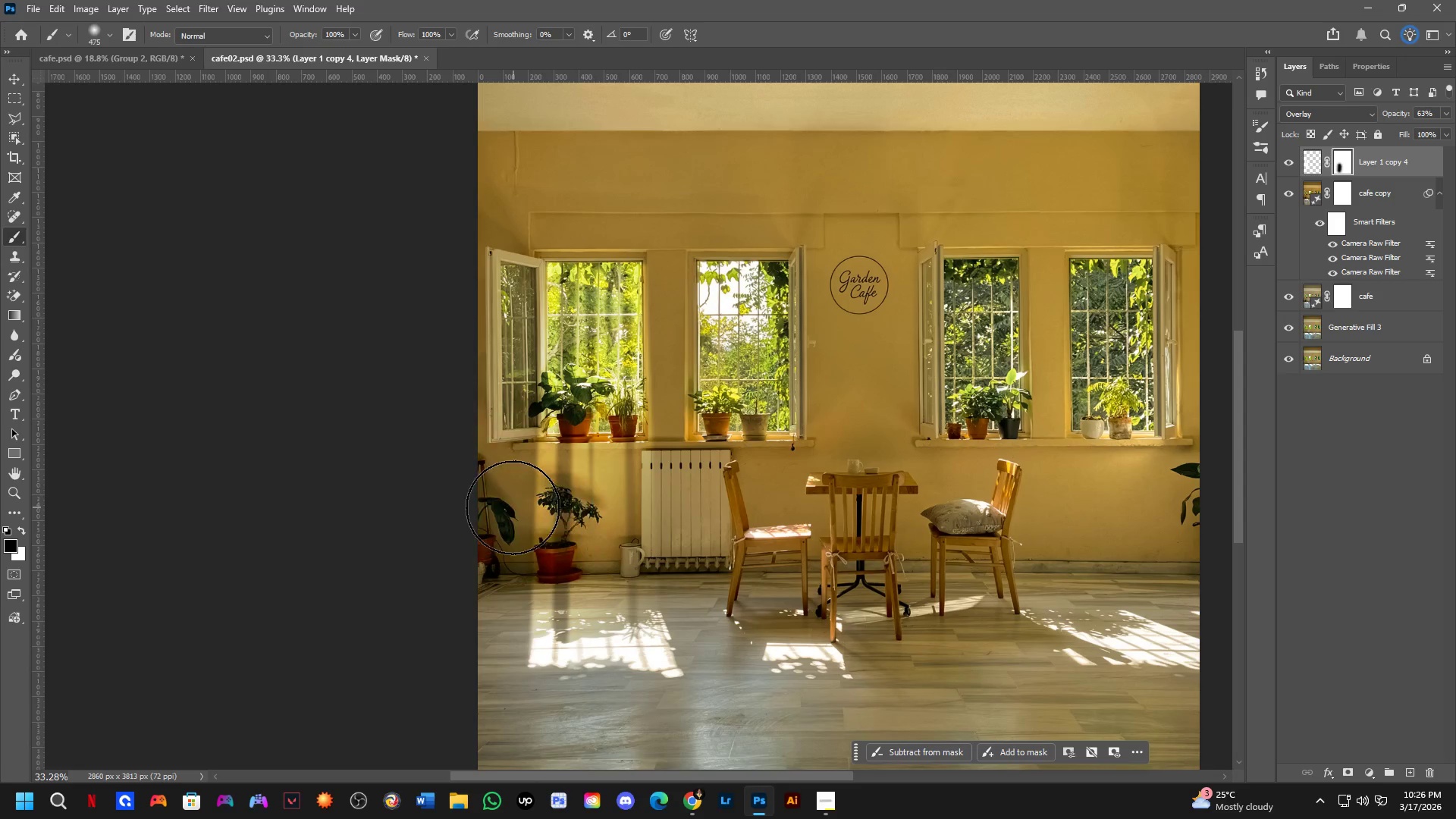 
left_click_drag(start_coordinate=[513, 507], to_coordinate=[615, 516])
 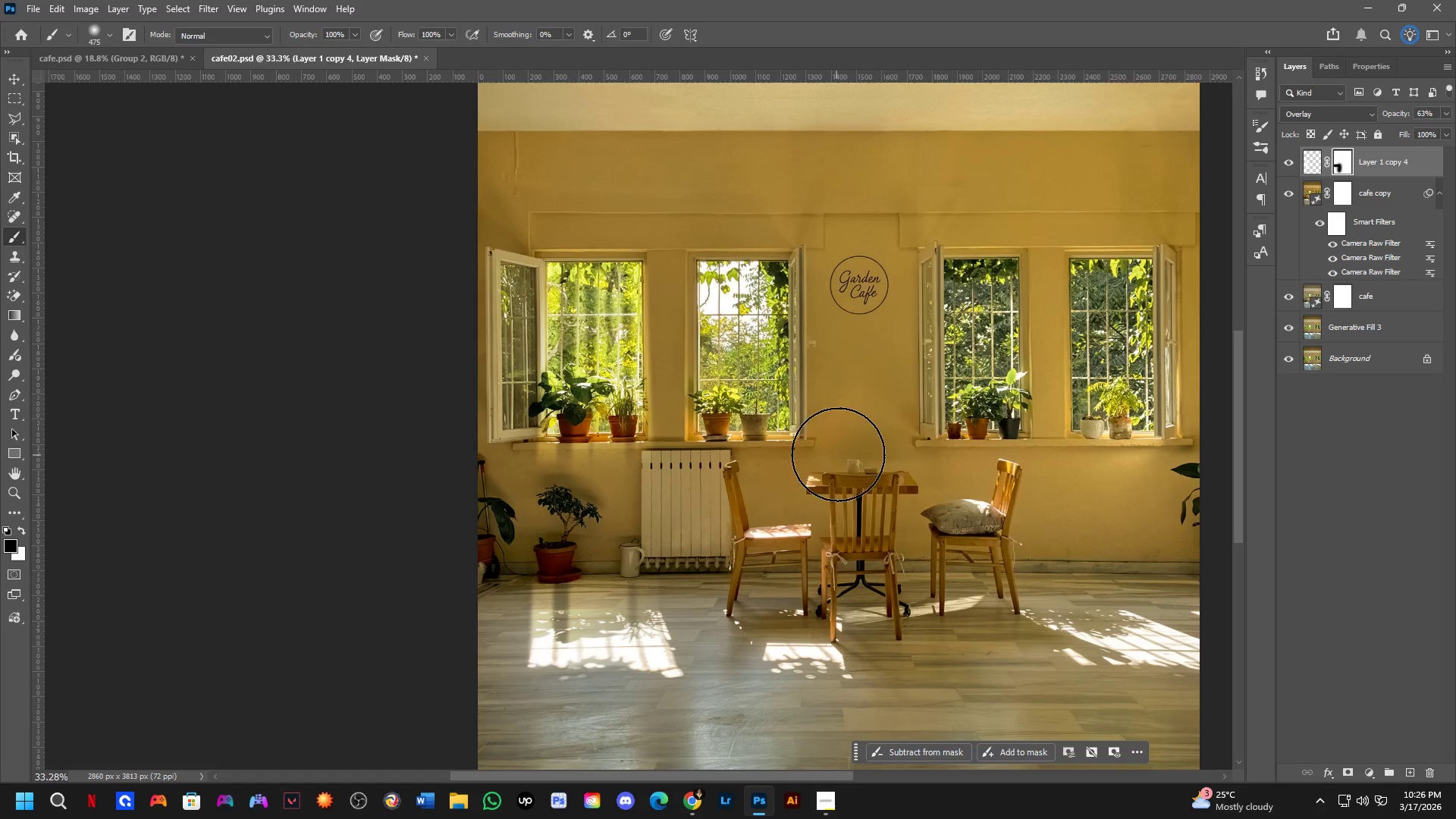 
key(Control+Z)
 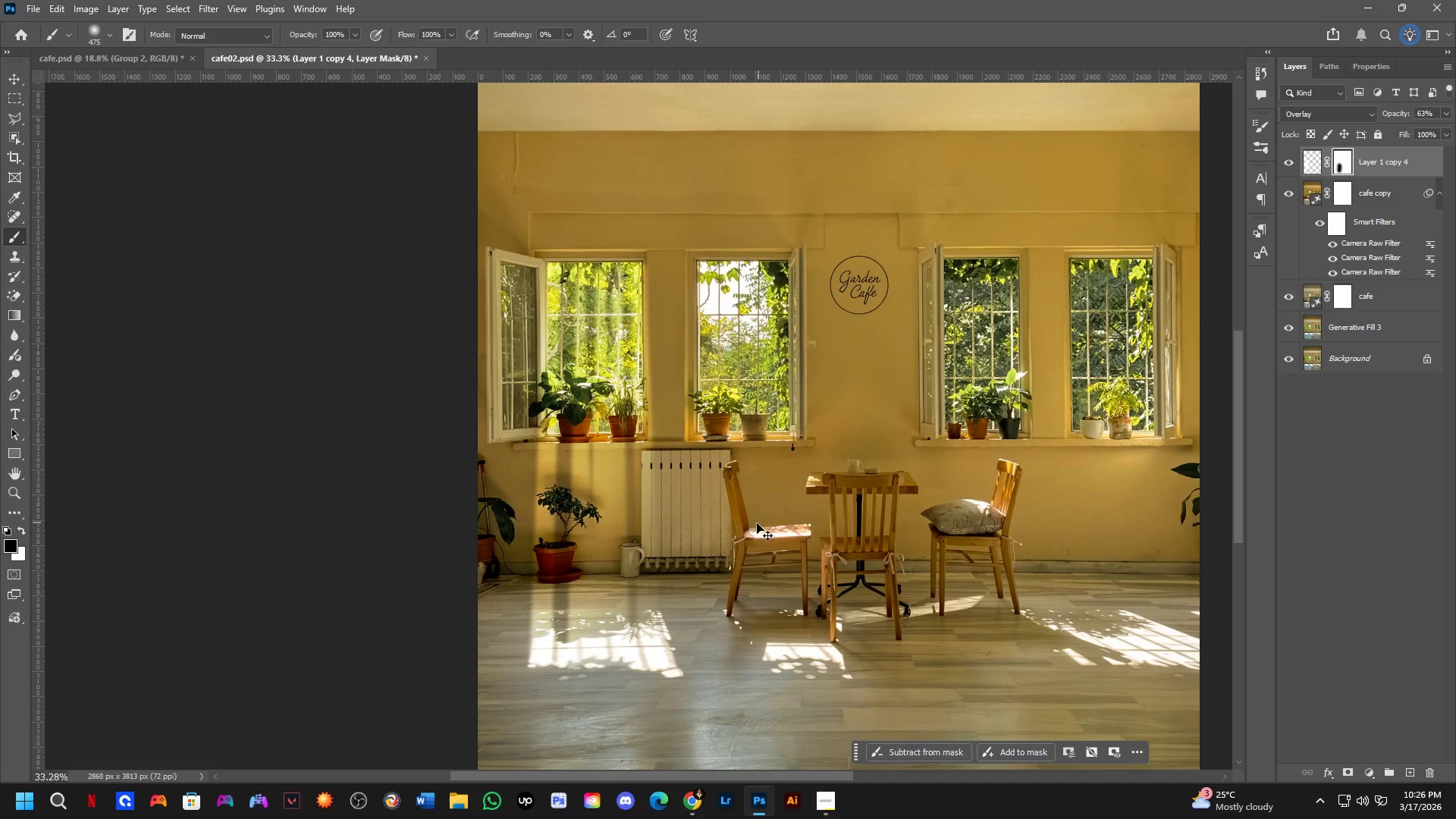 
key(Control+Z)
 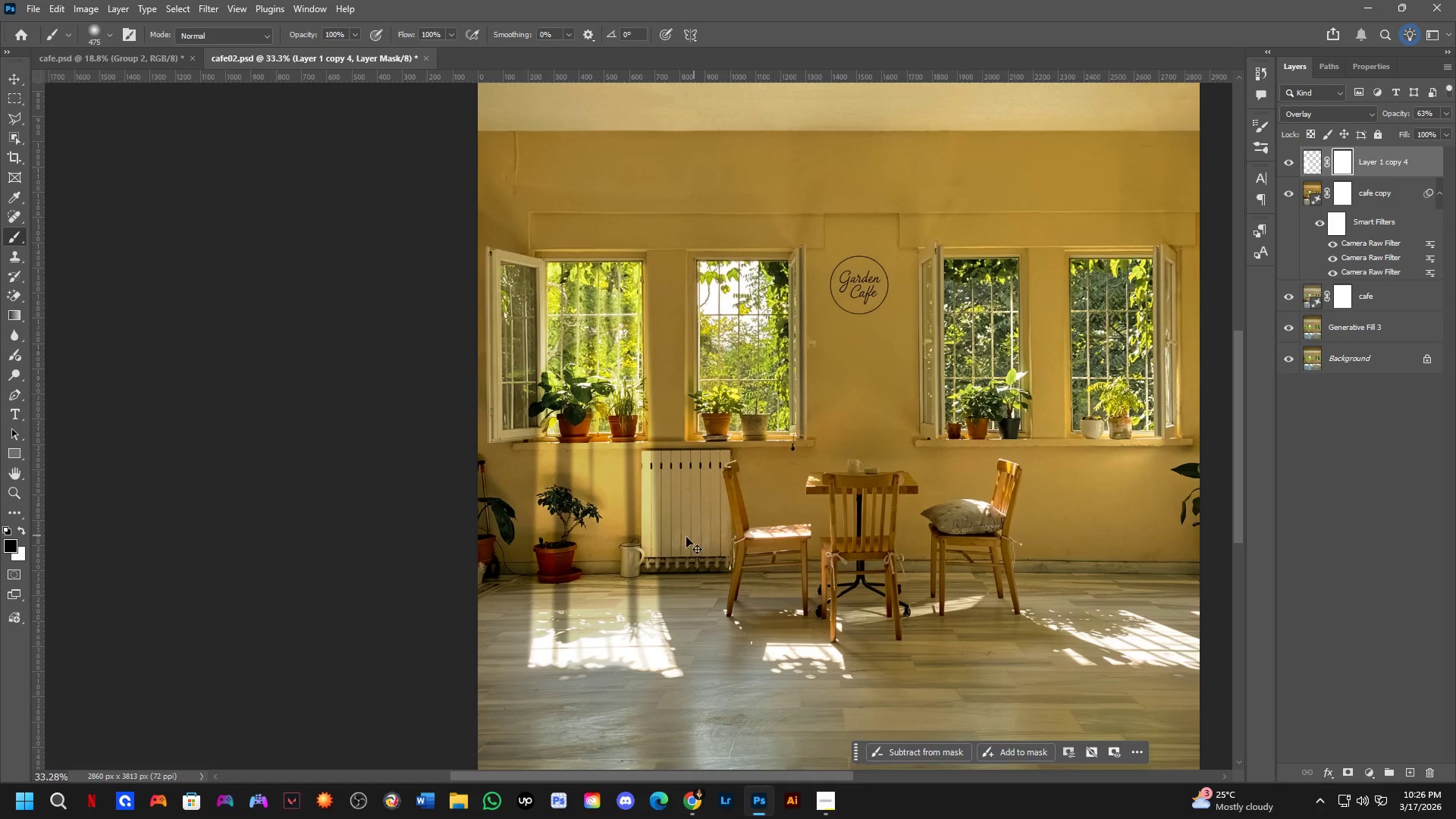 
key(Control+Z)
 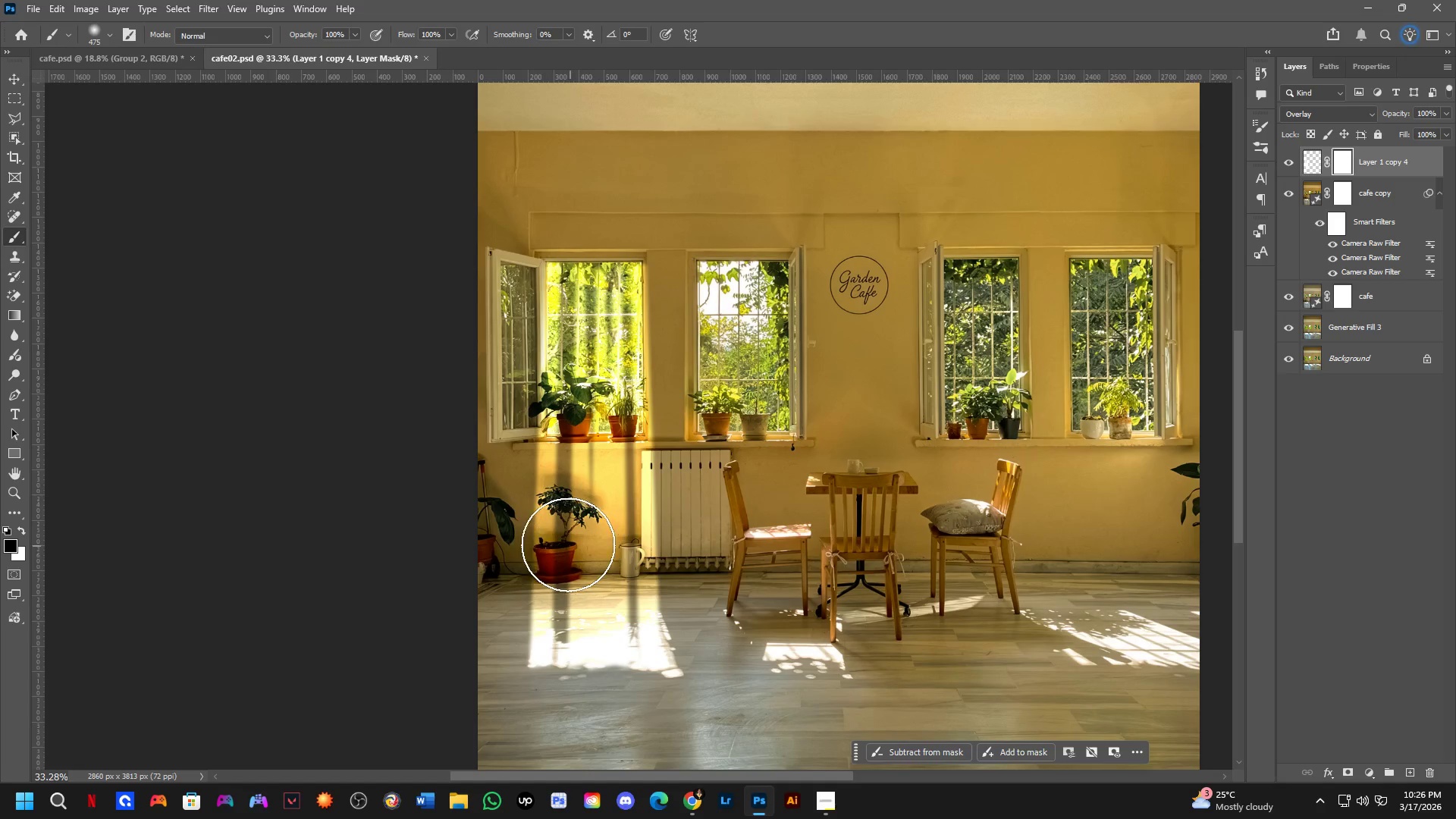 
key(Control+ControlLeft)
 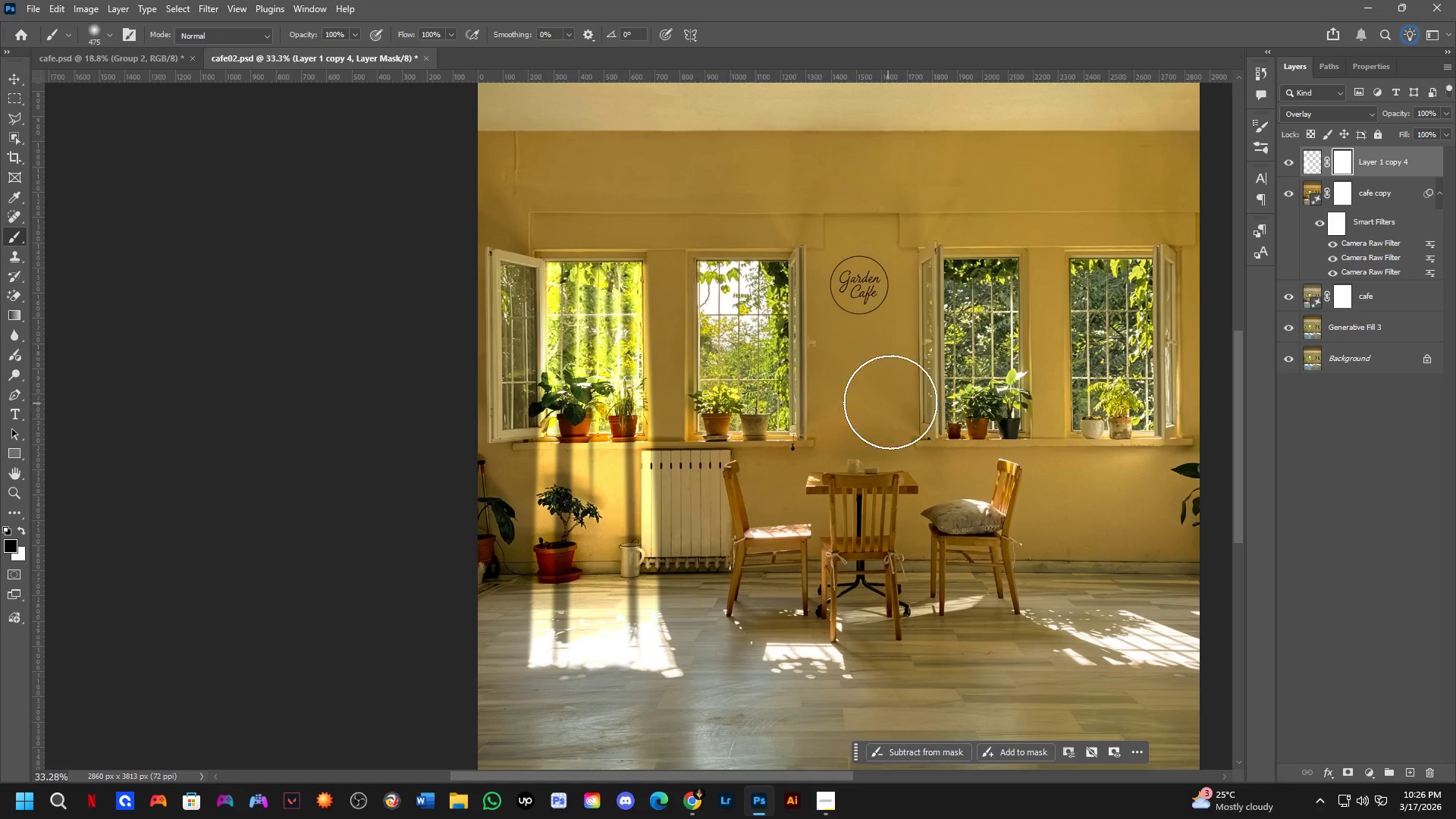 
key(Control+Shift+ShiftLeft)
 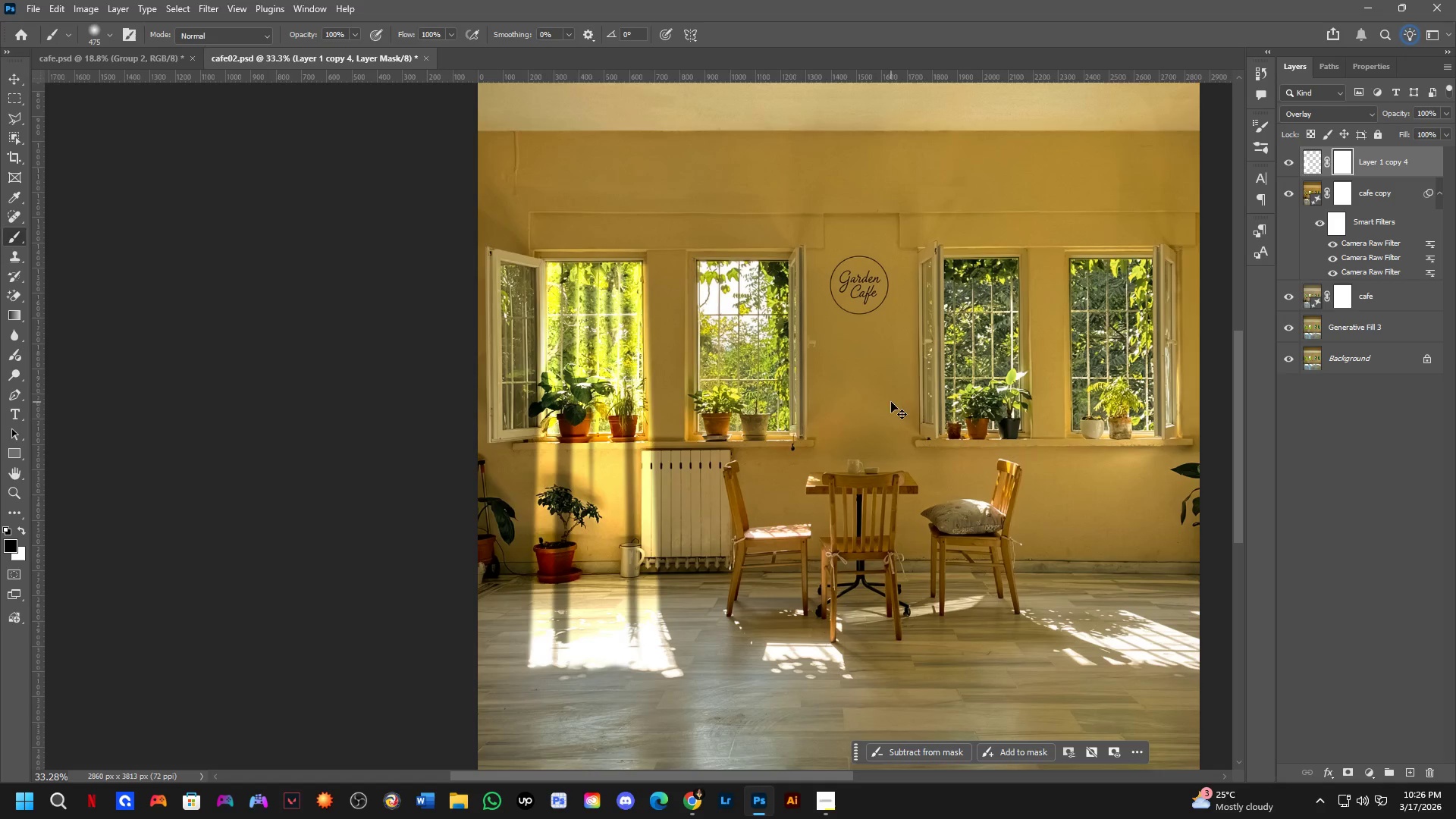 
key(Control+Shift+Z)
 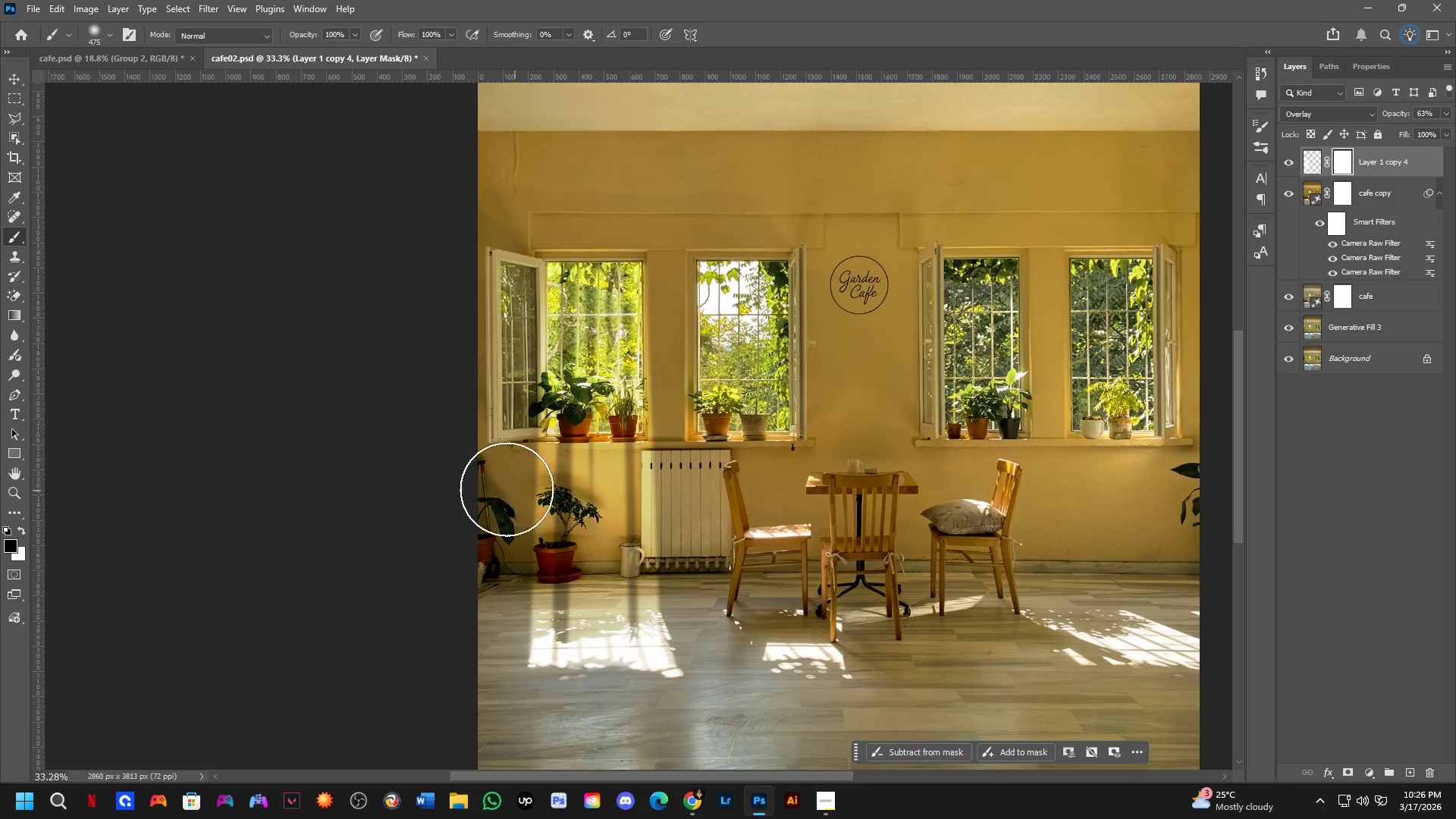 
key(Alt+AltLeft)
 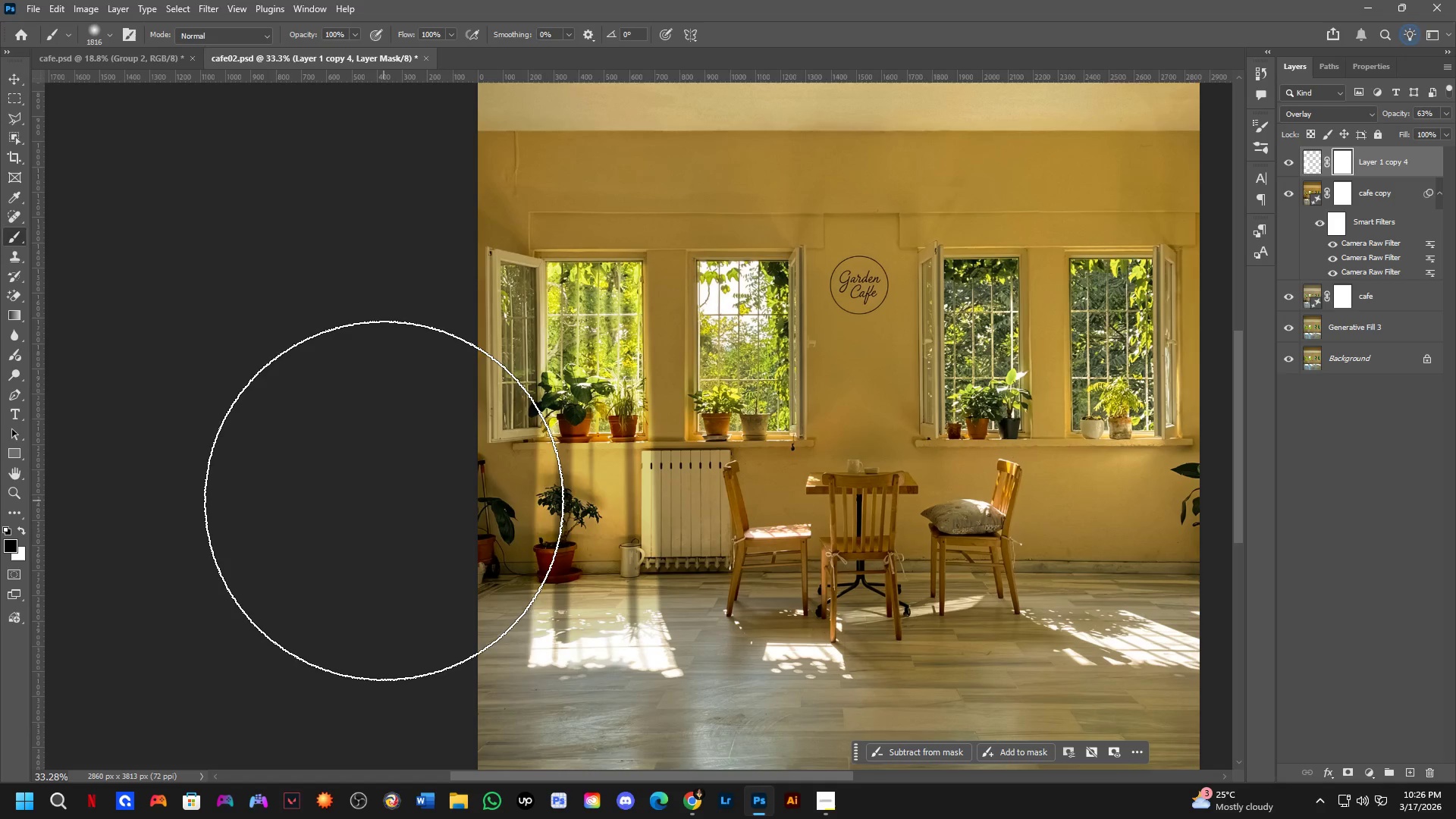 
left_click_drag(start_coordinate=[438, 498], to_coordinate=[437, 503])
 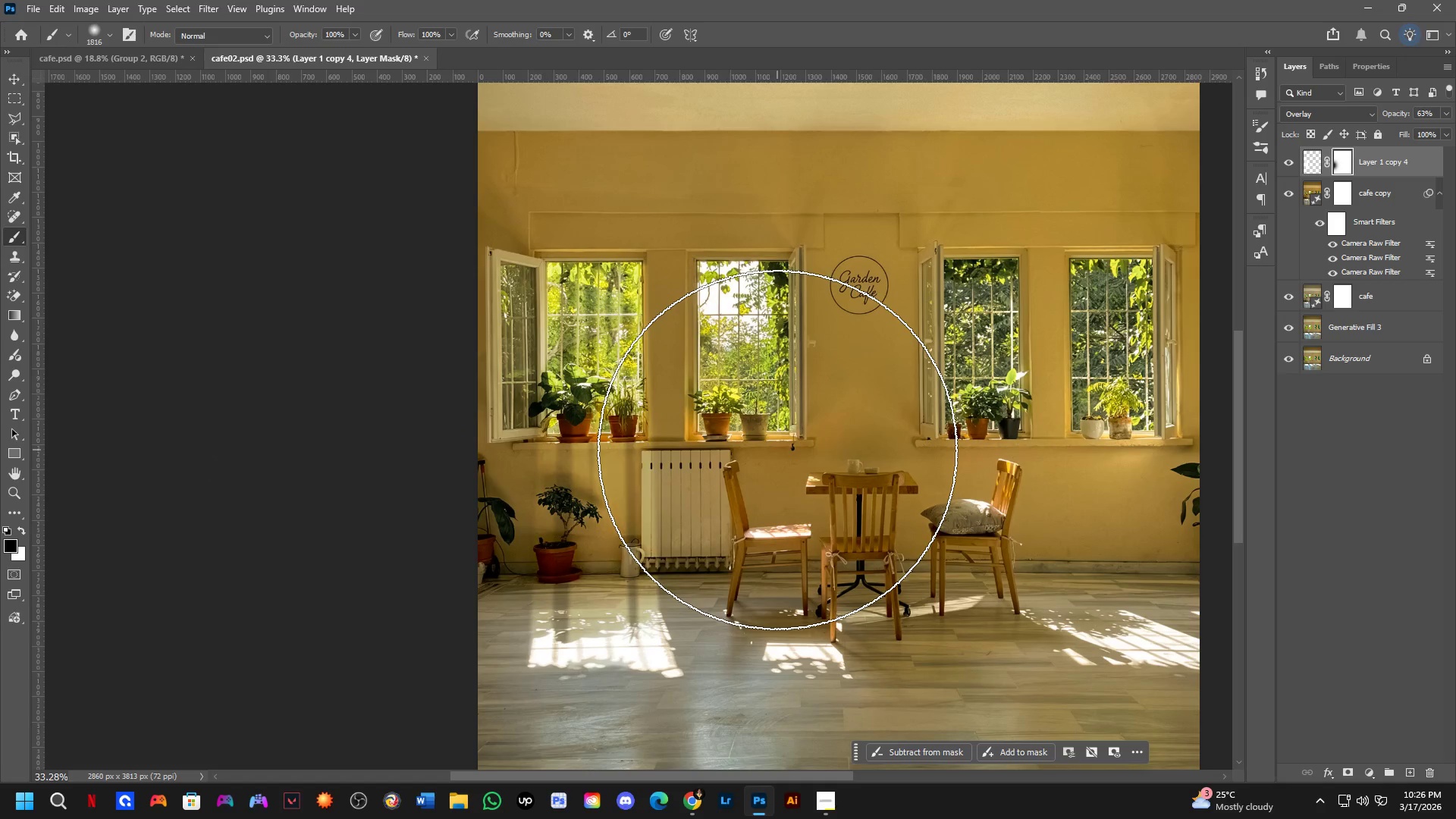 
double_click([757, 465])
 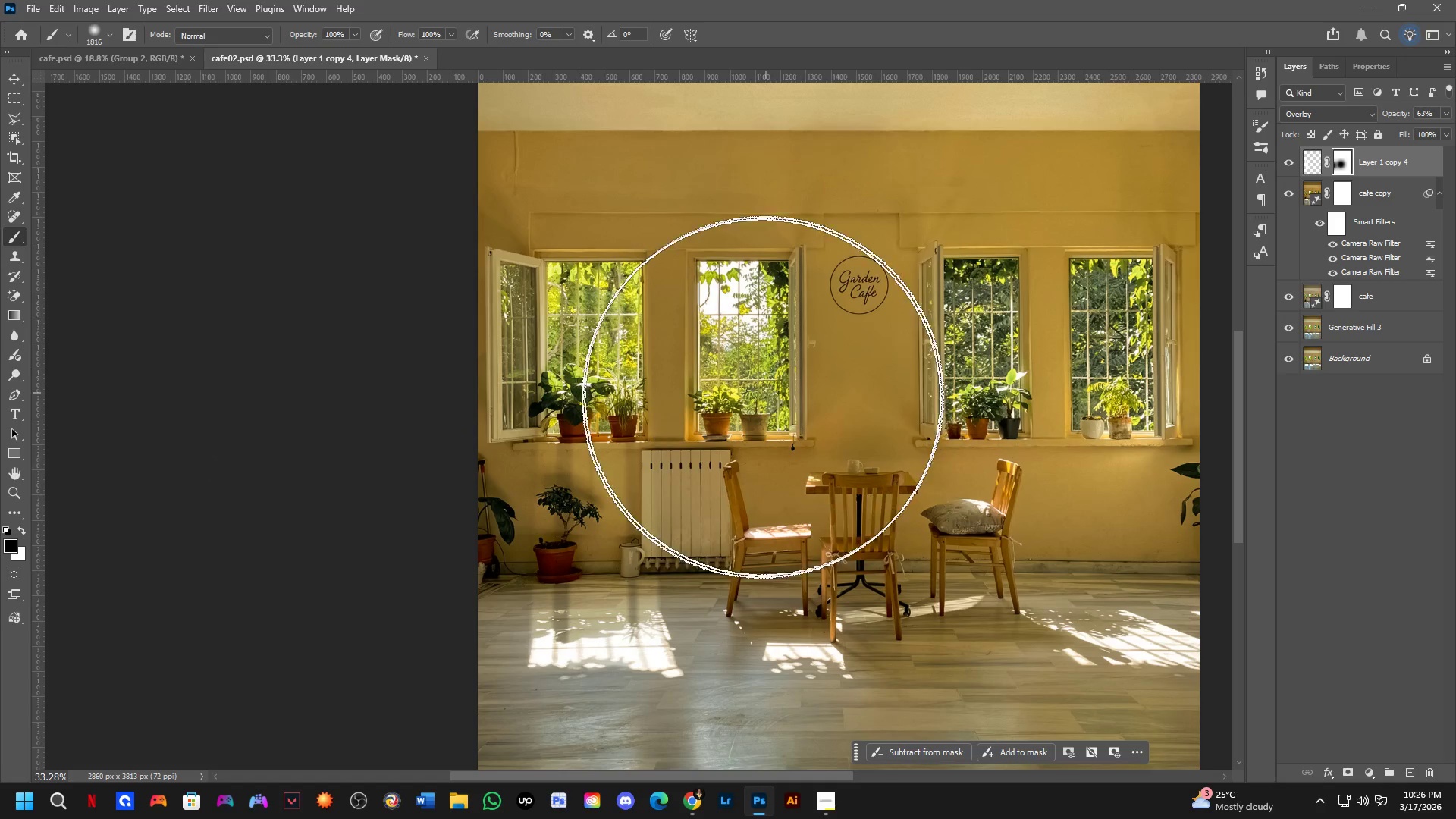 
hold_key(key=AltLeft, duration=0.33)
 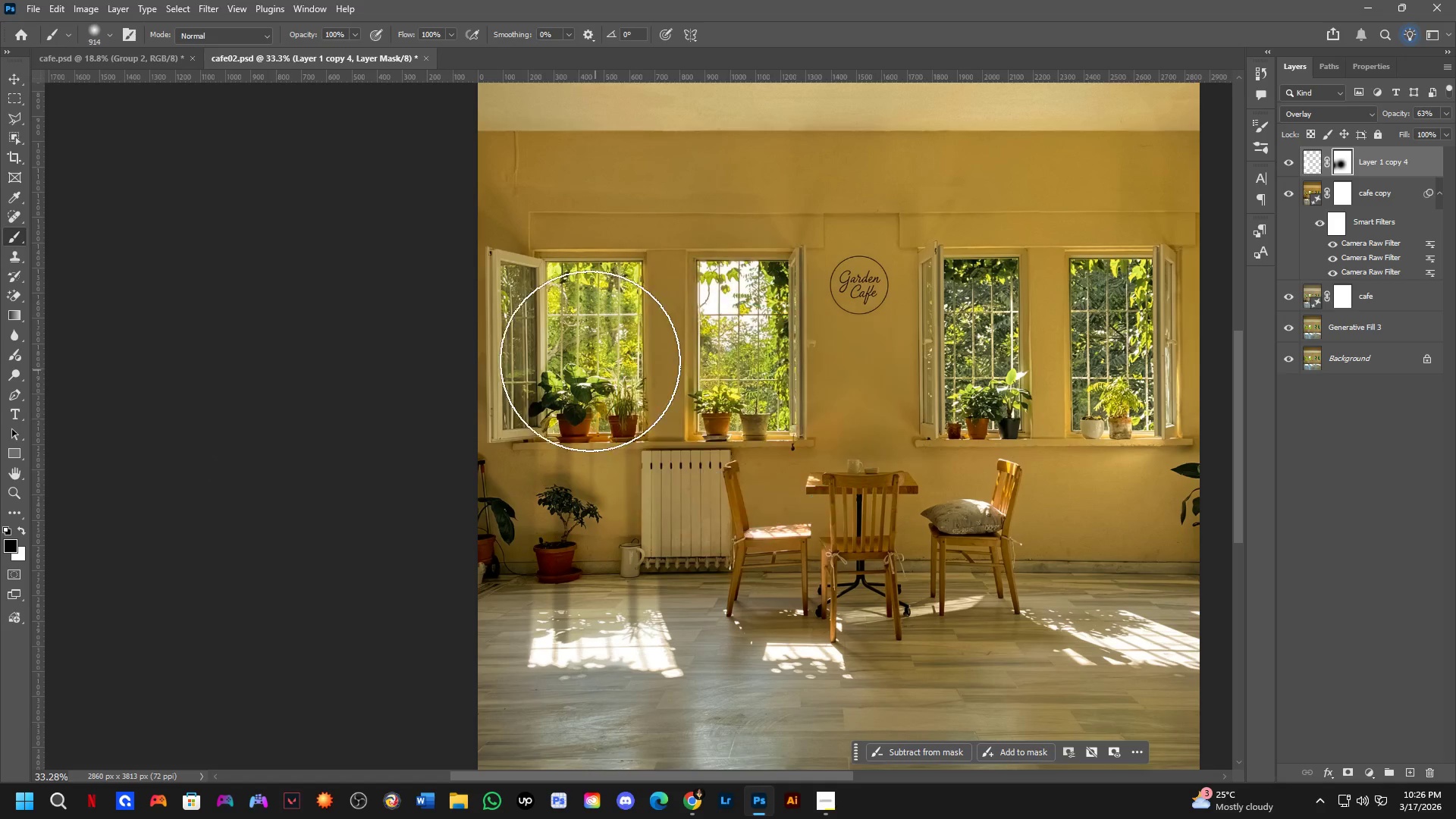 
key(X)
 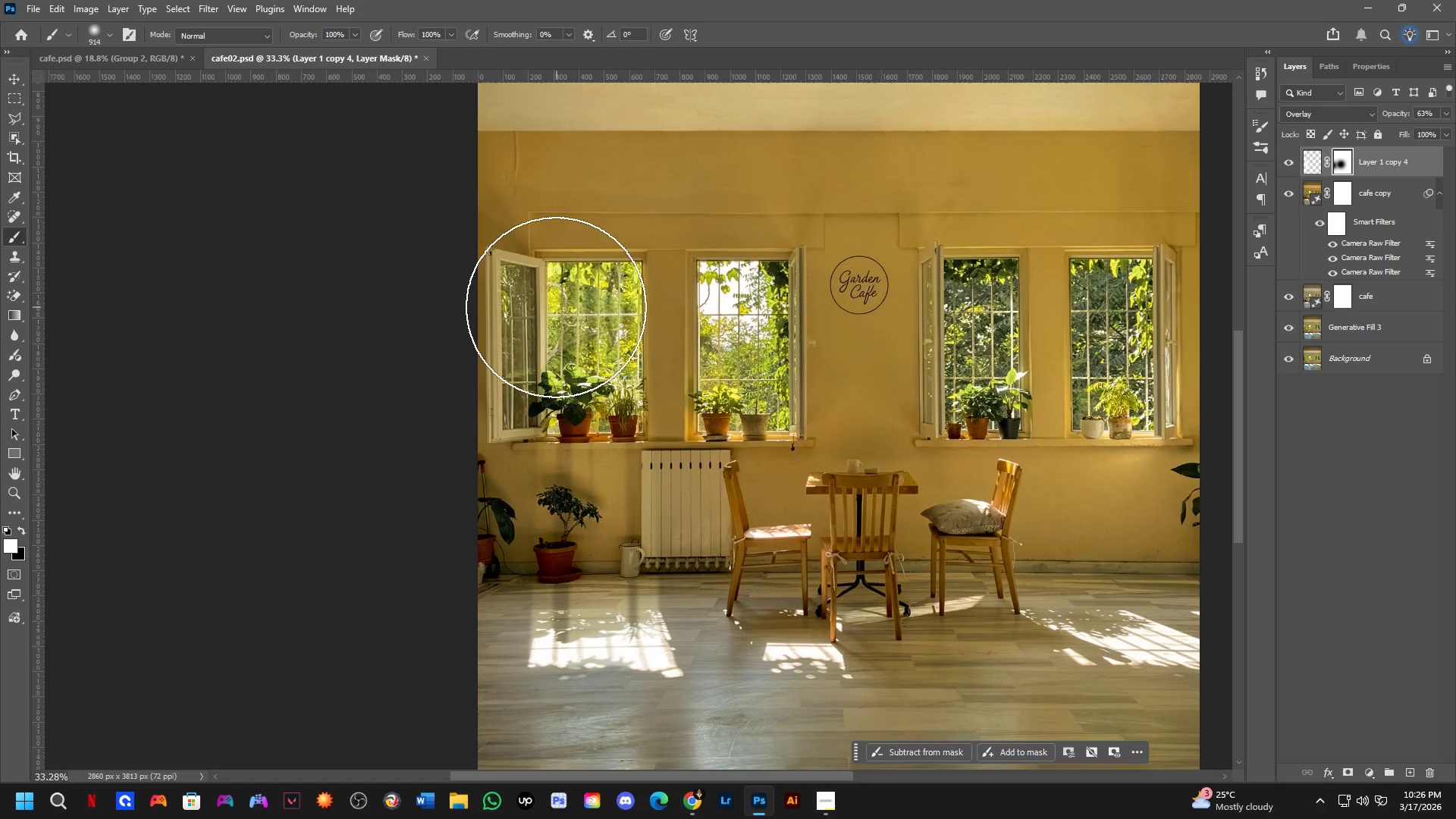 
left_click_drag(start_coordinate=[558, 306], to_coordinate=[634, 276])
 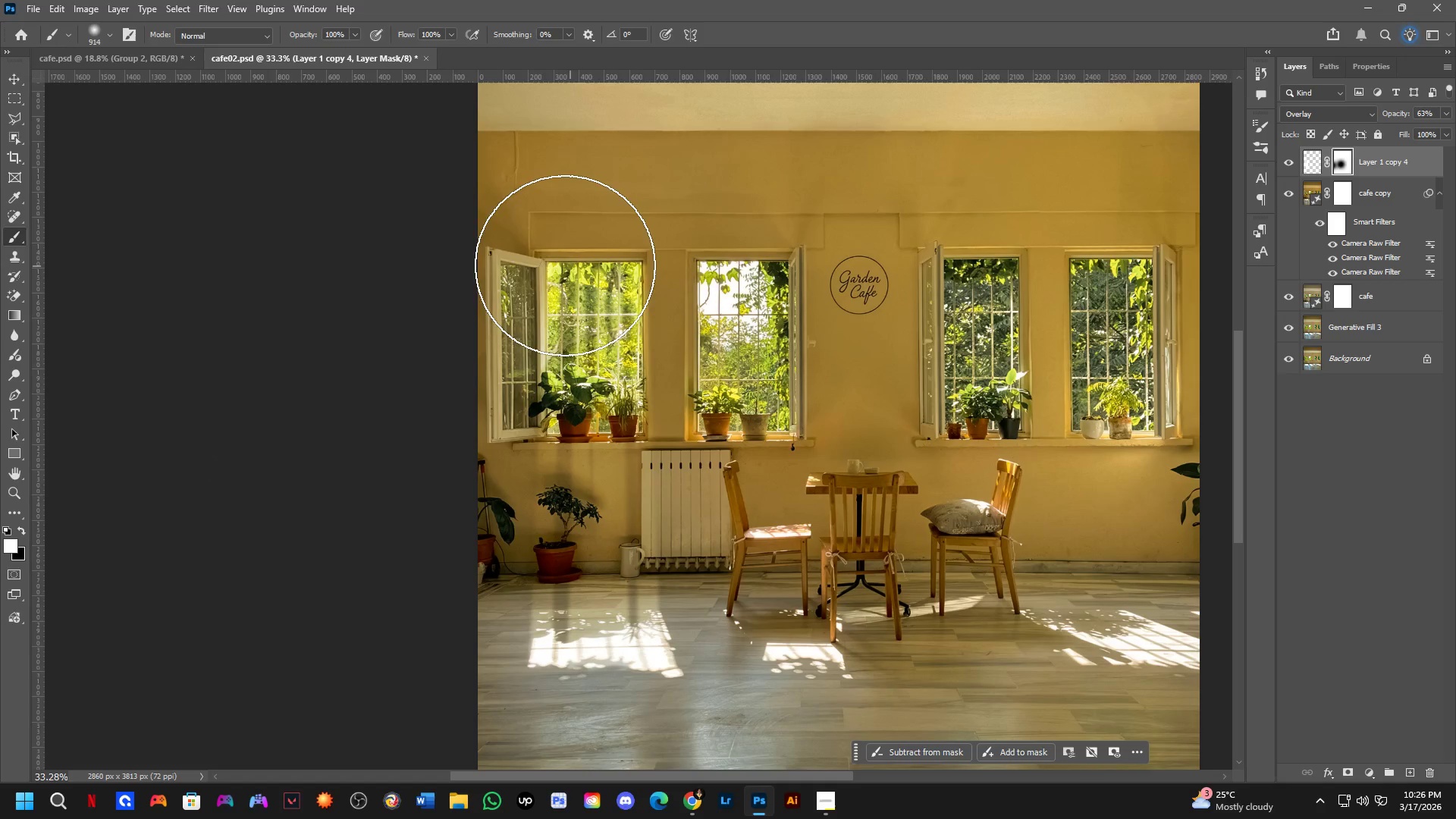 
left_click_drag(start_coordinate=[560, 265], to_coordinate=[622, 256])
 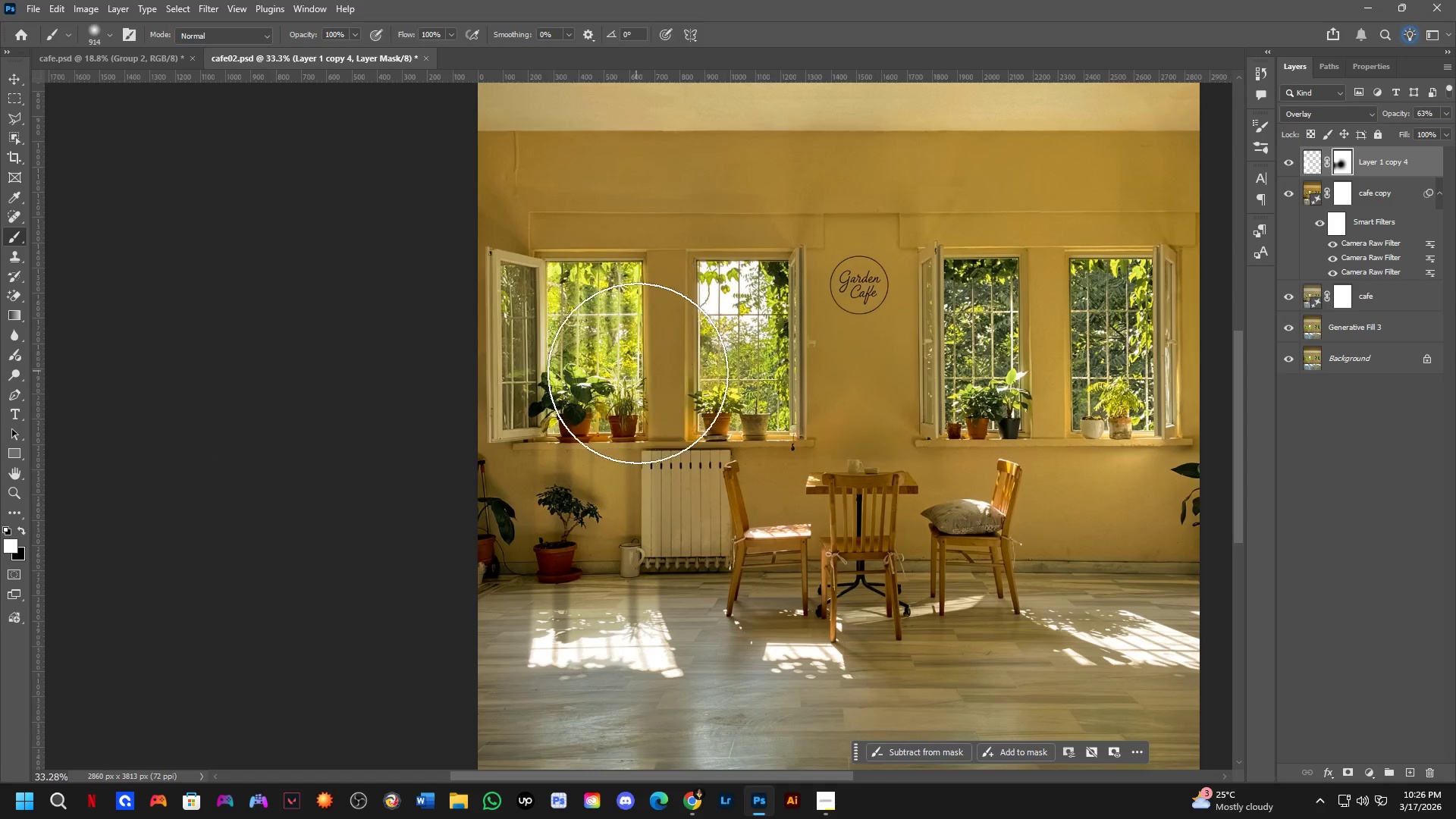 
scroll: coordinate [674, 401], scroll_direction: down, amount: 2.0
 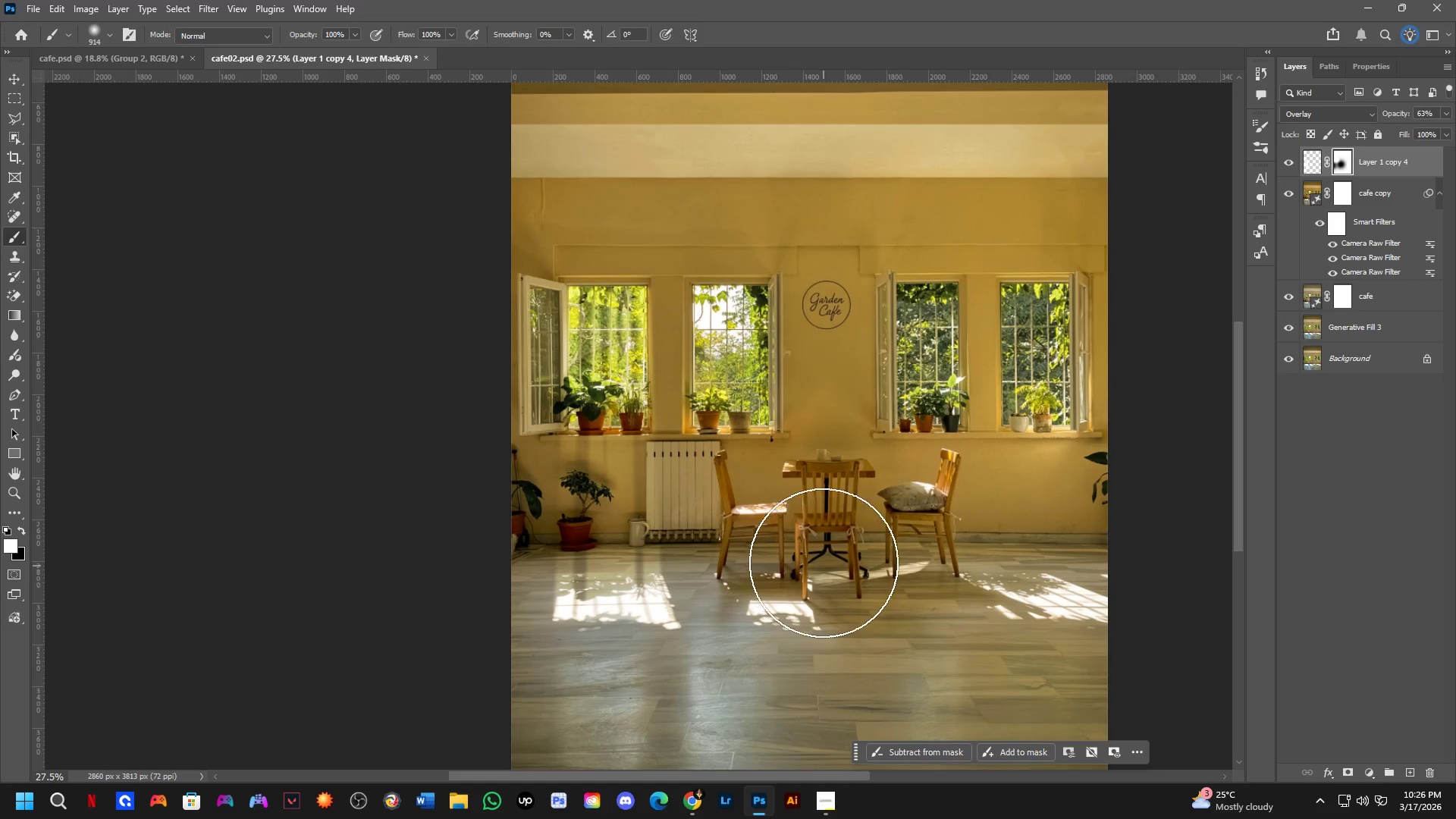 
hold_key(key=ControlLeft, duration=0.31)
hold_key(key=AltLeft, duration=0.31)
left_click_drag(start_coordinate=[591, 499], to_coordinate=[1074, 494])
 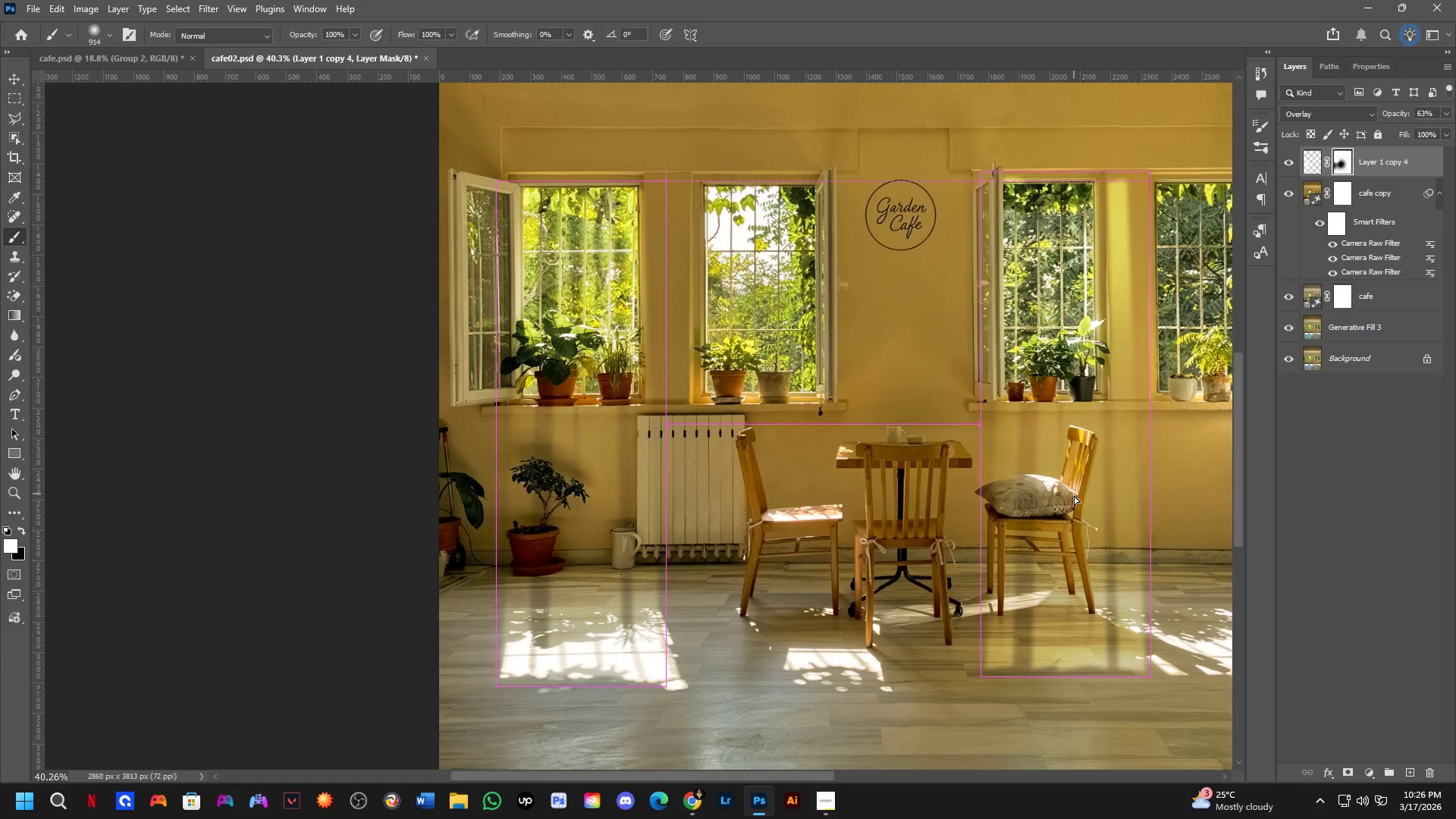 
scroll: coordinate [645, 507], scroll_direction: up, amount: 4.0
 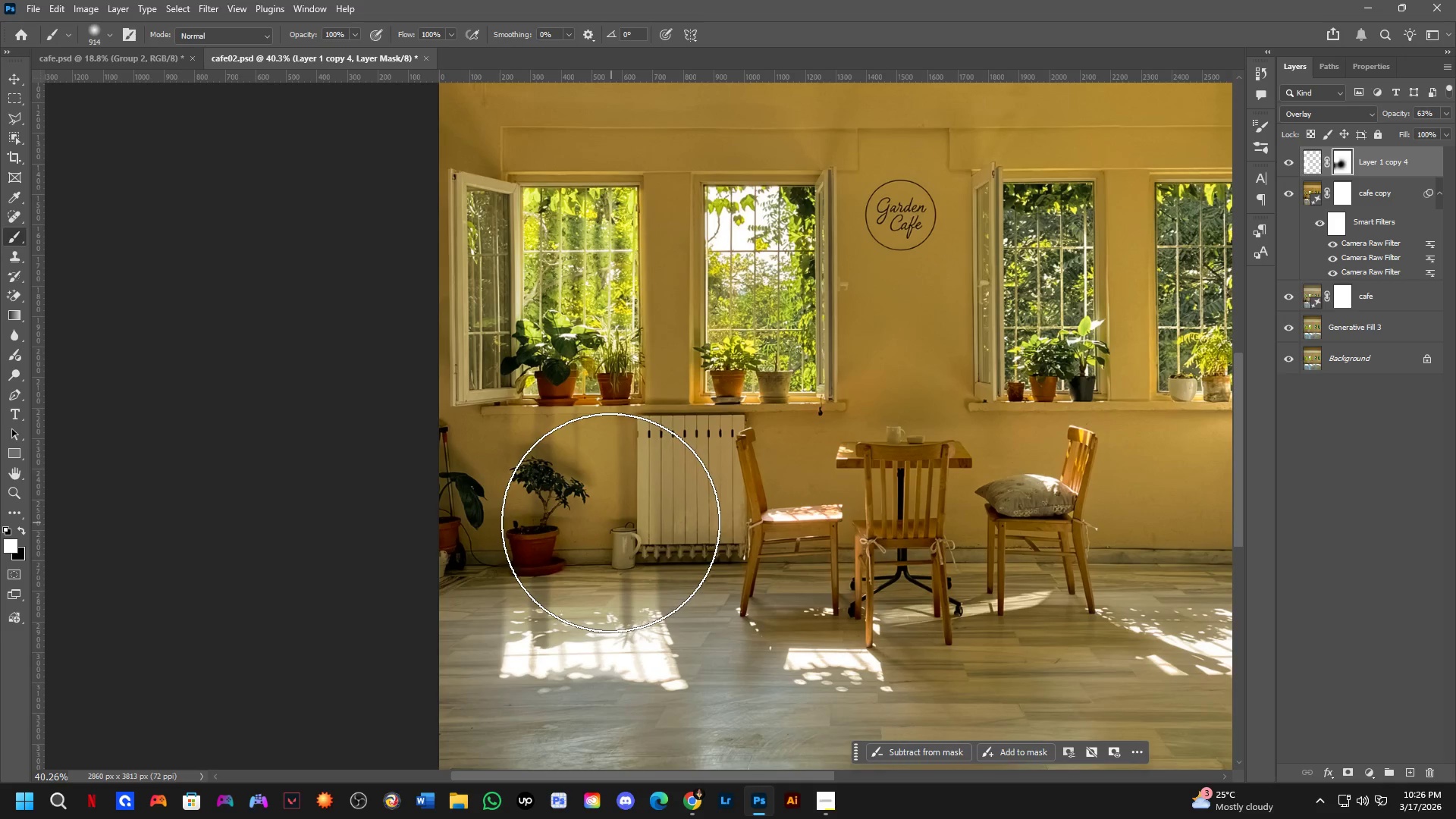 
hold_key(key=Space, duration=1.52)
 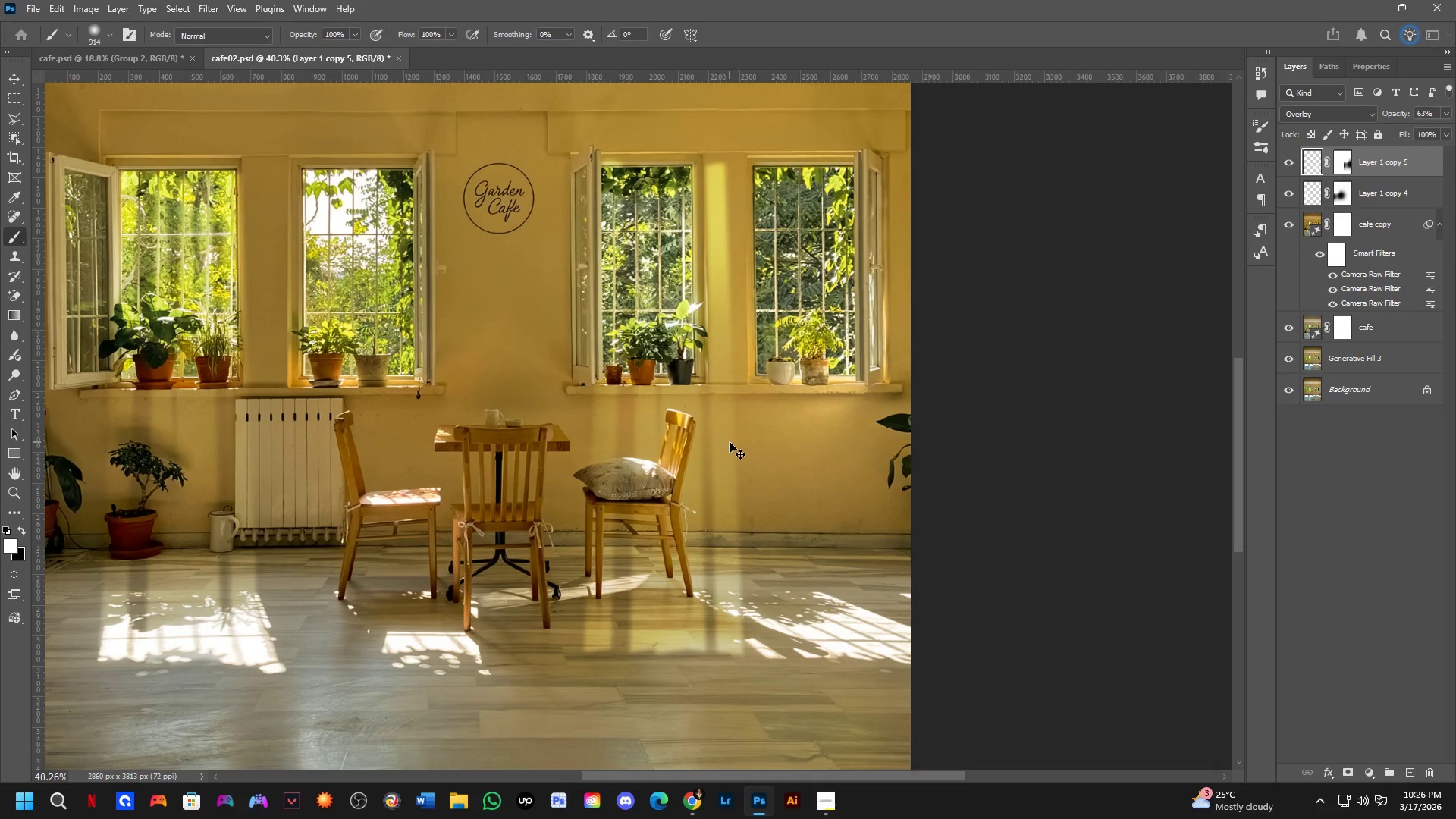 
left_click_drag(start_coordinate=[1058, 509], to_coordinate=[613, 605])
 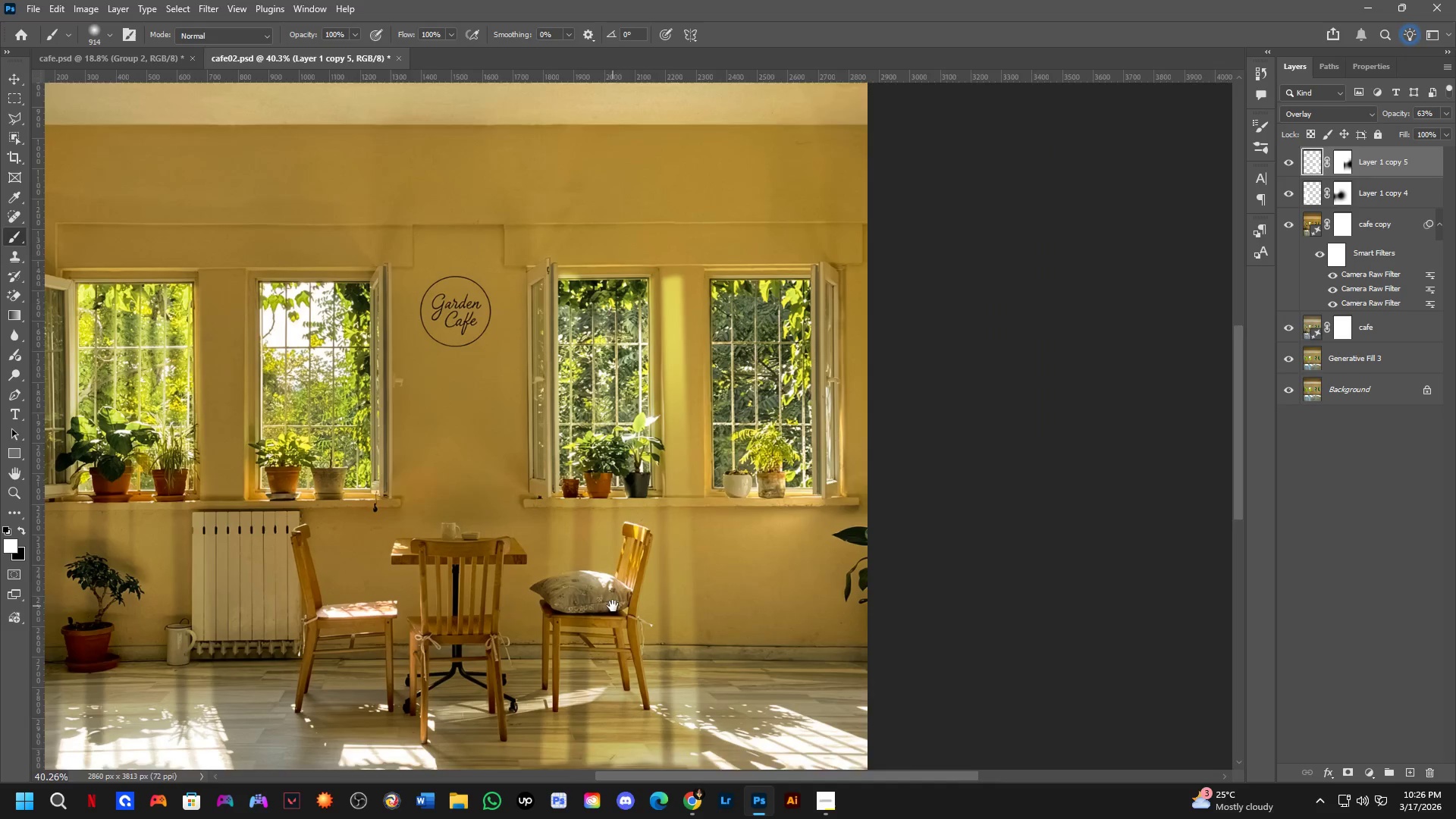 
left_click_drag(start_coordinate=[613, 606], to_coordinate=[656, 493])
 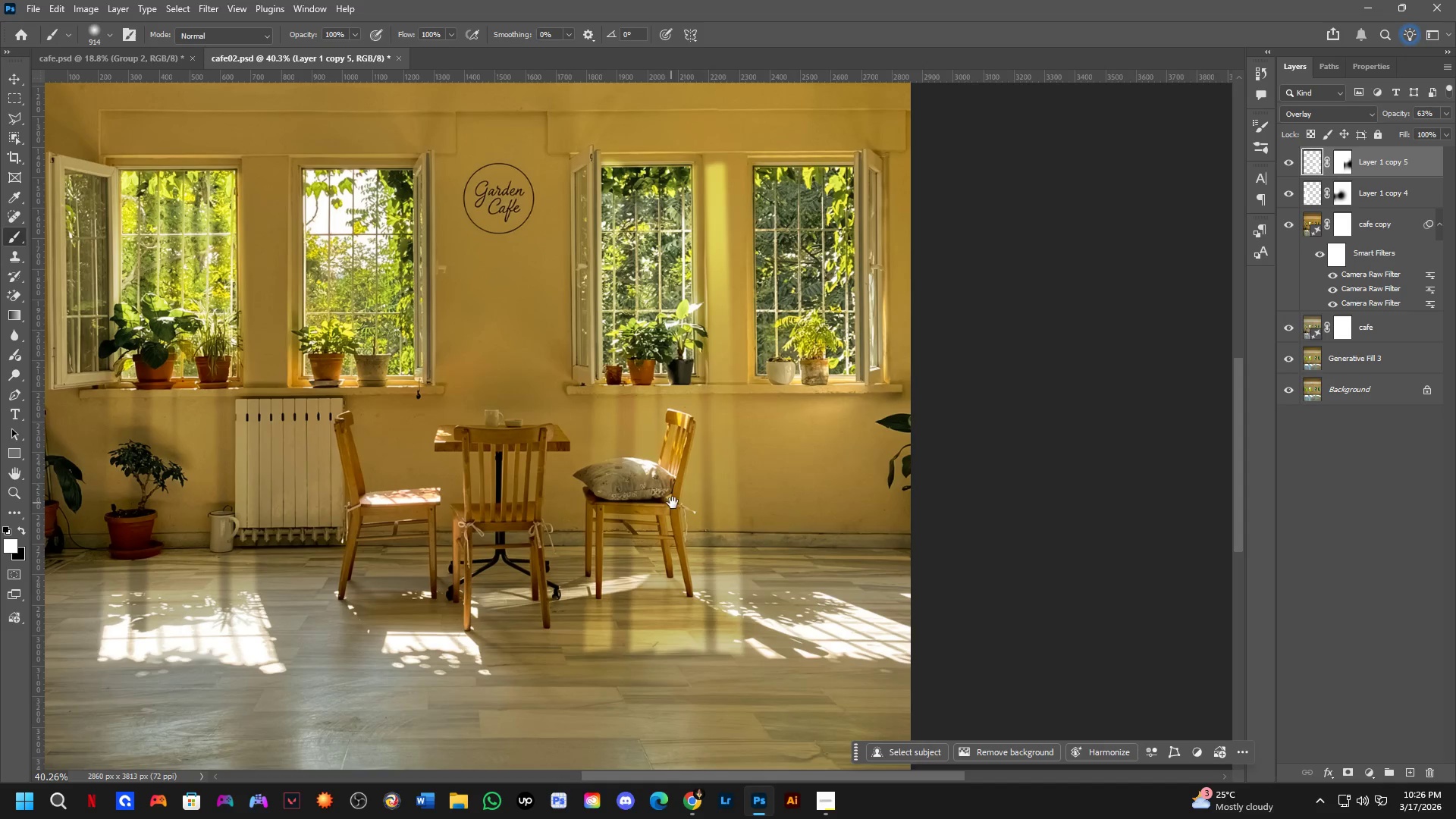 
key(Space)
 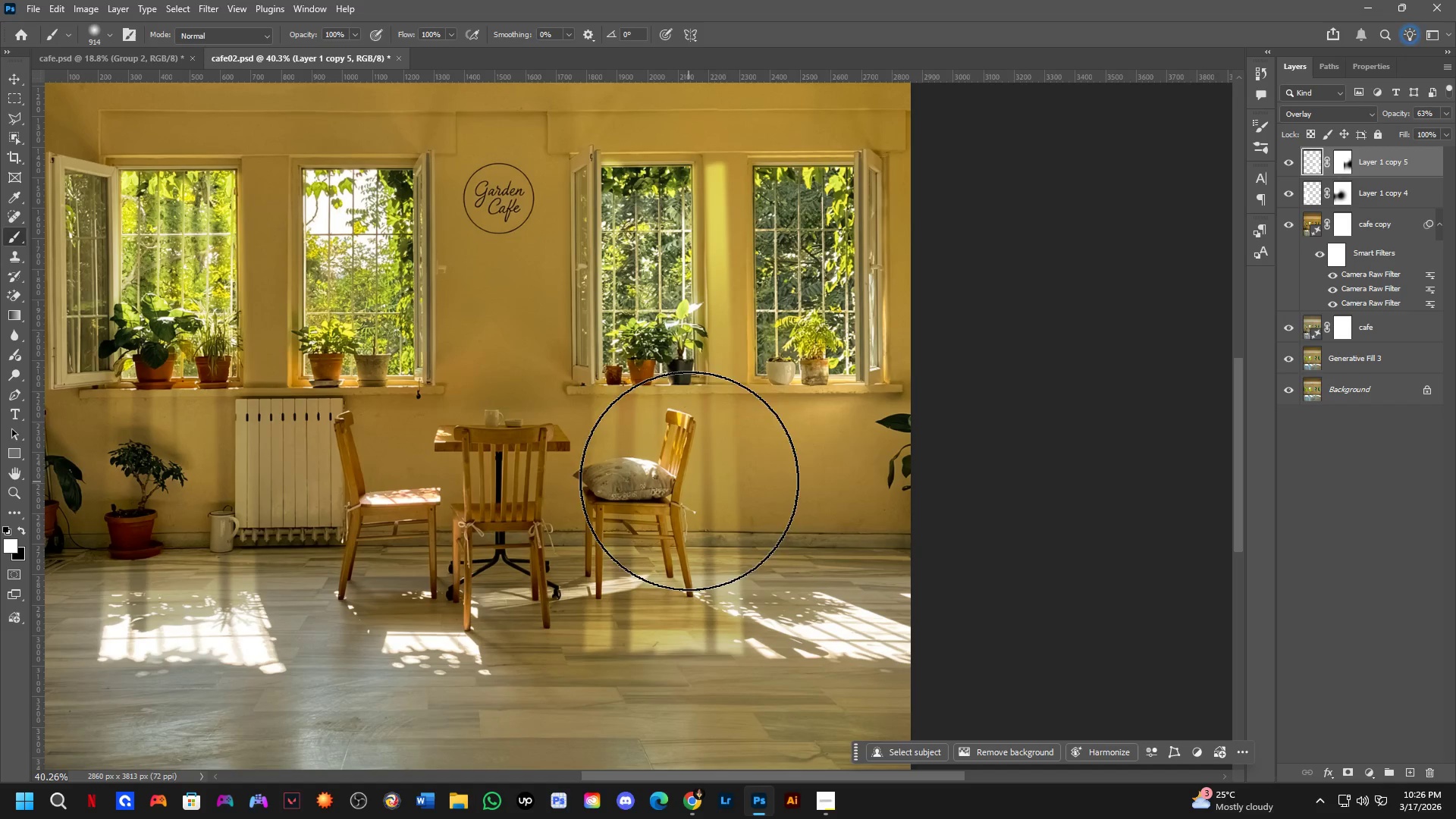 
left_click_drag(start_coordinate=[730, 442], to_coordinate=[726, 450])
 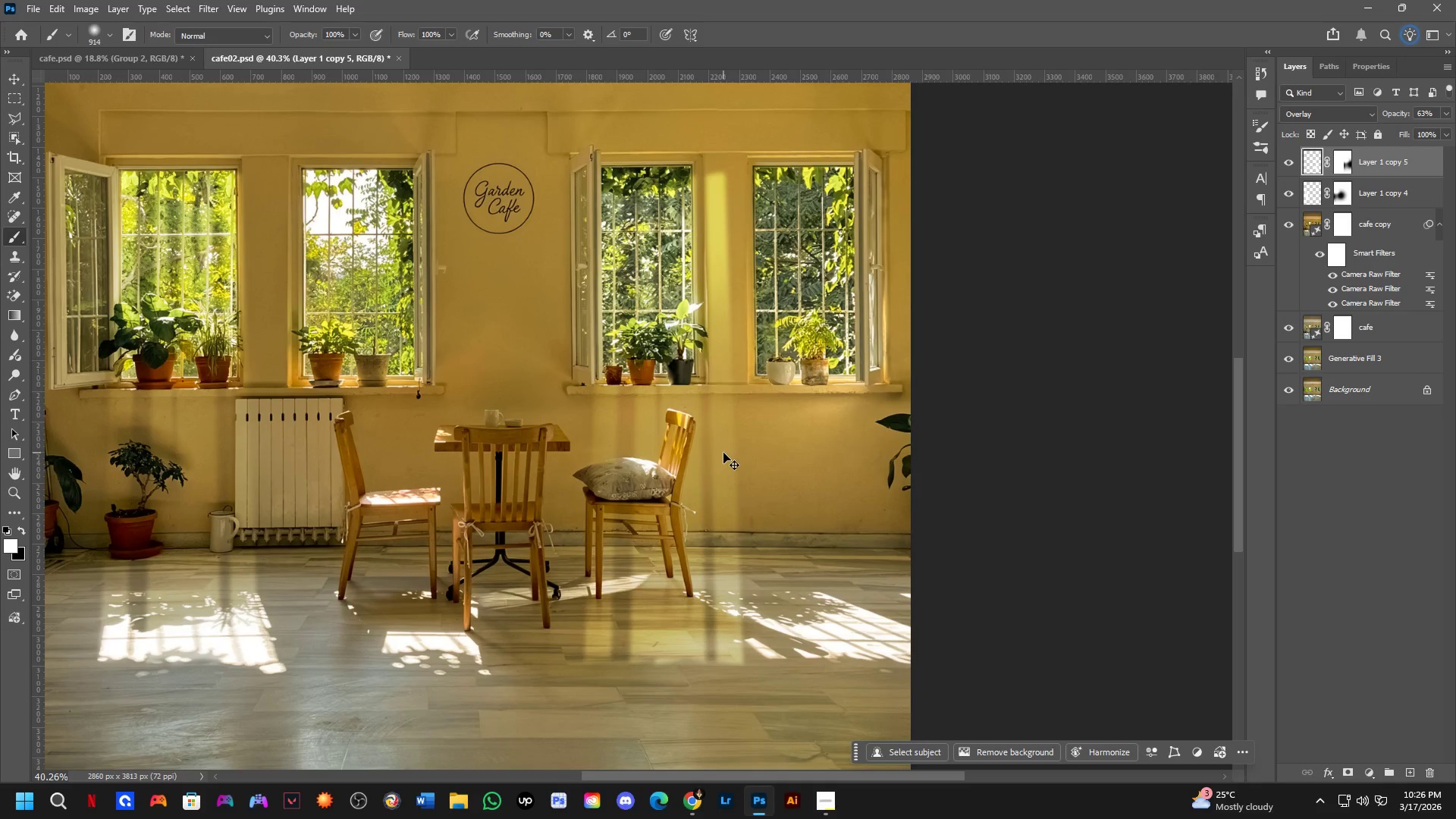 
key(Control+T)
 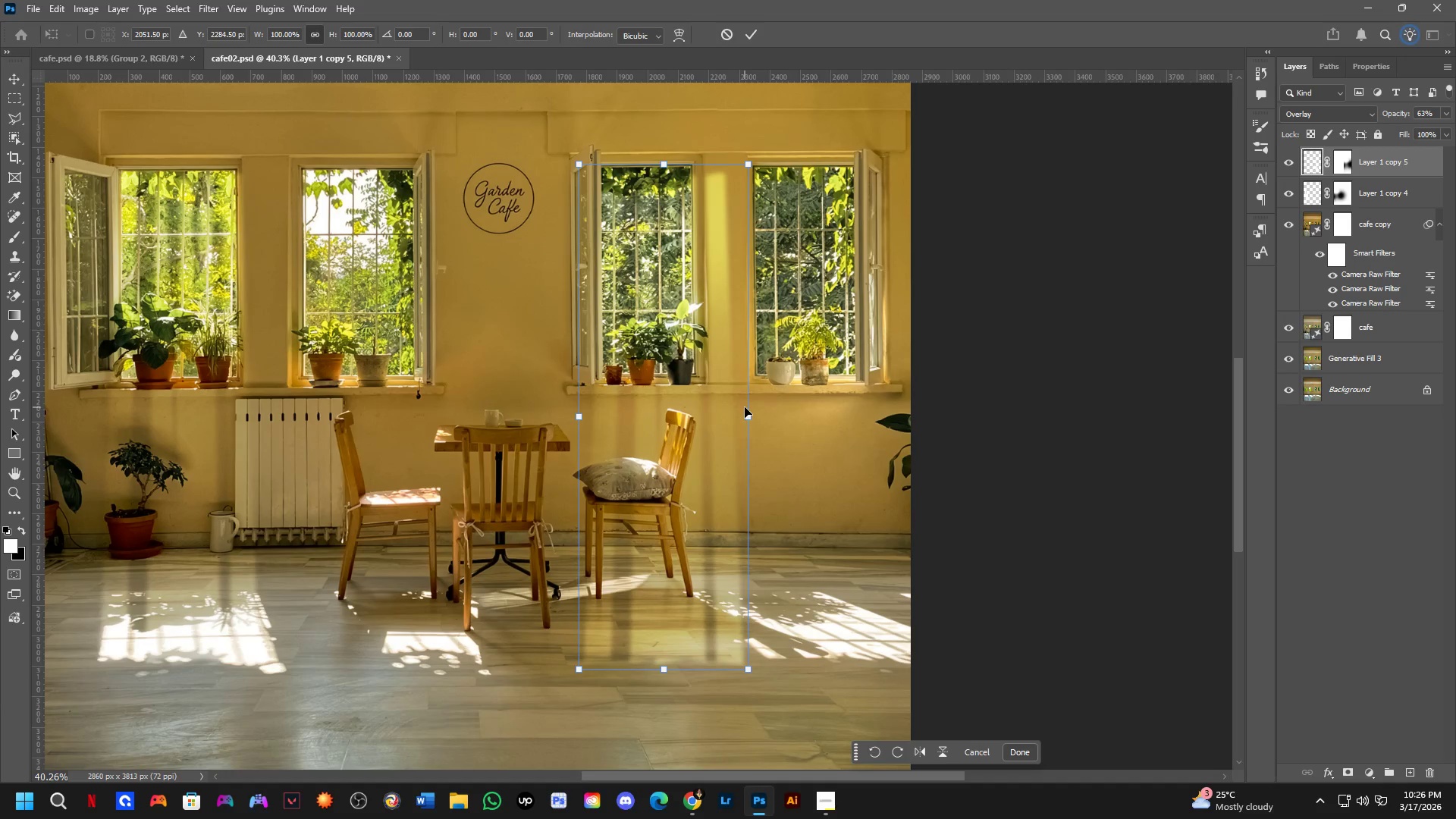 
hold_key(key=ShiftLeft, duration=1.23)
left_click_drag(start_coordinate=[747, 422], to_coordinate=[697, 422])
 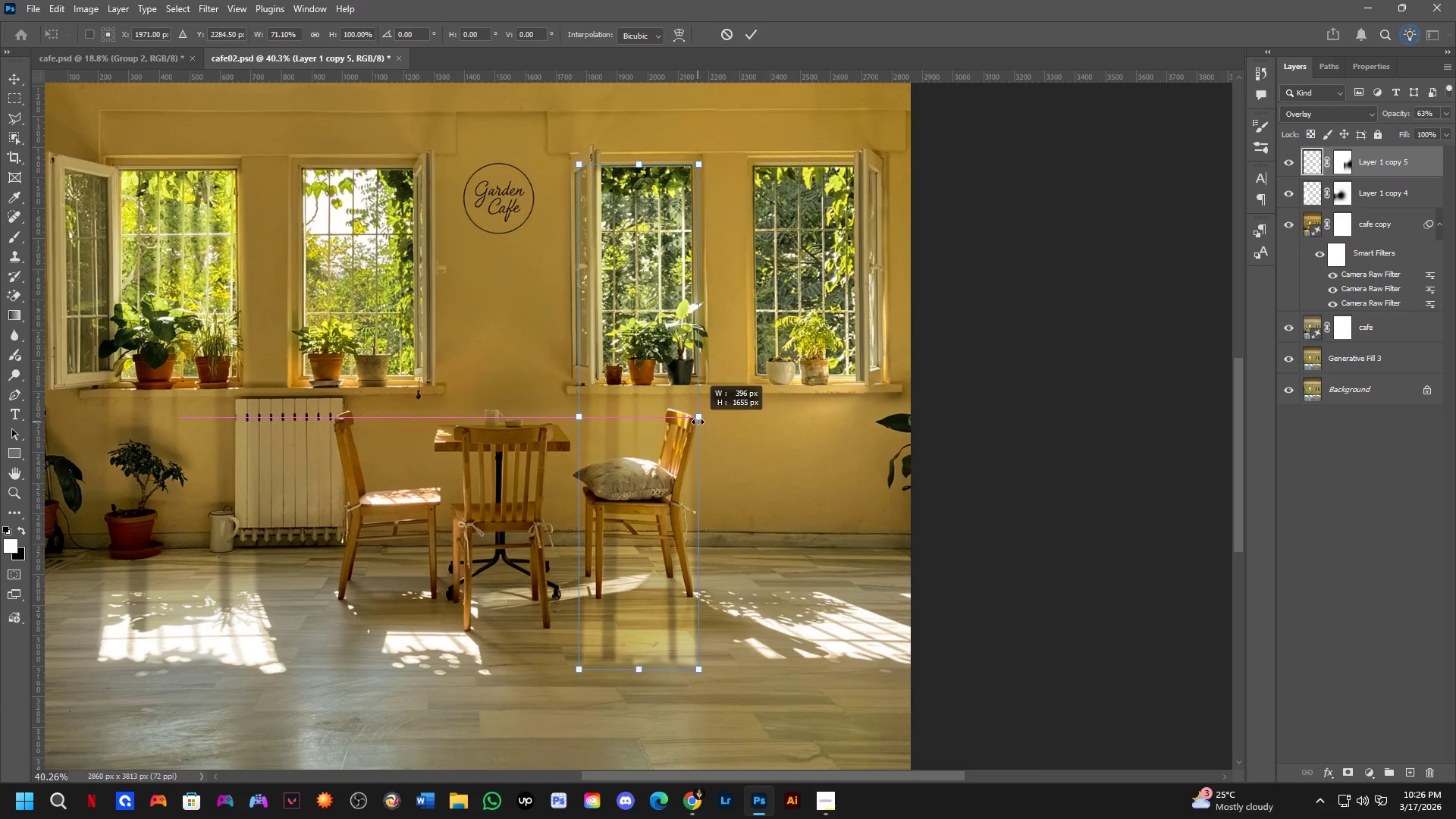 
hold_key(key=ControlLeft, duration=0.84)
left_click_drag(start_coordinate=[655, 435], to_coordinate=[657, 418])
 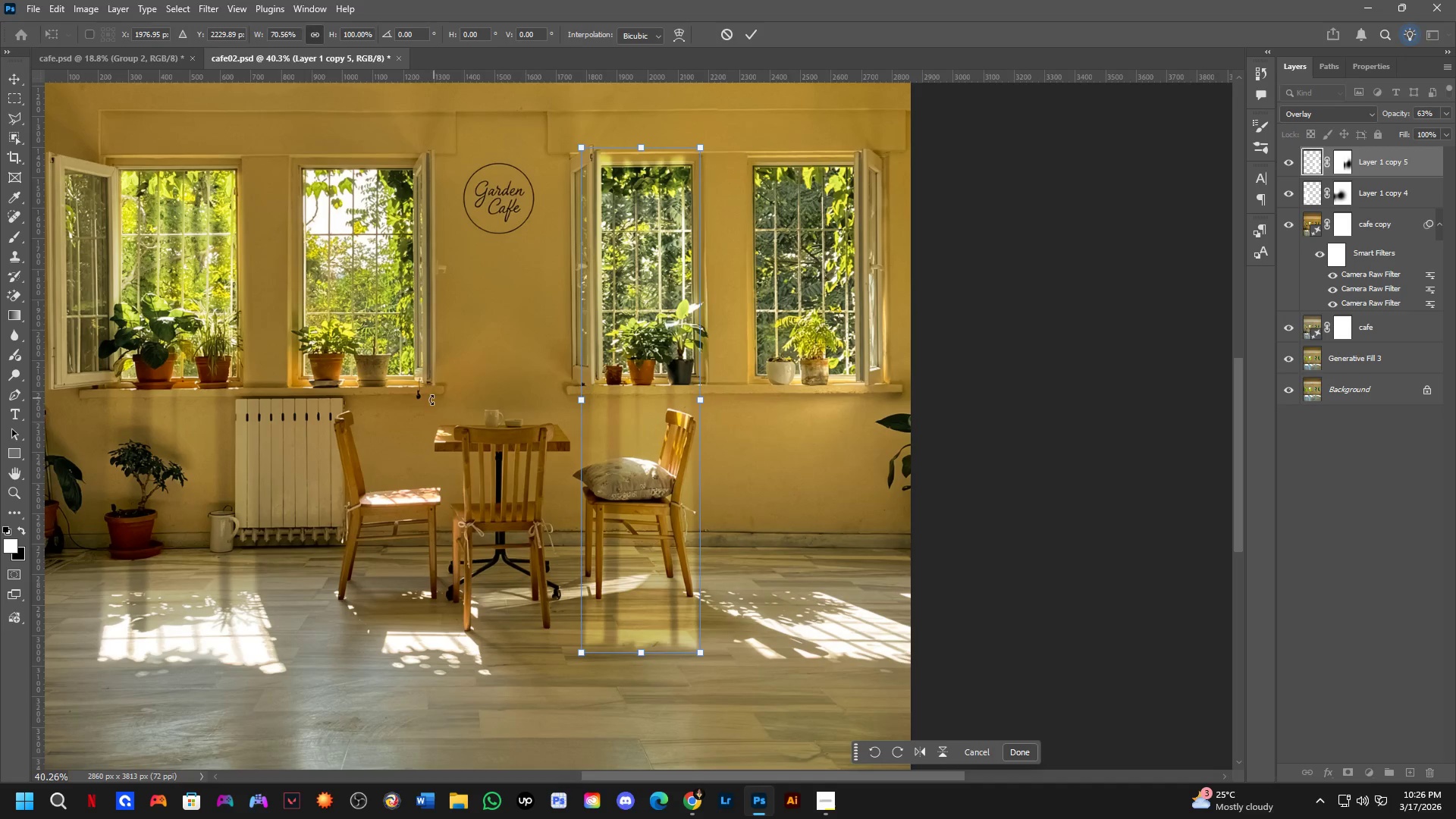 
key(NumpadEnter)
 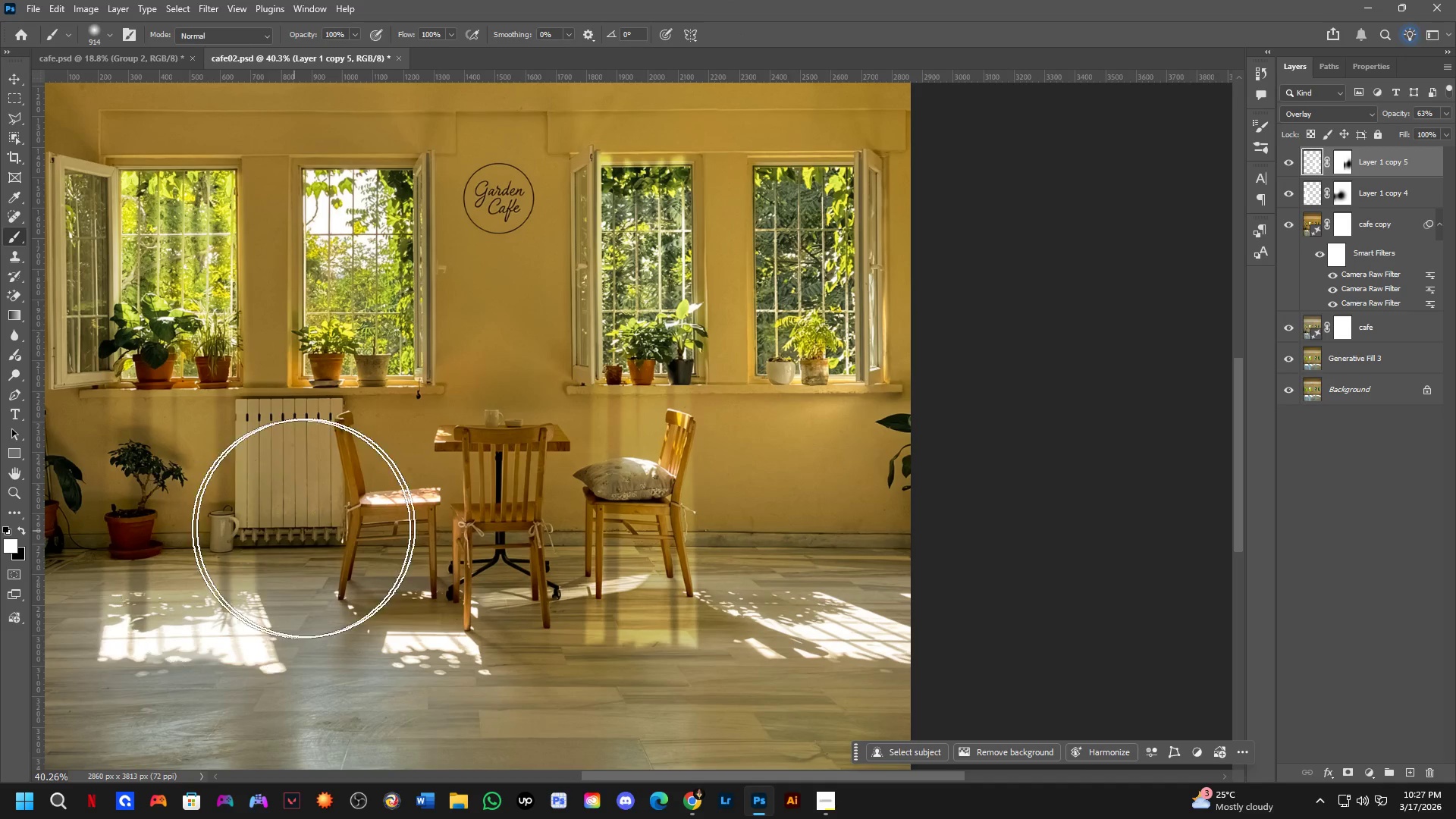 
hold_key(key=Space, duration=0.45)
 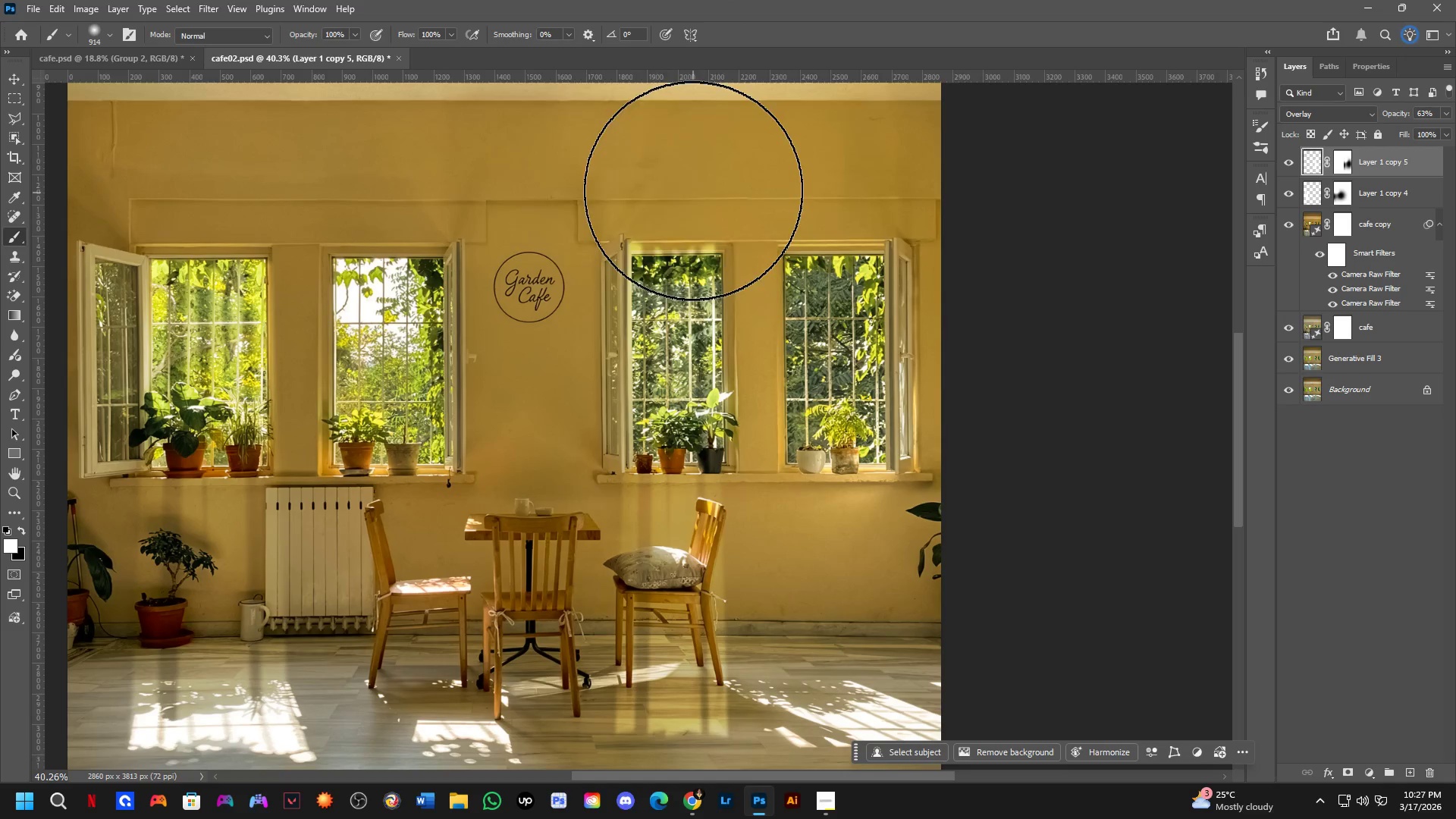 
left_click_drag(start_coordinate=[428, 498], to_coordinate=[458, 587])
 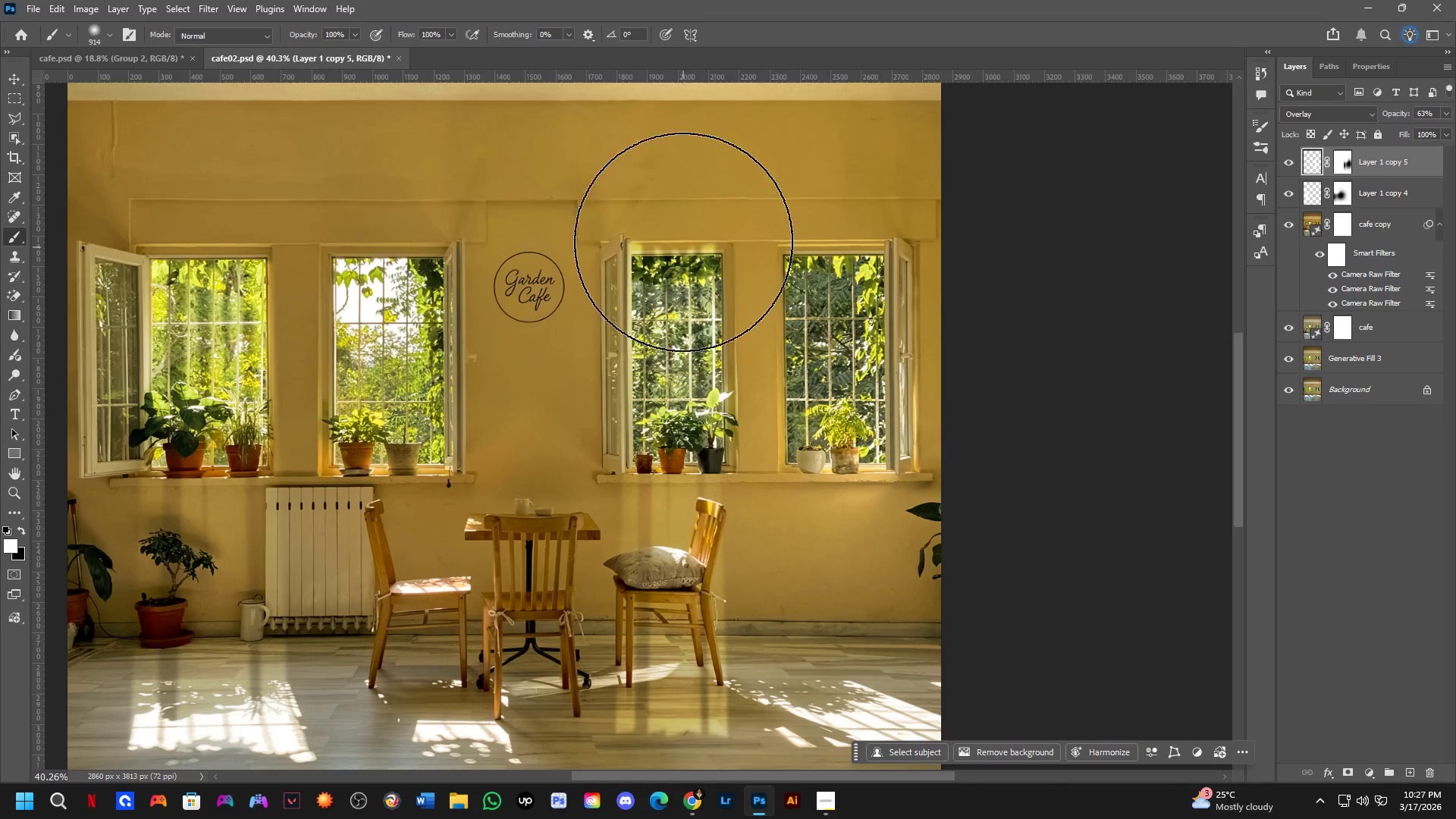 
left_click_drag(start_coordinate=[692, 190], to_coordinate=[603, 177])
 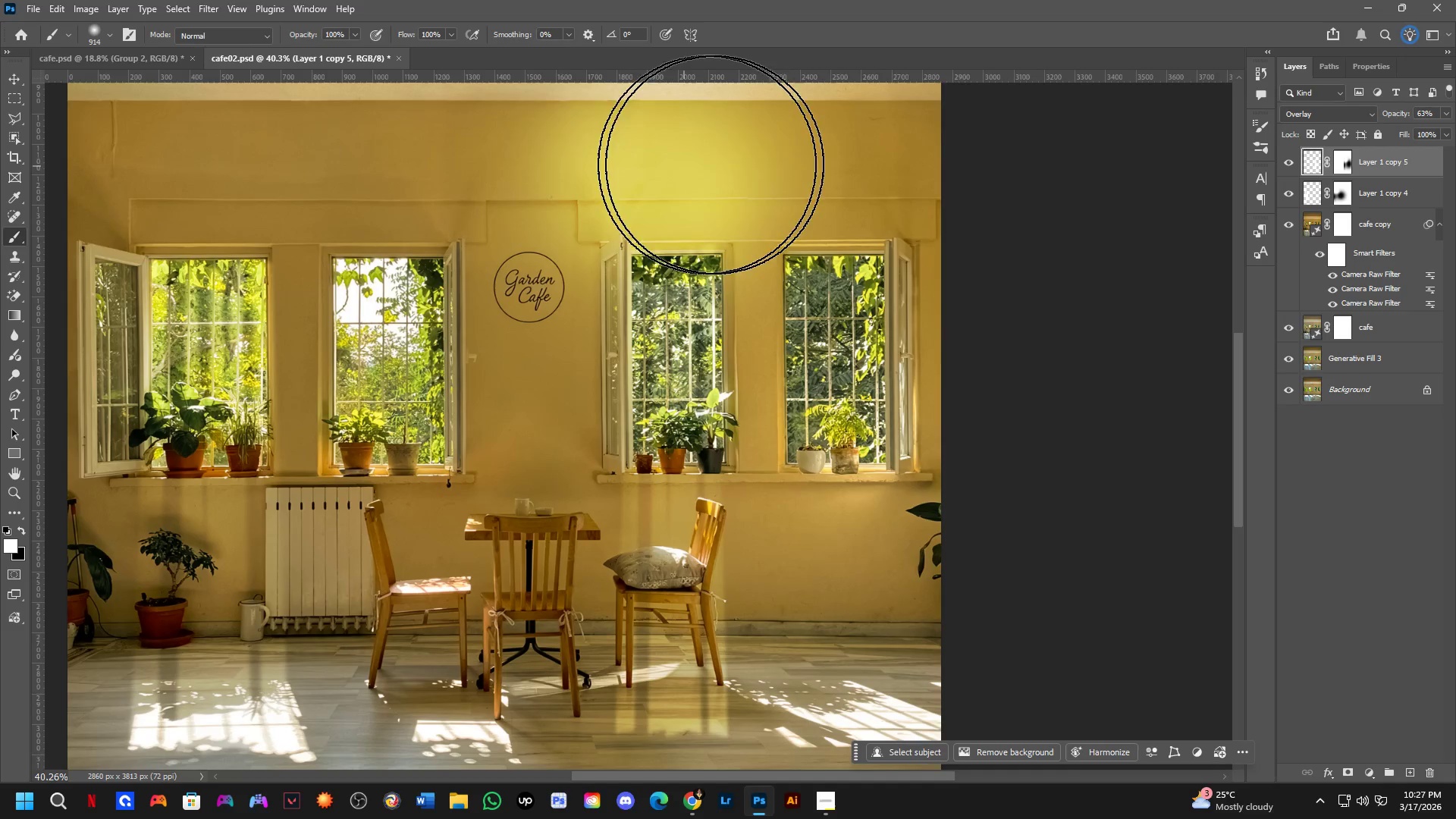 
key(Control+ControlLeft)
 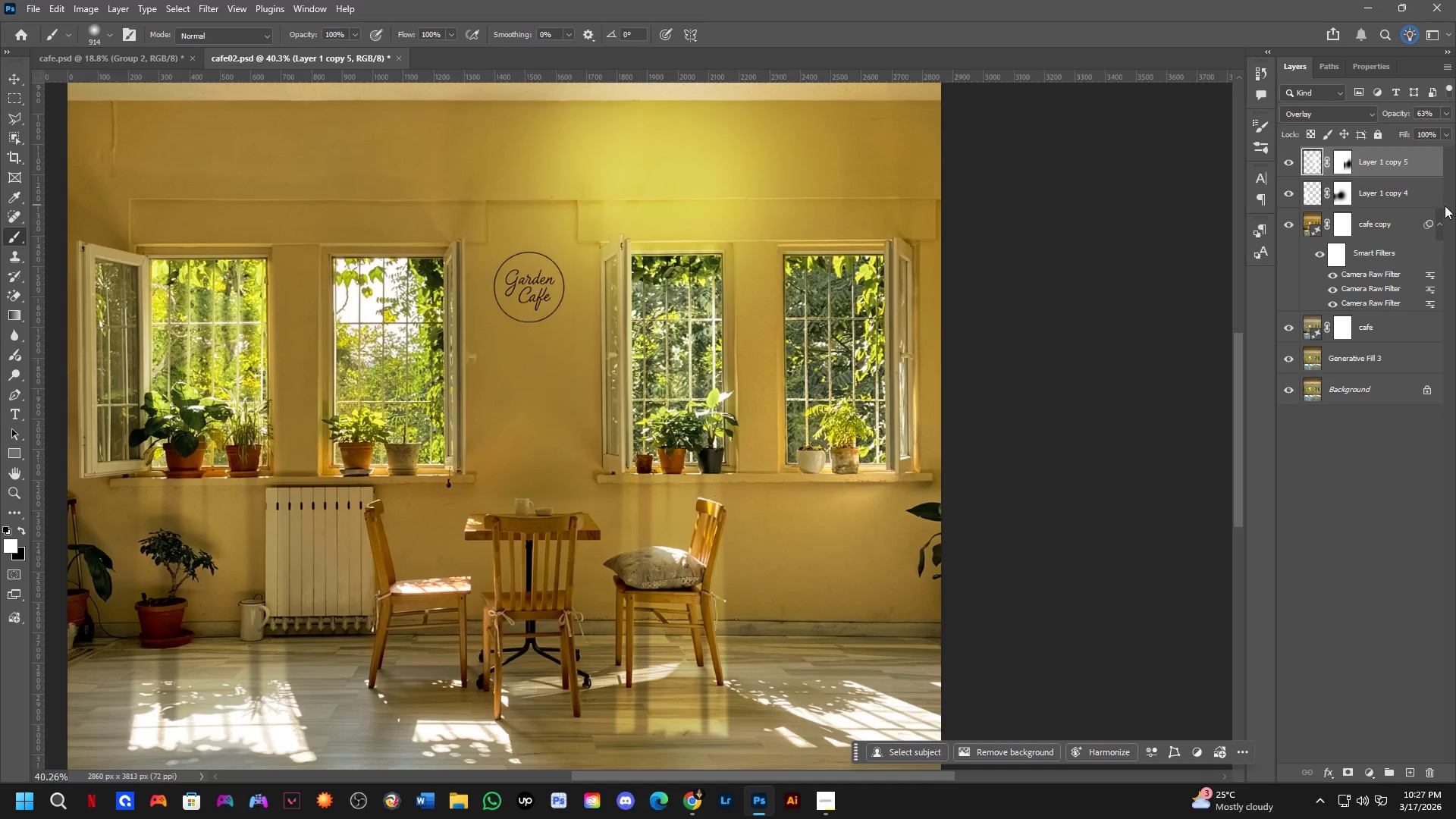 
key(Control+Z)
 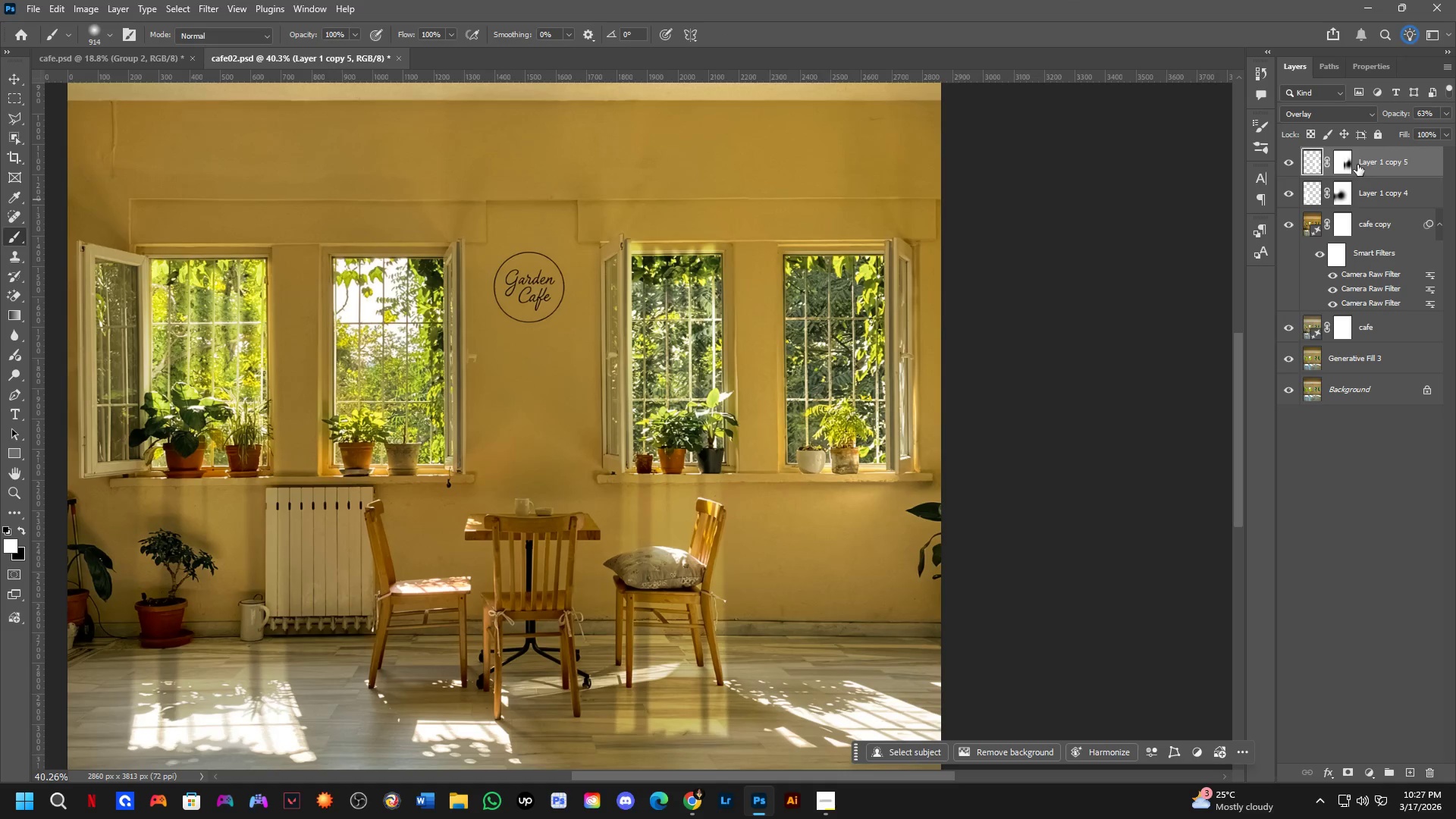 
left_click([1352, 163])
 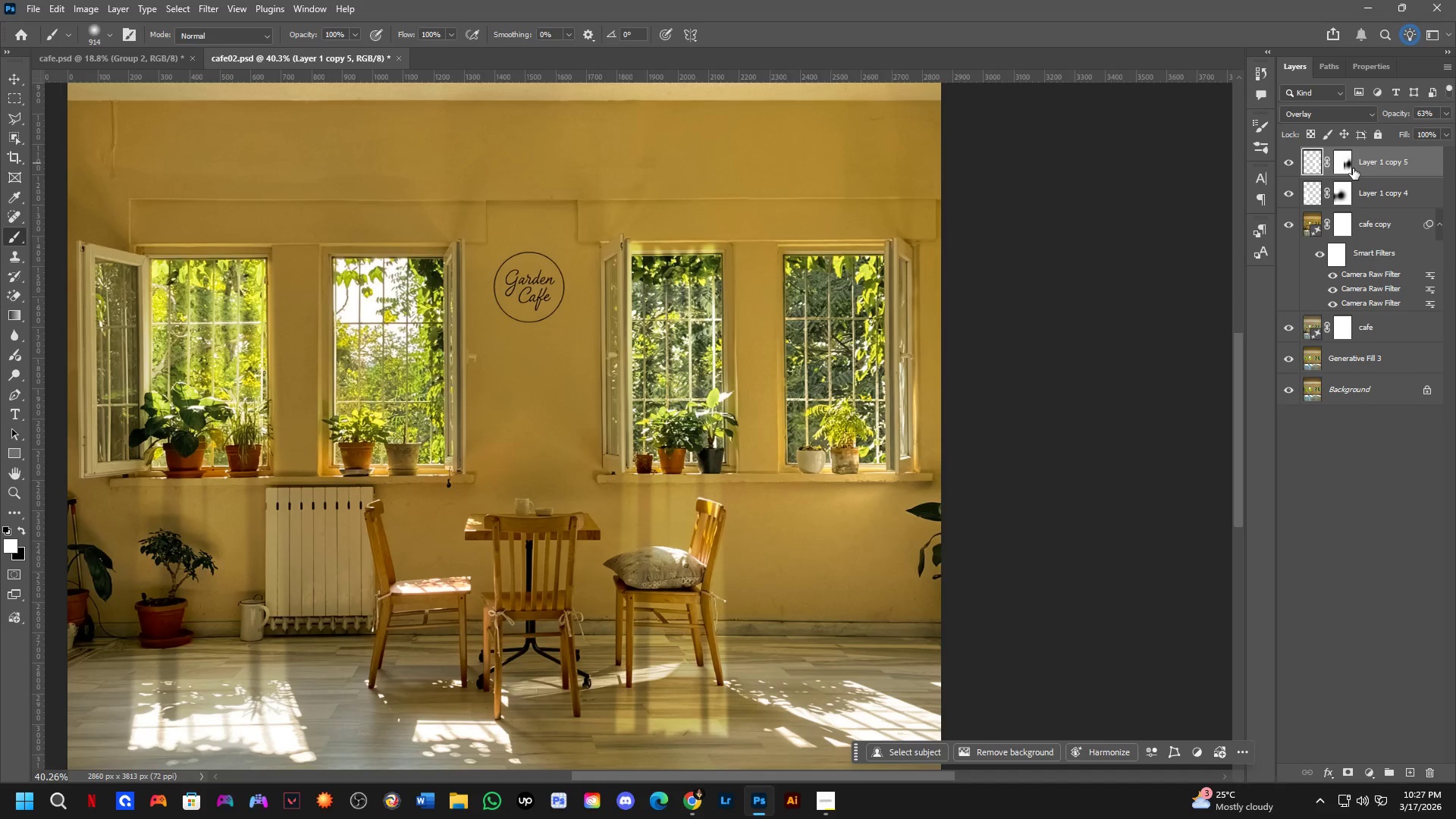 
left_click([1346, 165])
 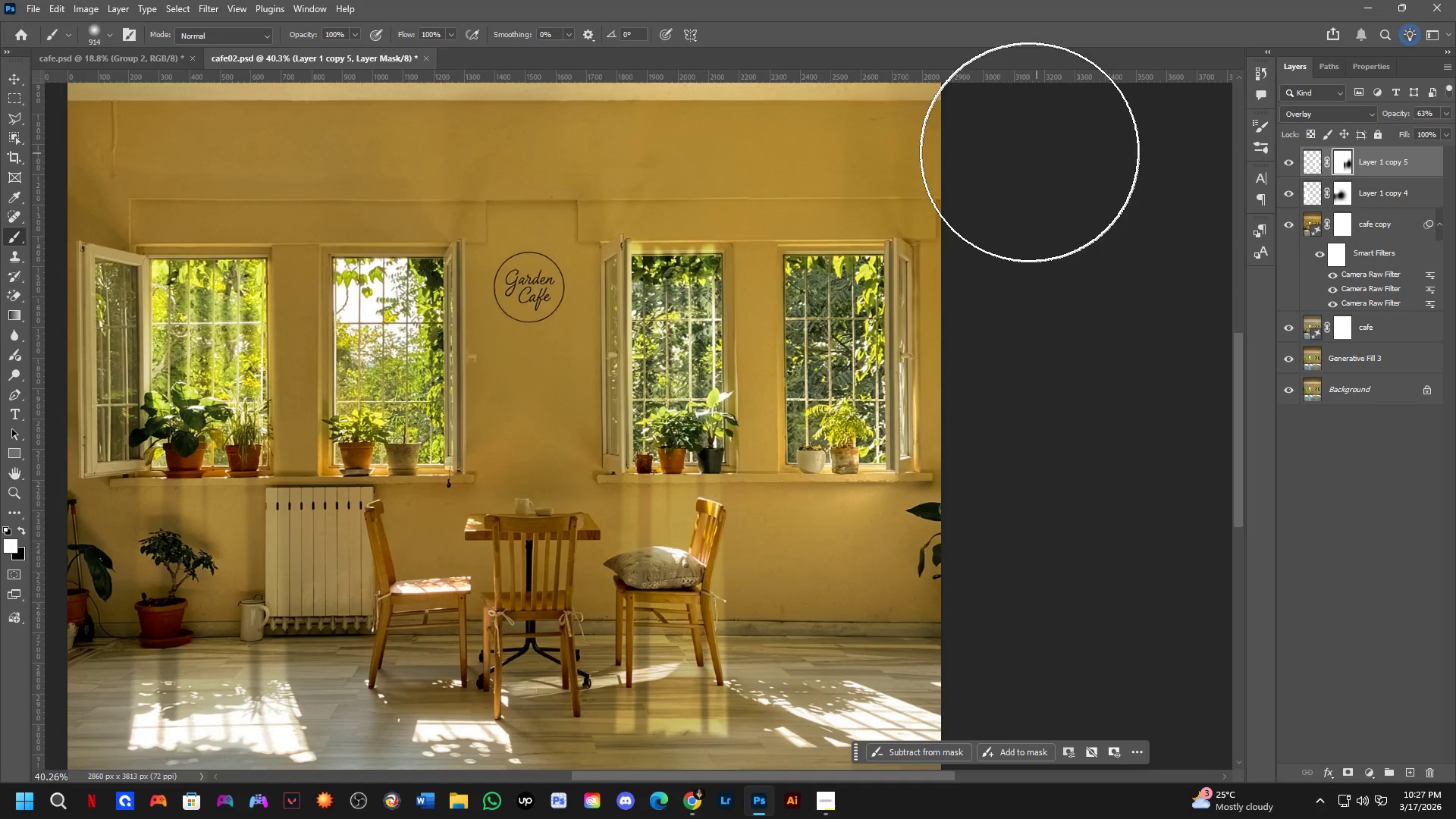 
left_click_drag(start_coordinate=[908, 150], to_coordinate=[718, 166])
 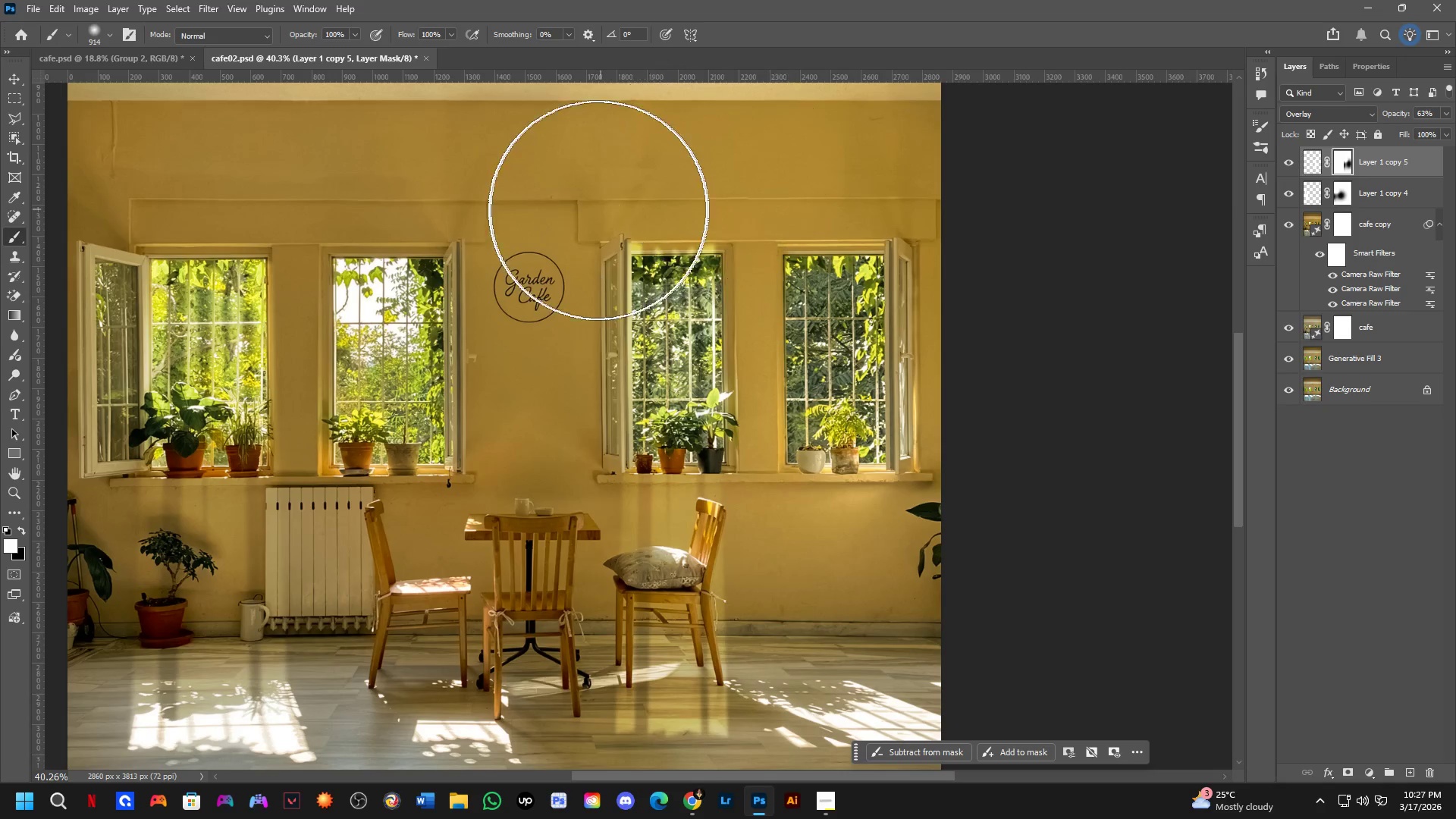 
left_click_drag(start_coordinate=[598, 210], to_coordinate=[676, 183])
 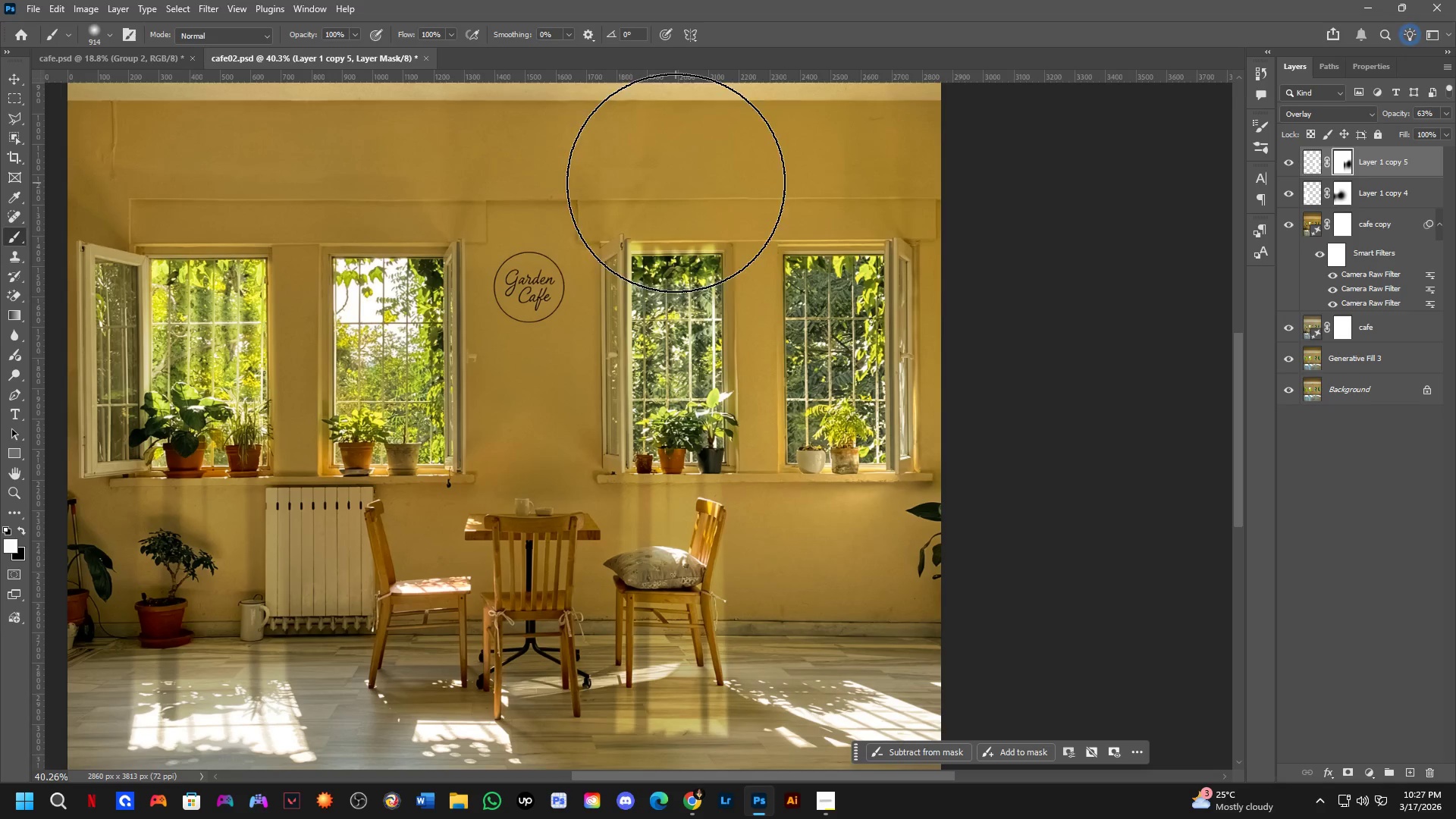 
key(X)
 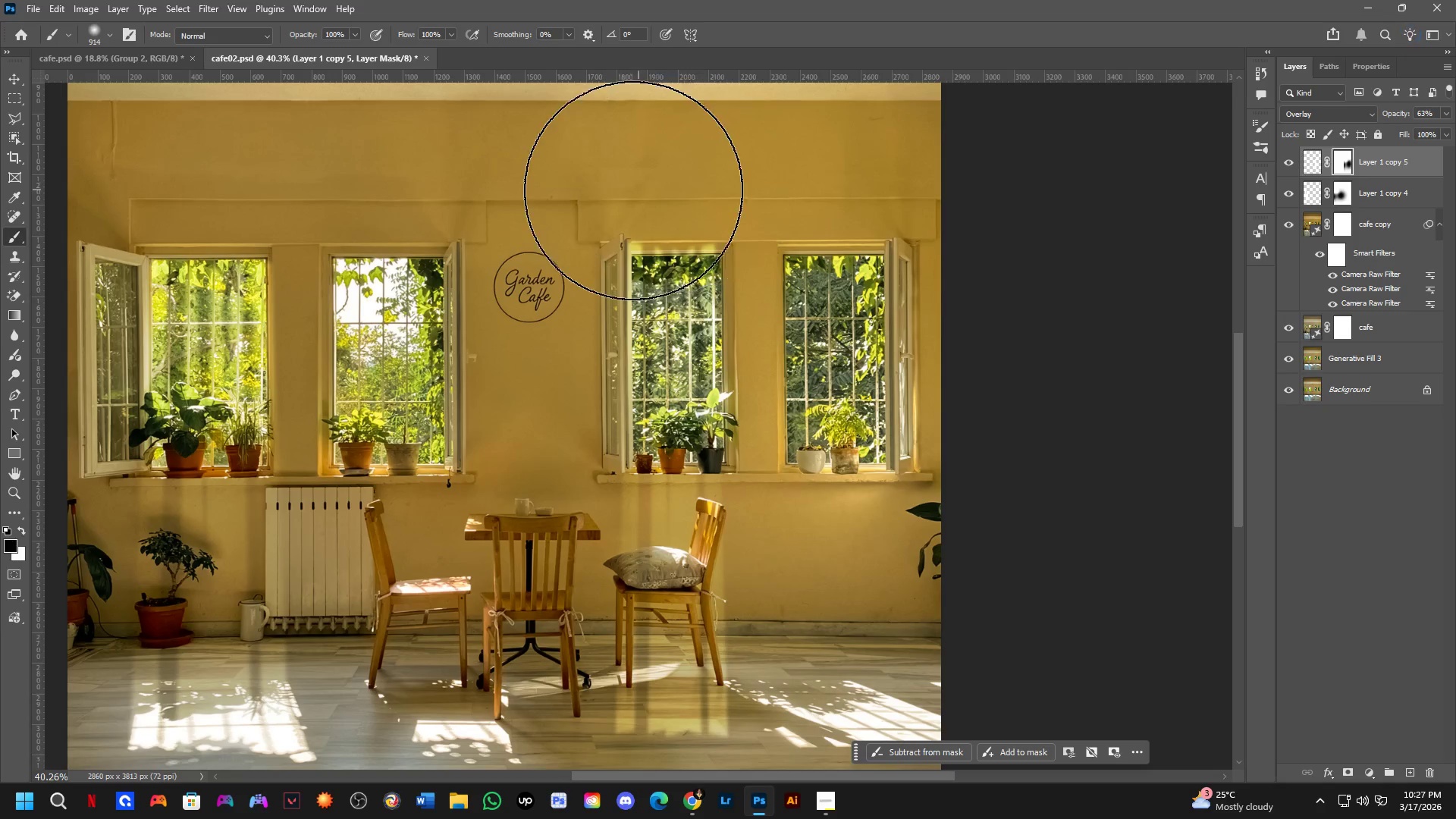 
left_click_drag(start_coordinate=[624, 192], to_coordinate=[538, 190])
 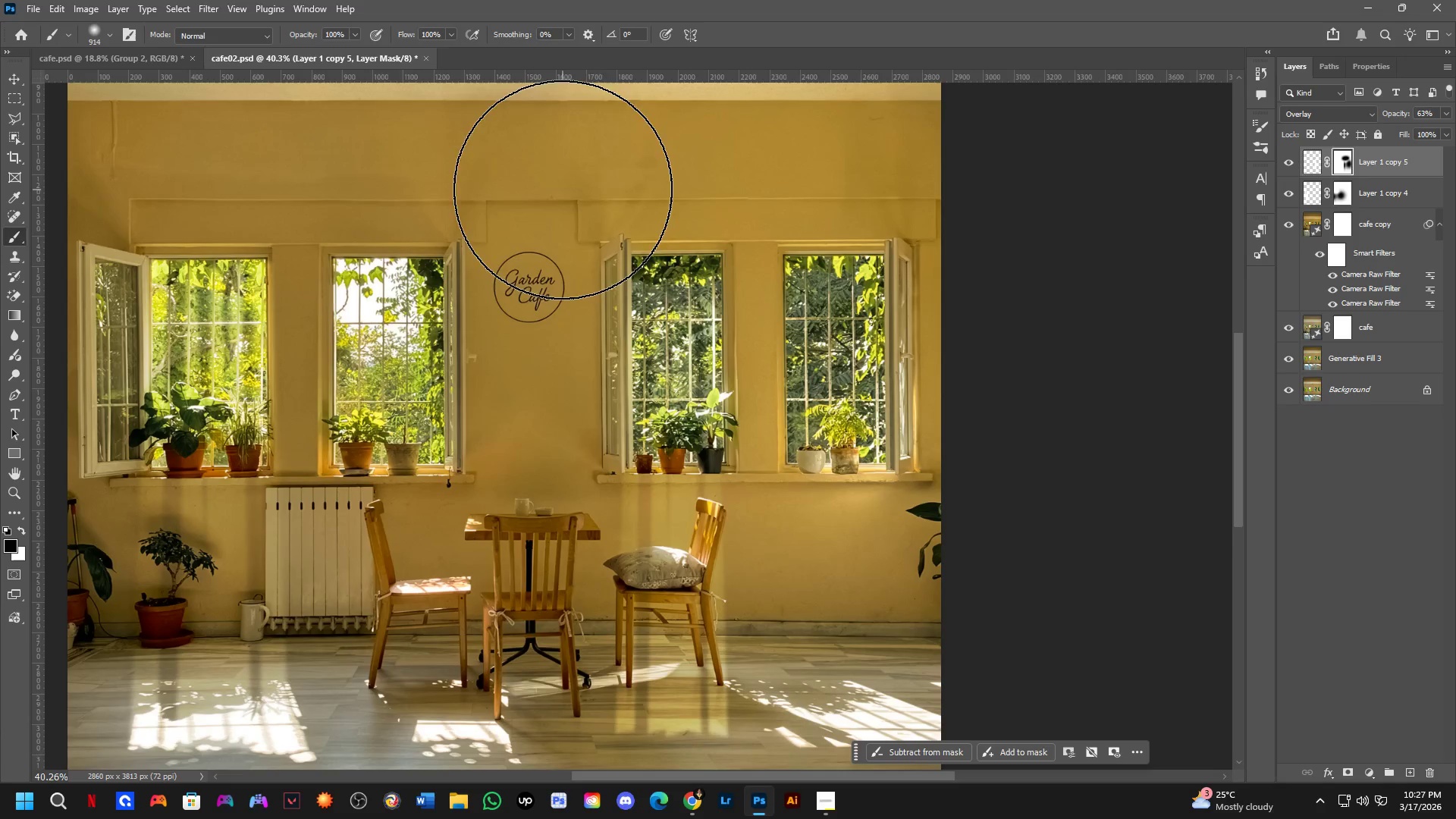 
scroll: coordinate [588, 190], scroll_direction: down, amount: 4.0
 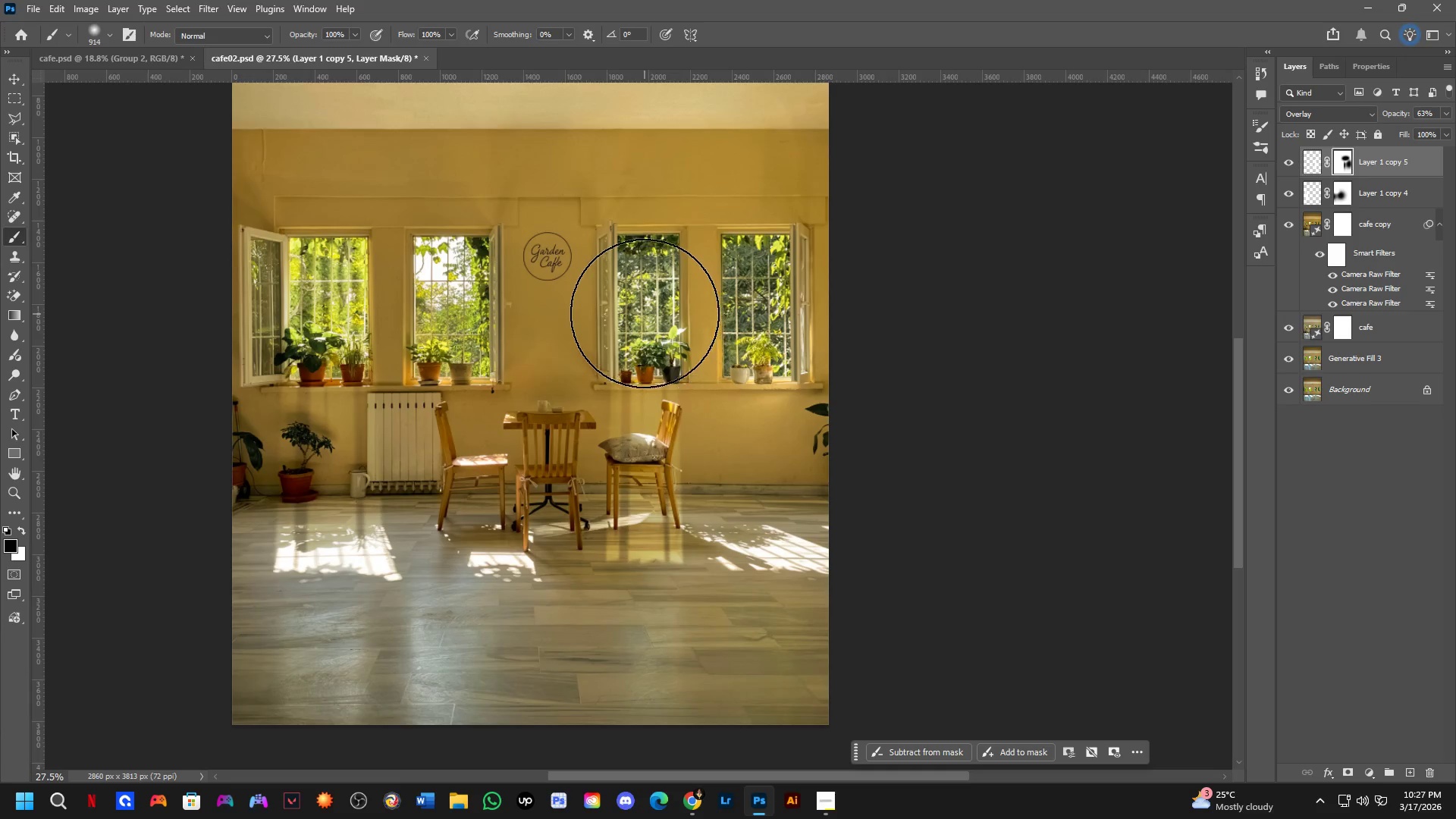 
key(Control+ControlLeft)
 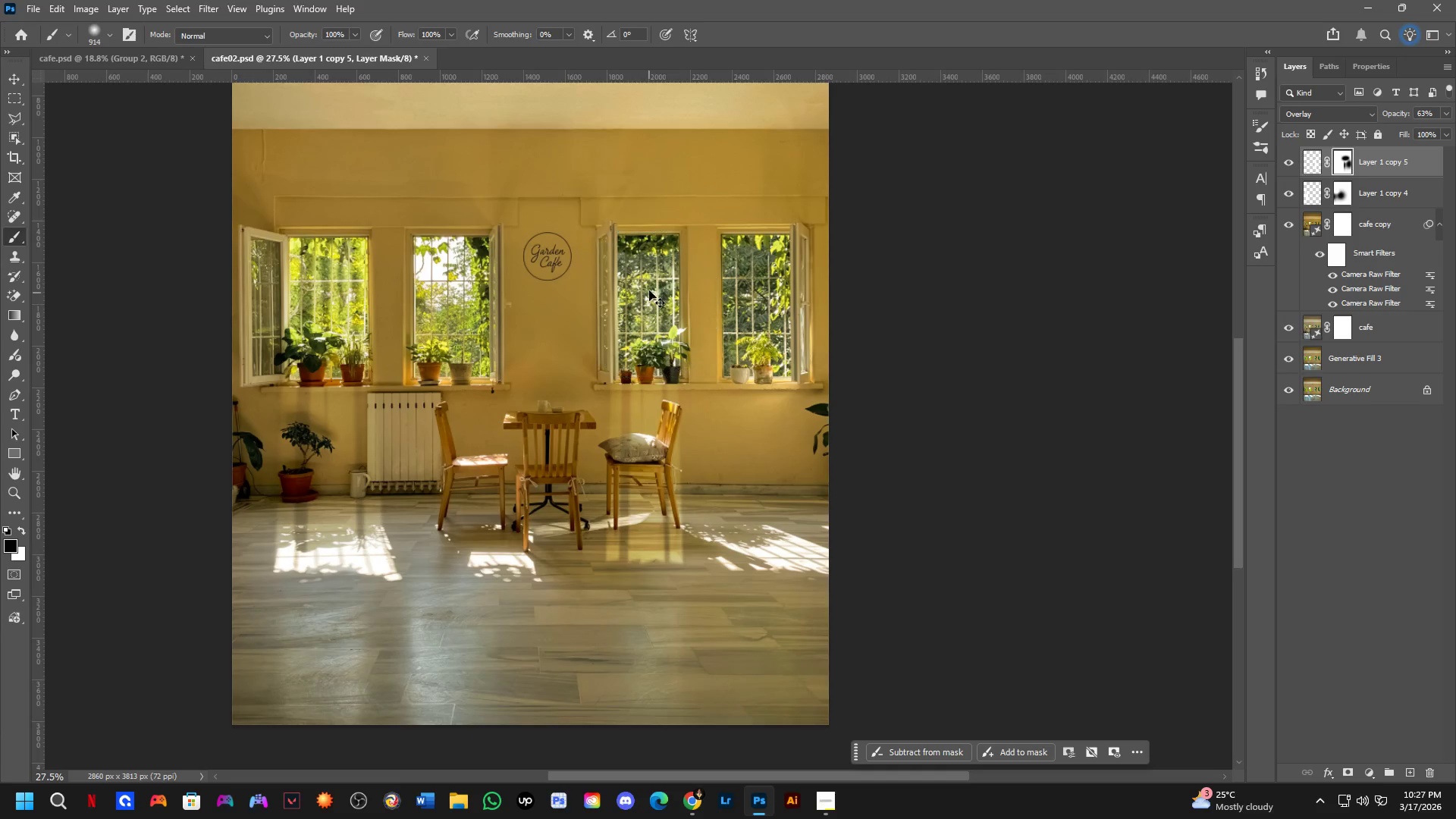 
key(Control+Z)
 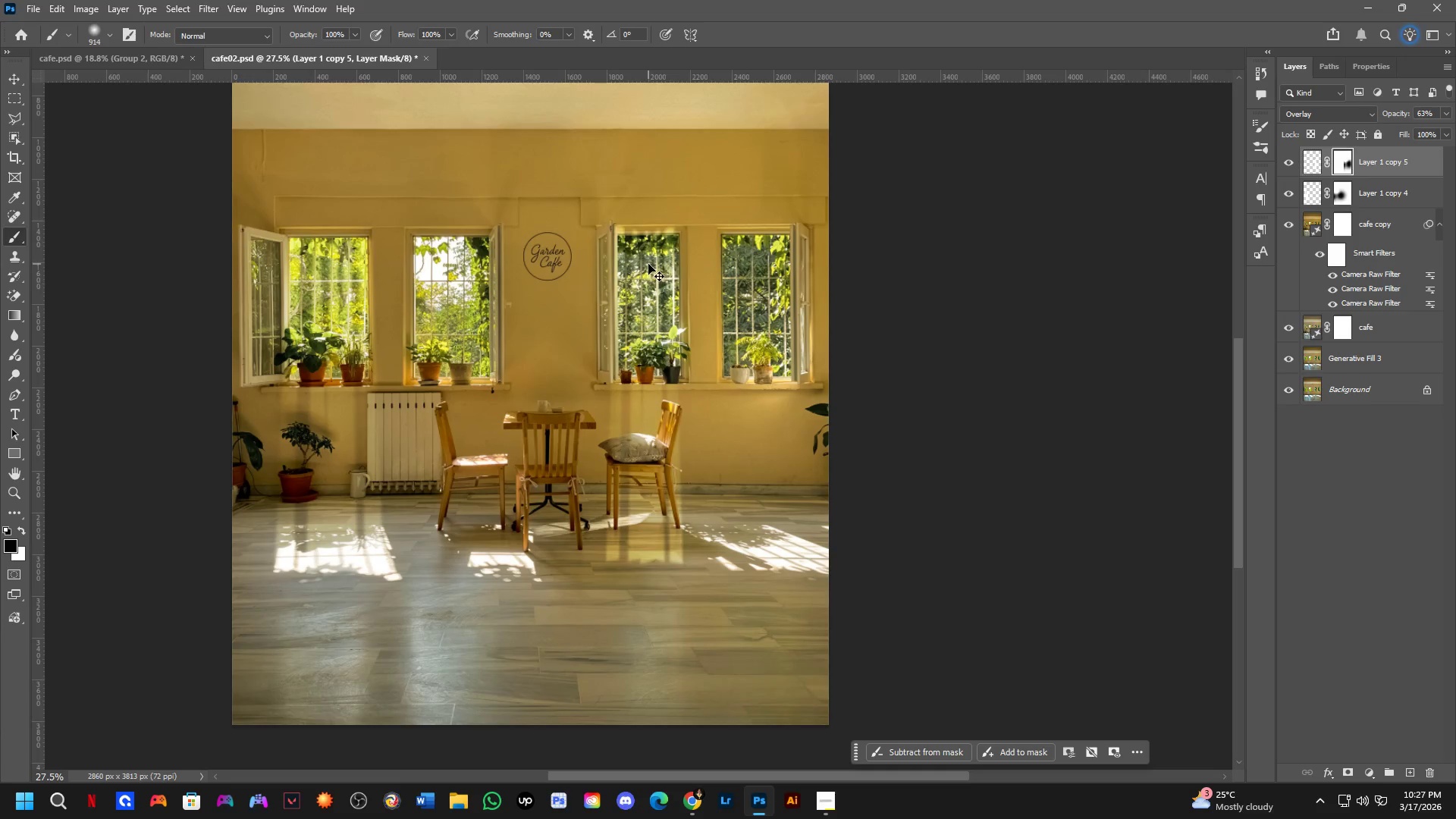 
hold_key(key=AltLeft, duration=0.55)
 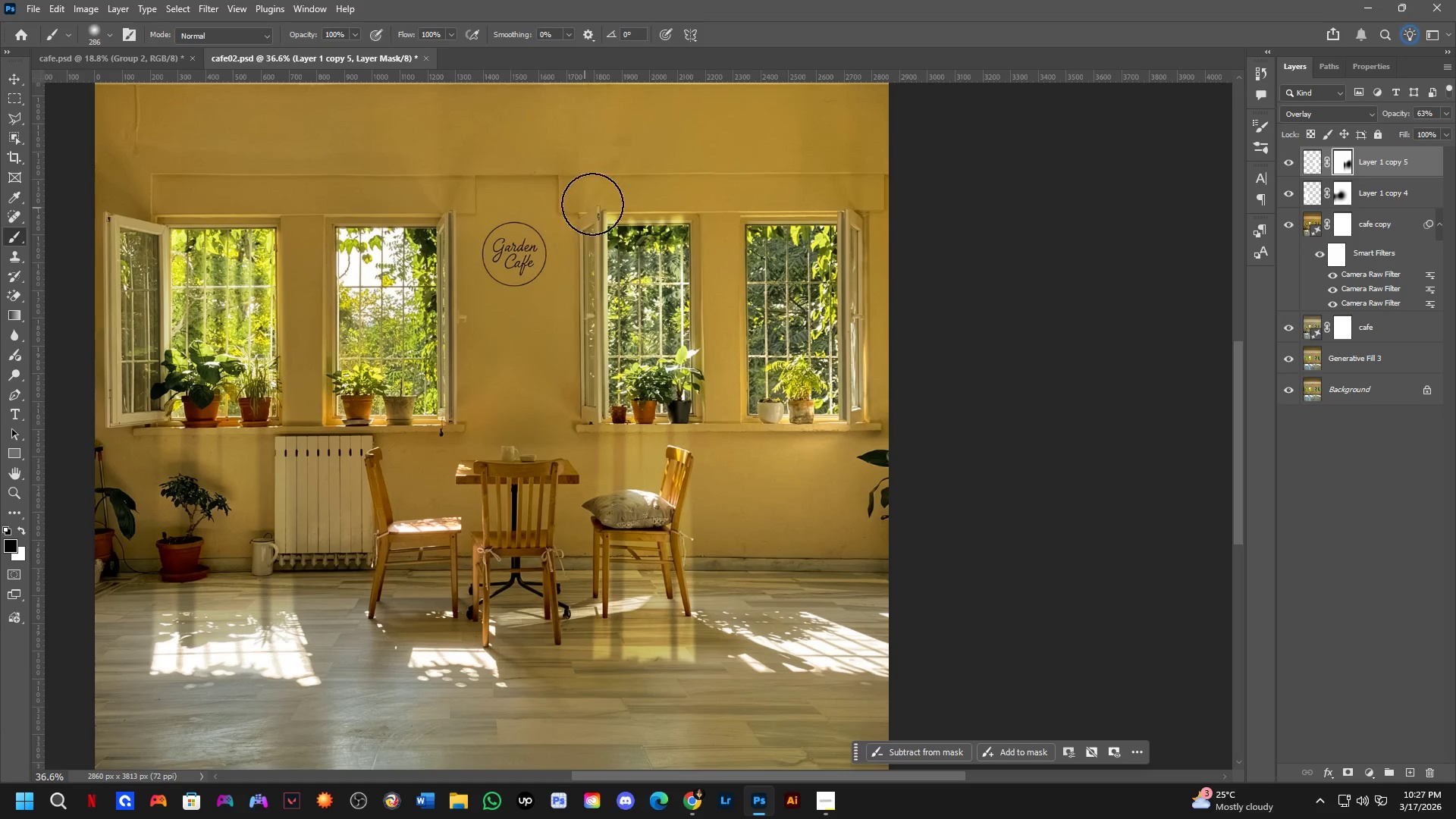 
scroll: coordinate [648, 264], scroll_direction: up, amount: 3.0
 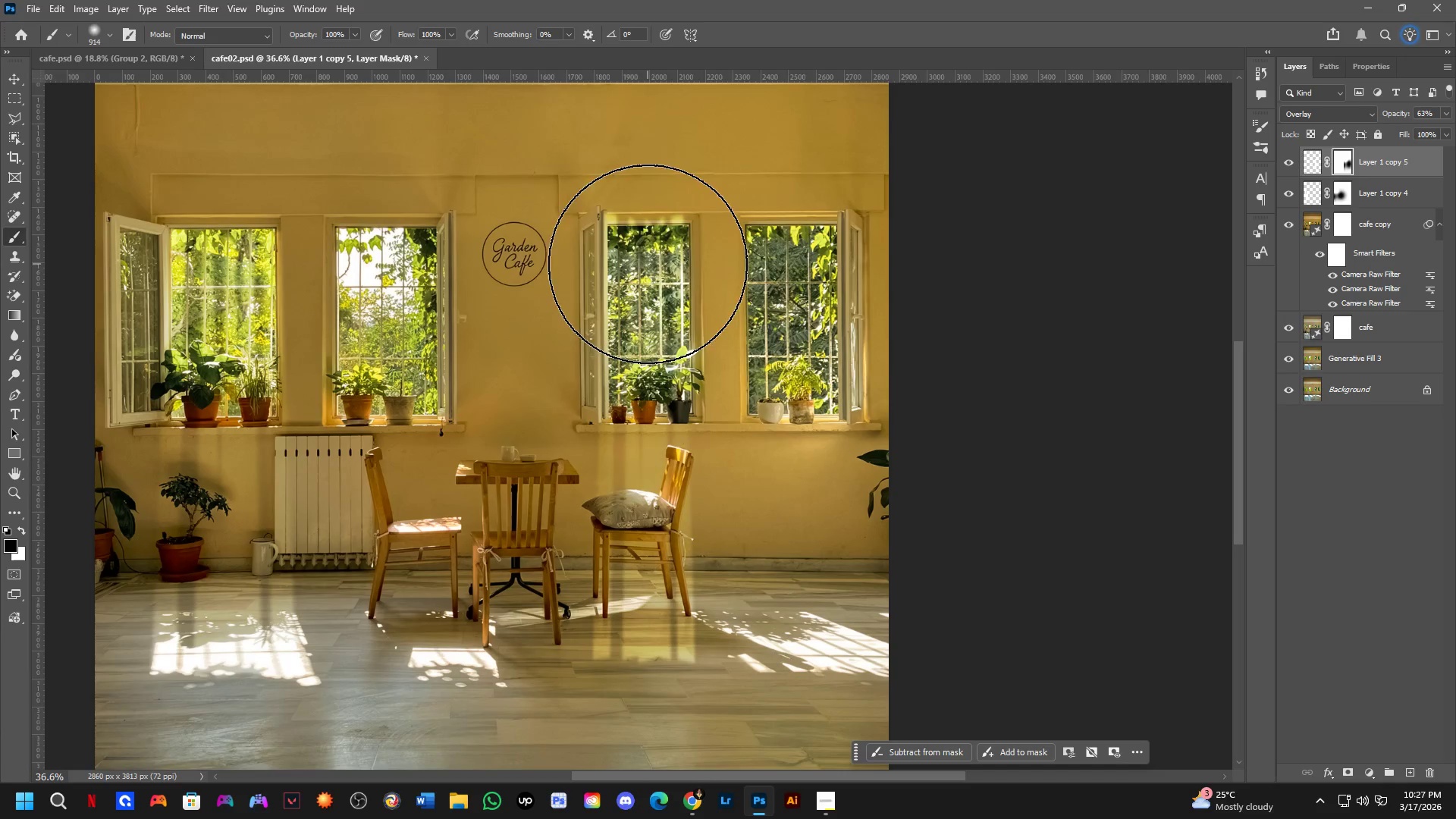 
key(Alt+AltLeft)
 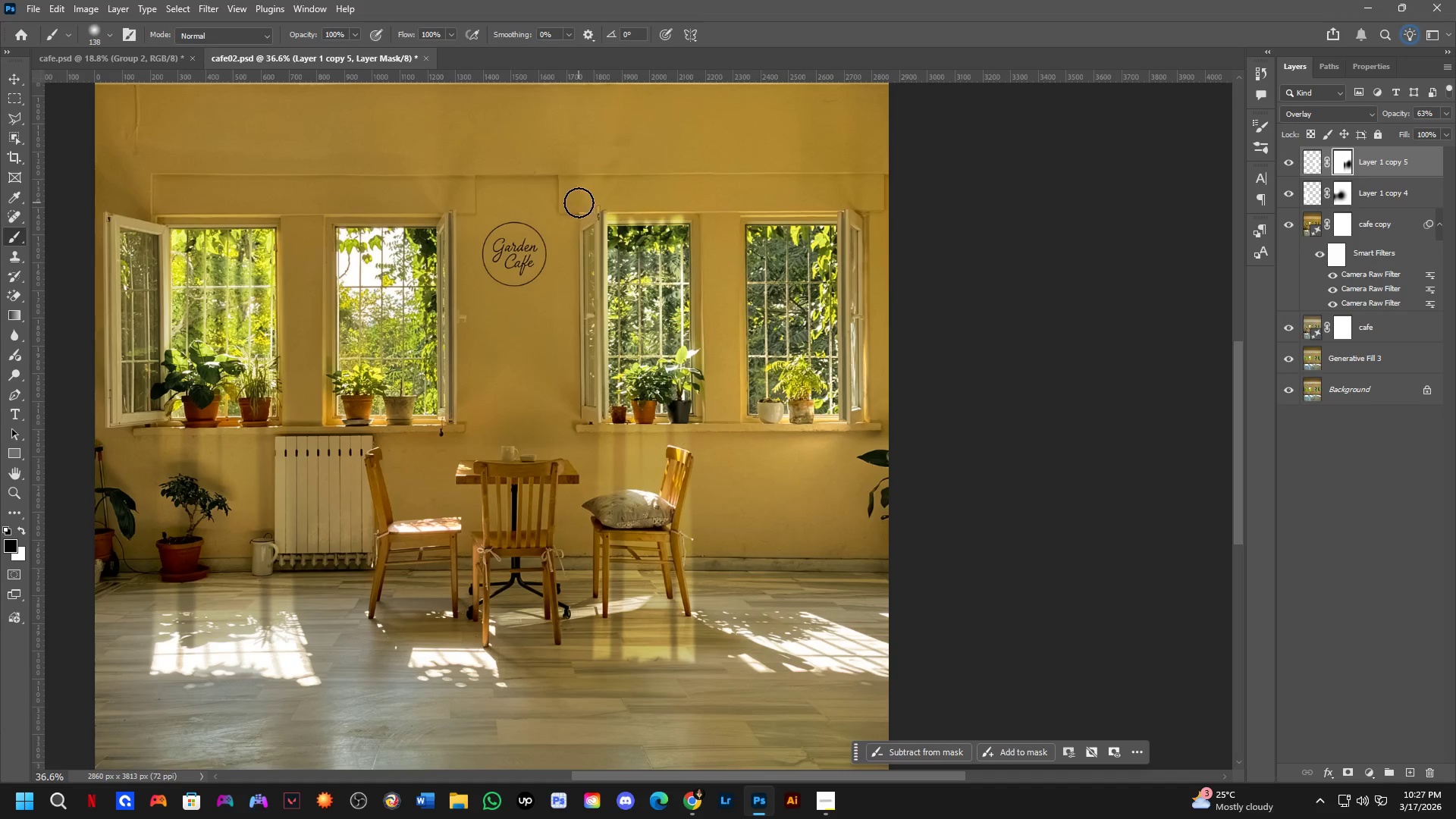 
left_click_drag(start_coordinate=[576, 203], to_coordinate=[745, 201])
 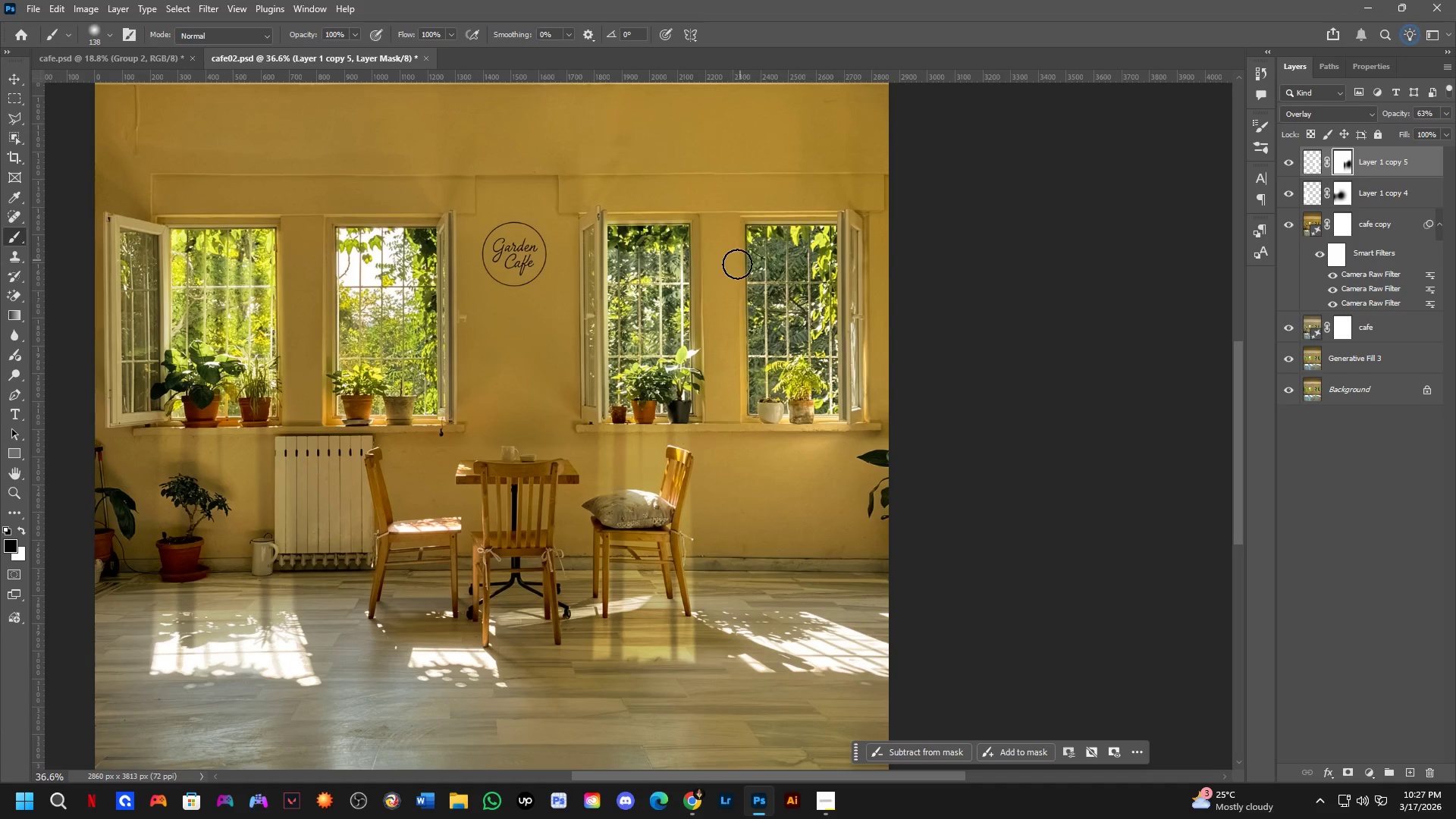 
hold_key(key=AltLeft, duration=0.62)
 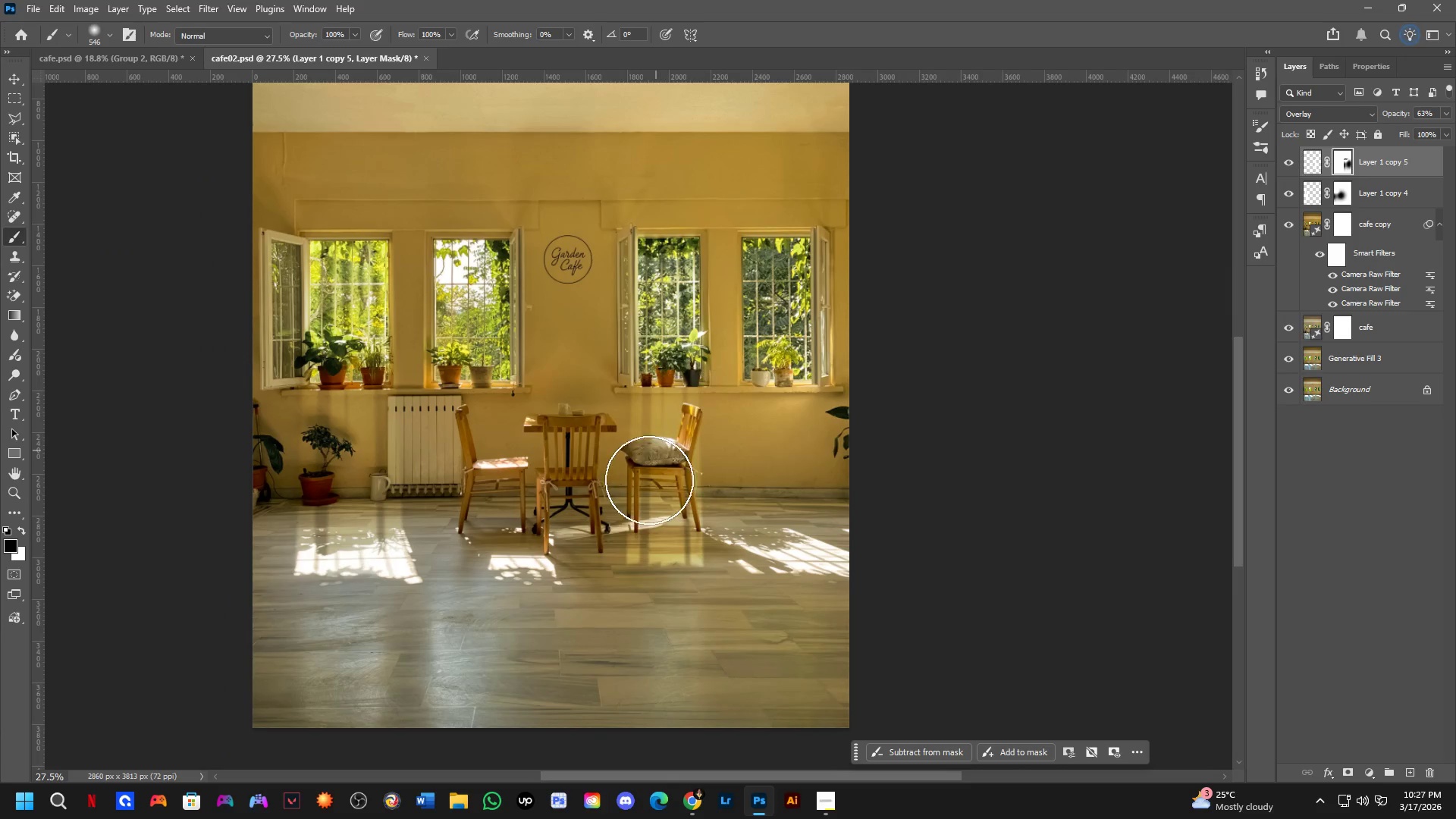 
scroll: coordinate [725, 282], scroll_direction: down, amount: 3.0
 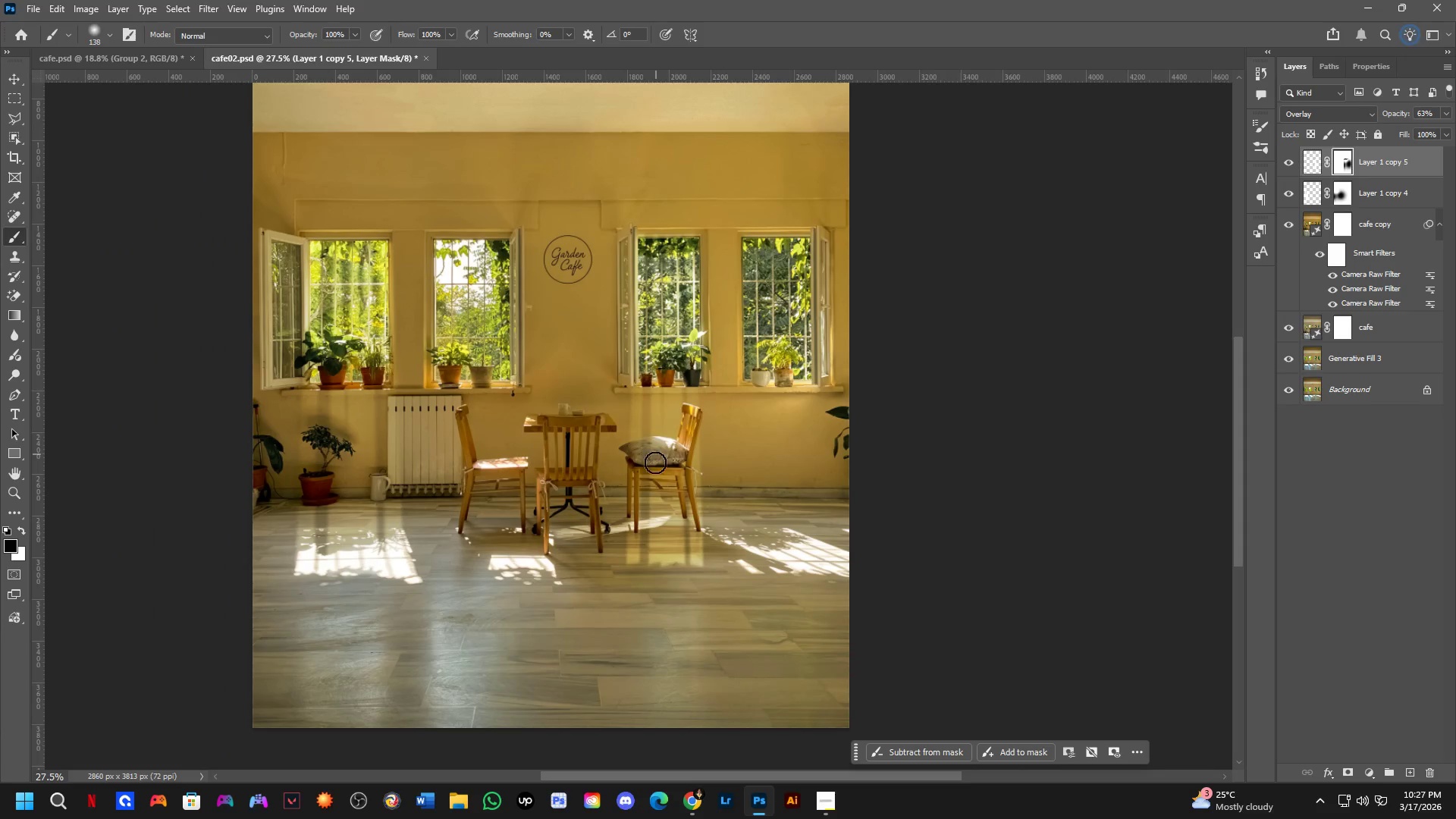 
key(Alt+AltLeft)
 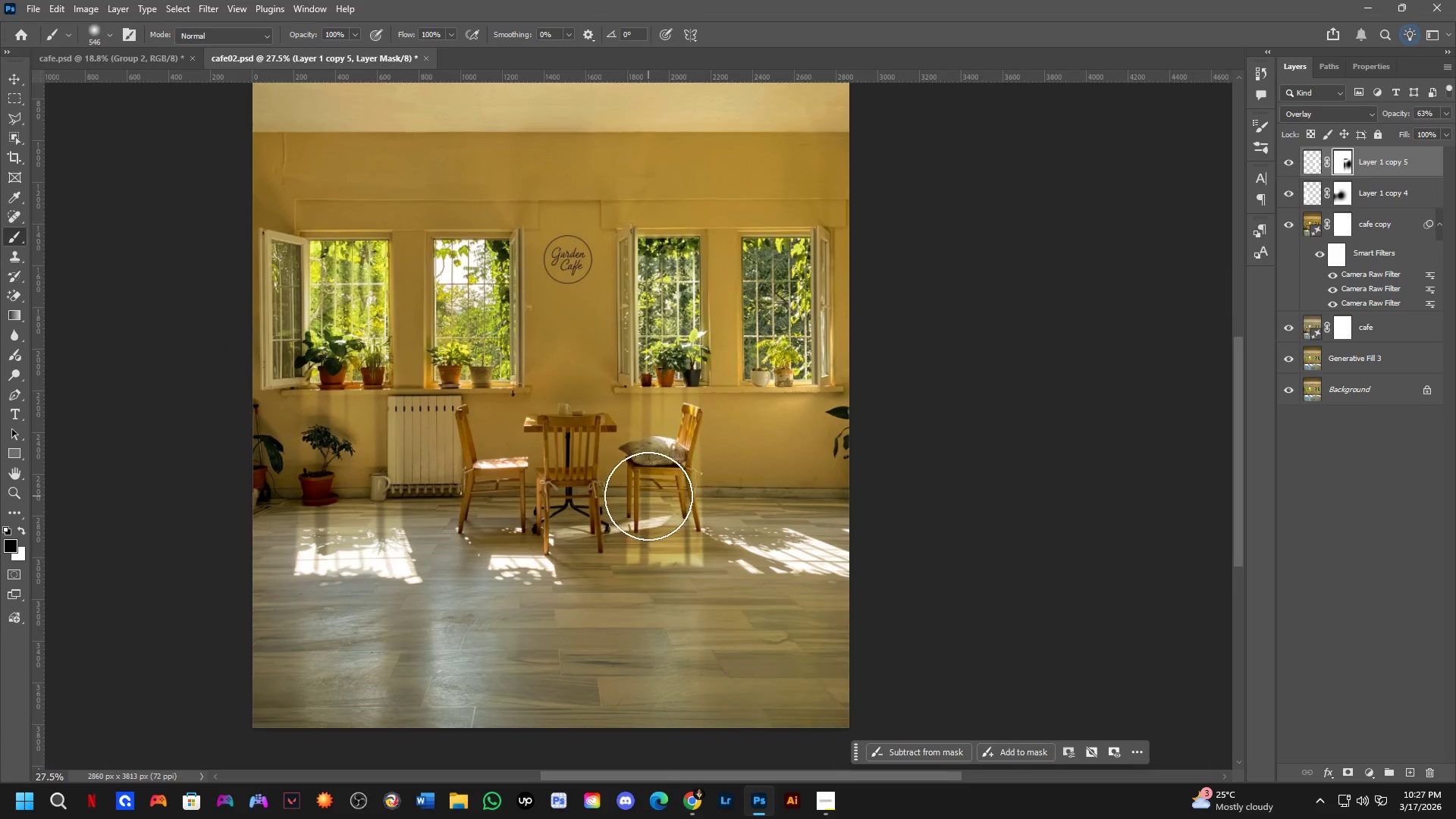 
key(Alt+AltLeft)
 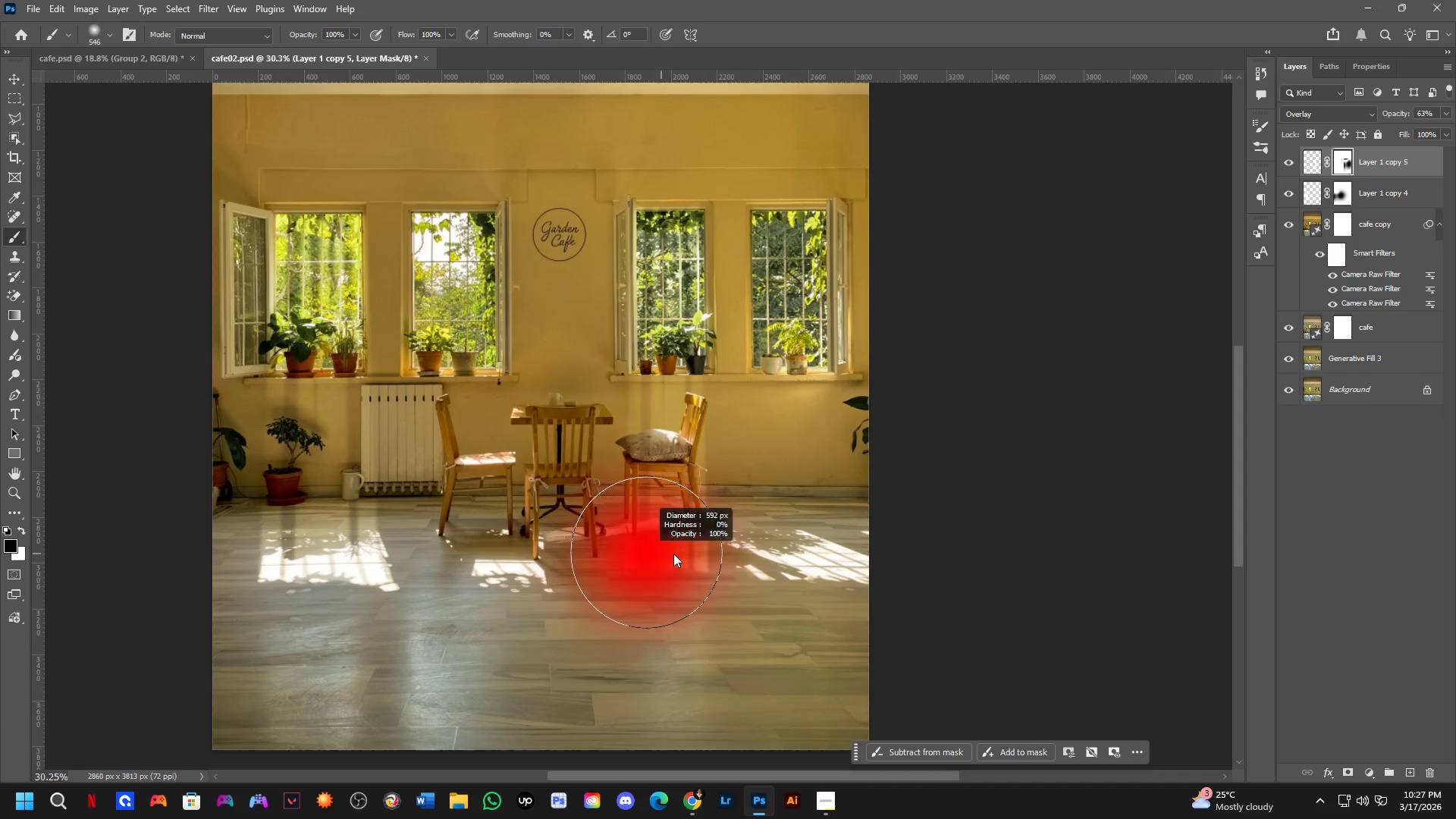 
key(Alt+AltLeft)
 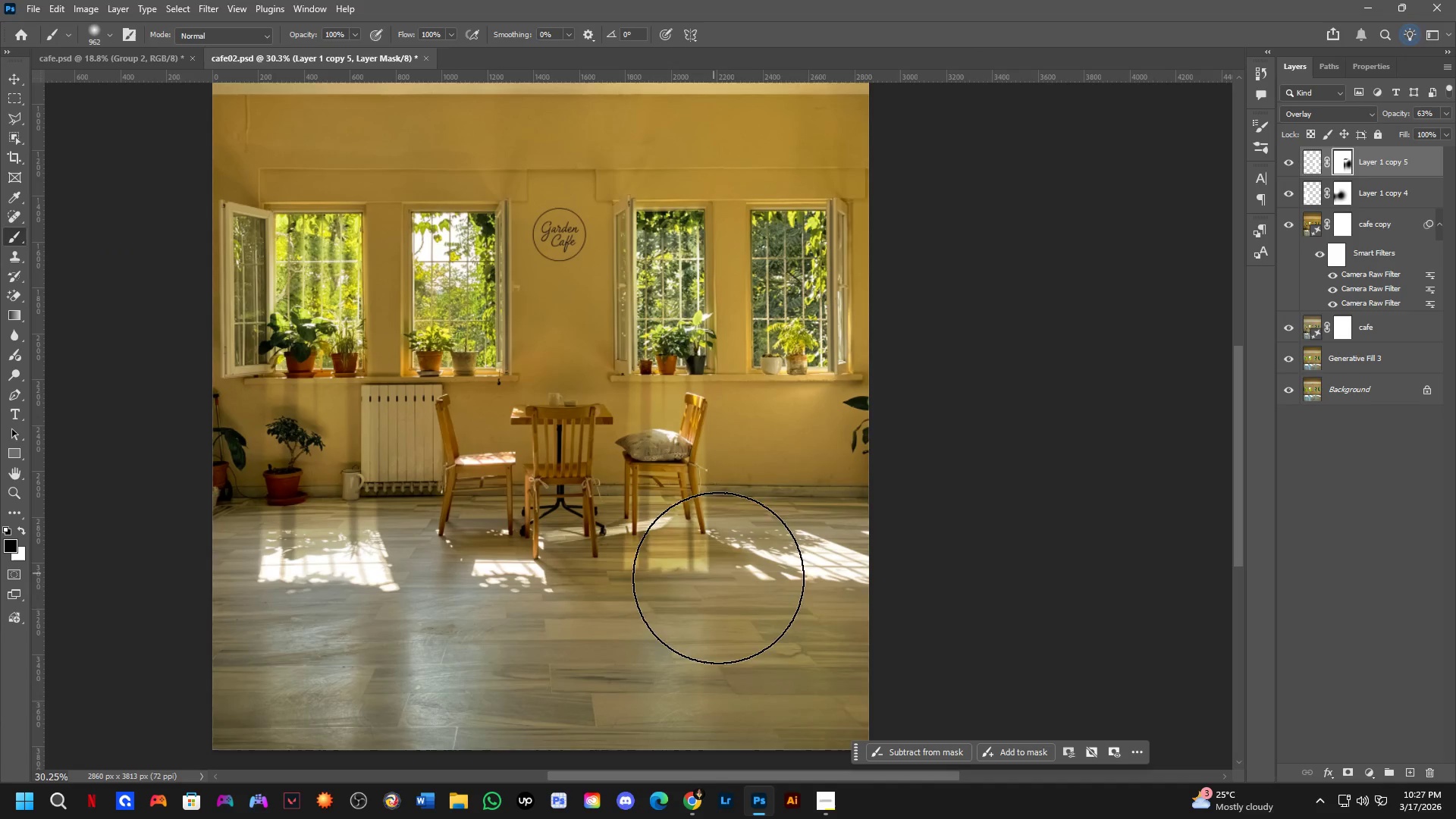 
left_click_drag(start_coordinate=[726, 588], to_coordinate=[607, 649])
 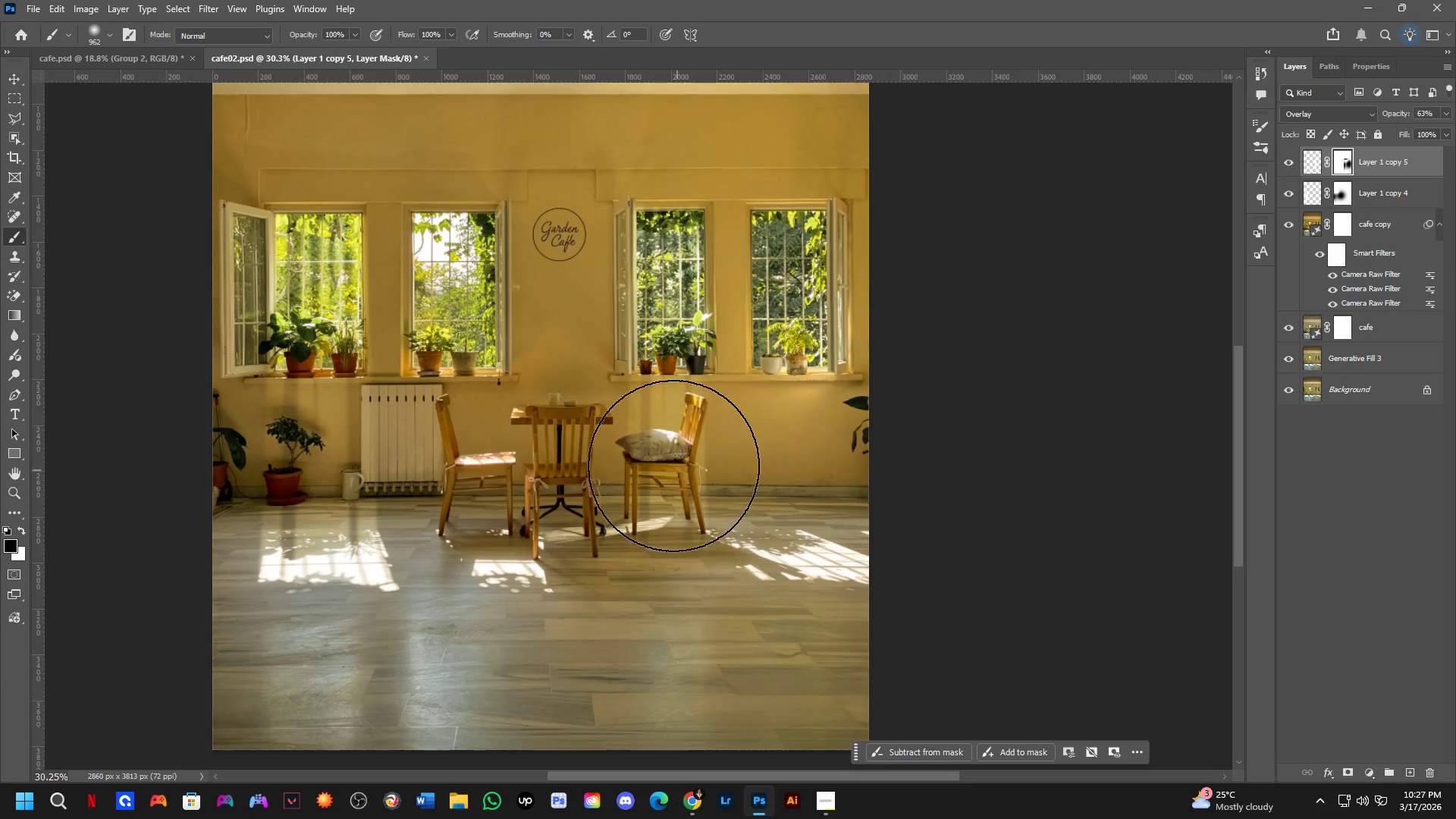 
scroll: coordinate [648, 505], scroll_direction: up, amount: 1.0
 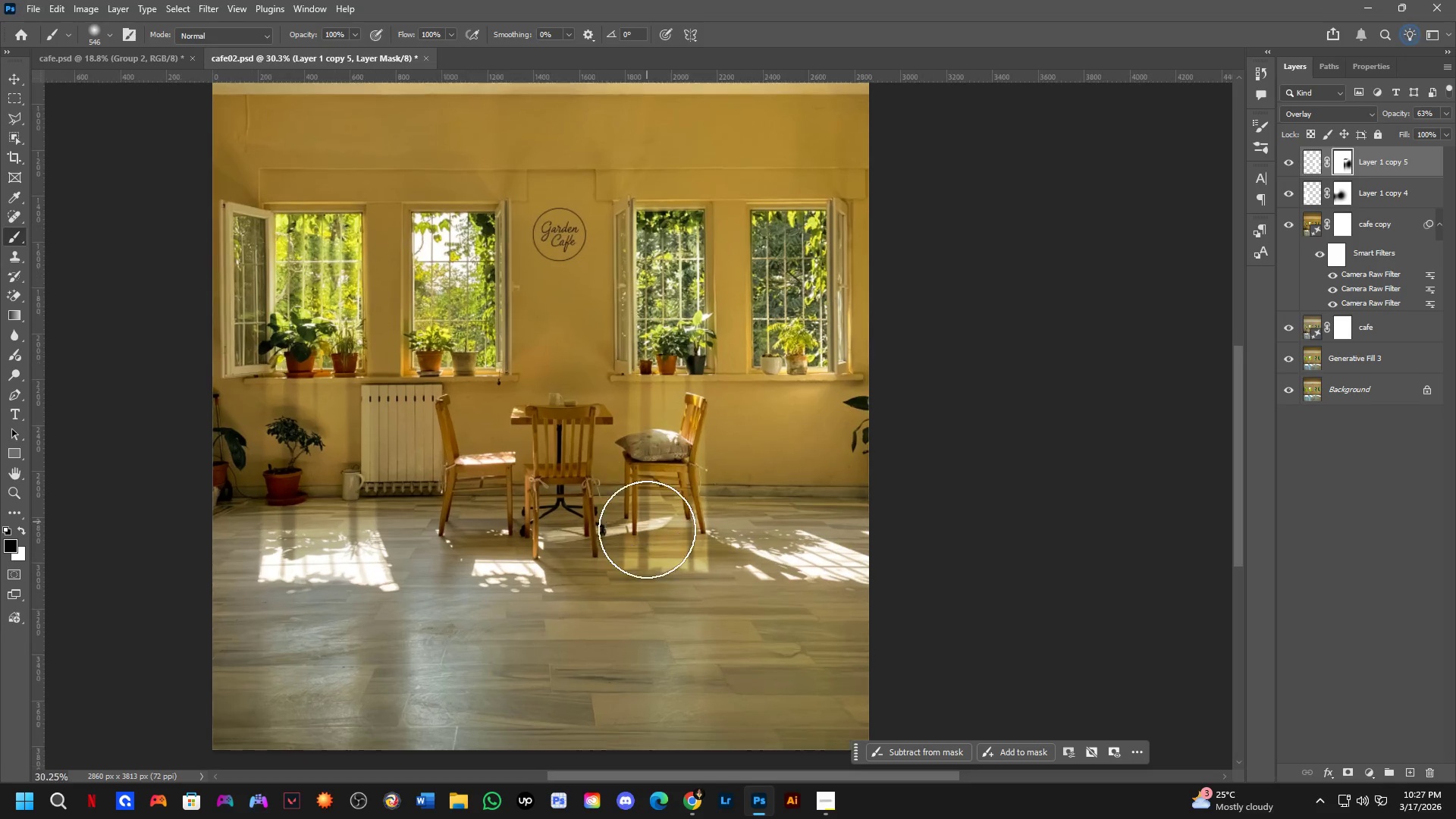 
left_click_drag(start_coordinate=[822, 479], to_coordinate=[794, 652])
 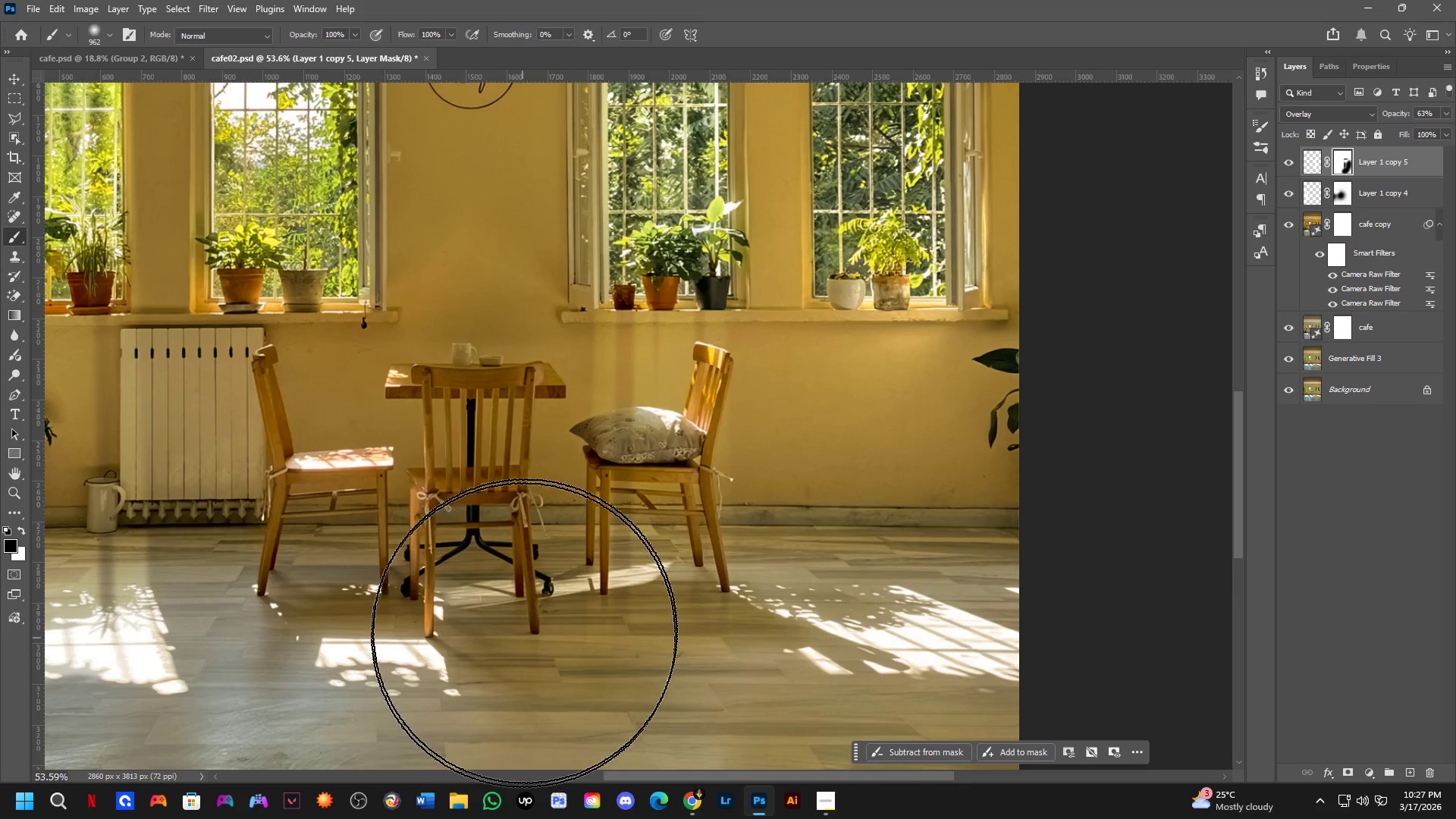 
scroll: coordinate [714, 493], scroll_direction: up, amount: 6.0
 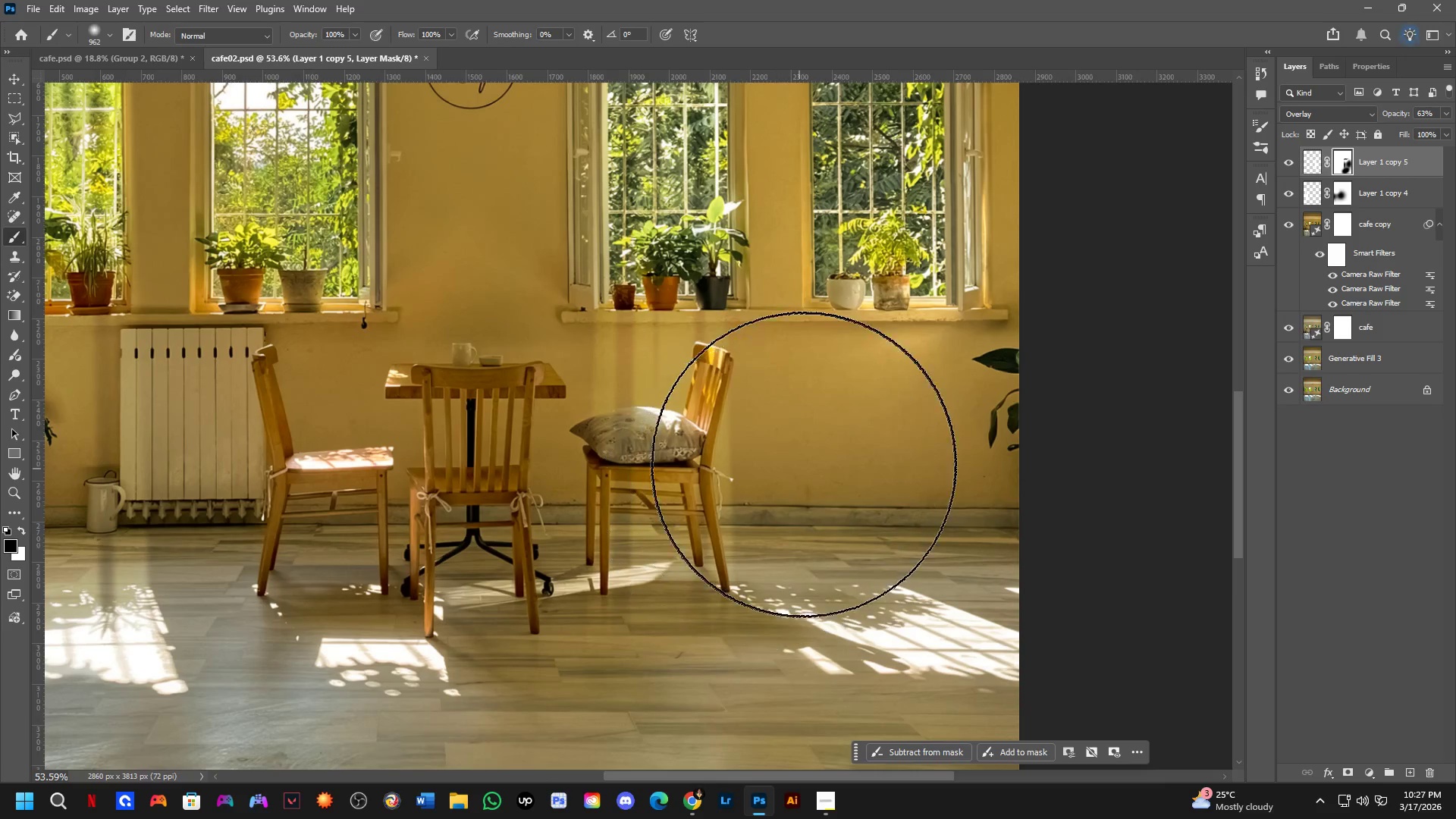 
scroll: coordinate [621, 488], scroll_direction: down, amount: 4.0
 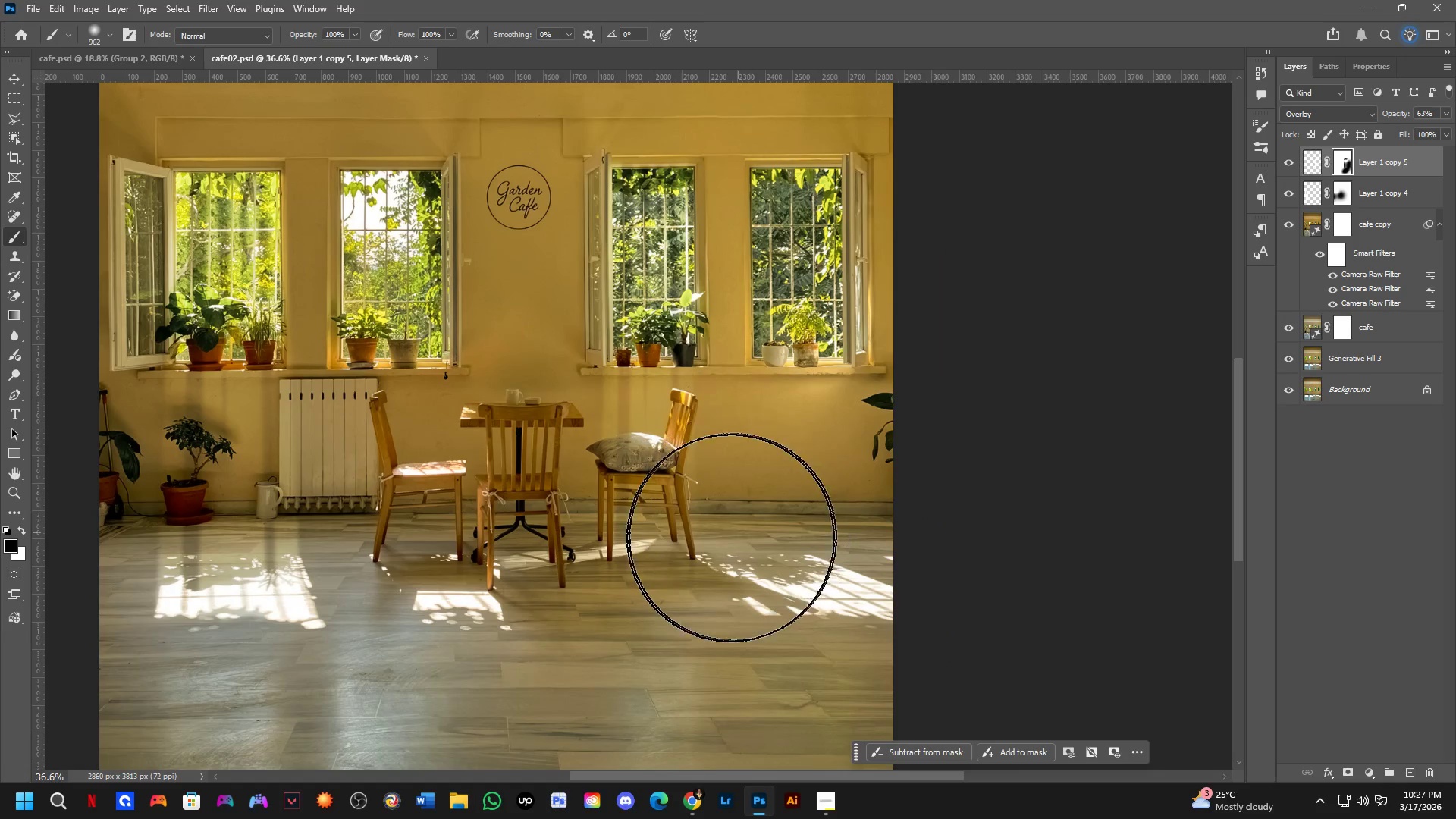 
left_click_drag(start_coordinate=[648, 579], to_coordinate=[567, 582])
 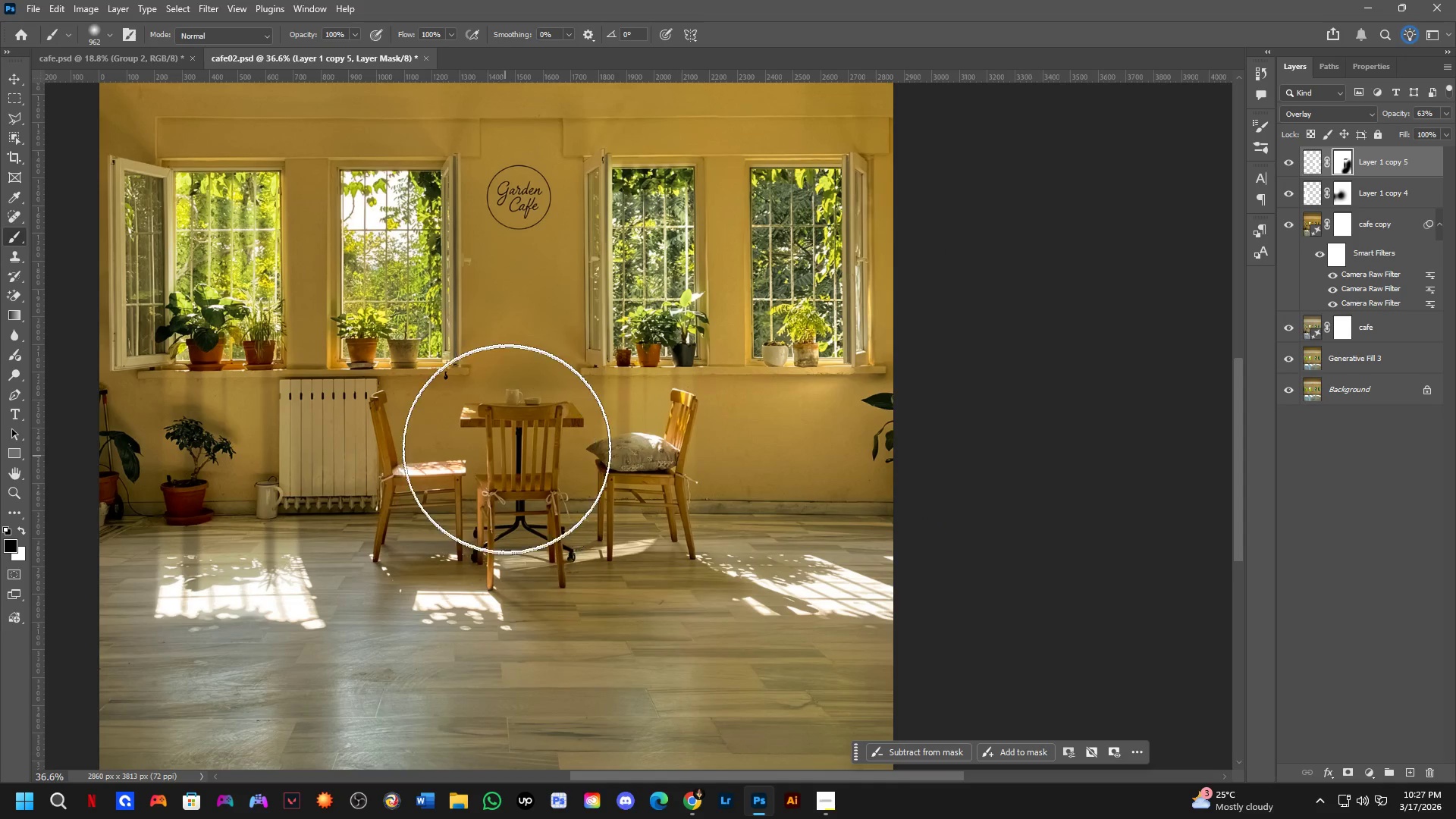 
left_click_drag(start_coordinate=[510, 416], to_coordinate=[524, 421])
 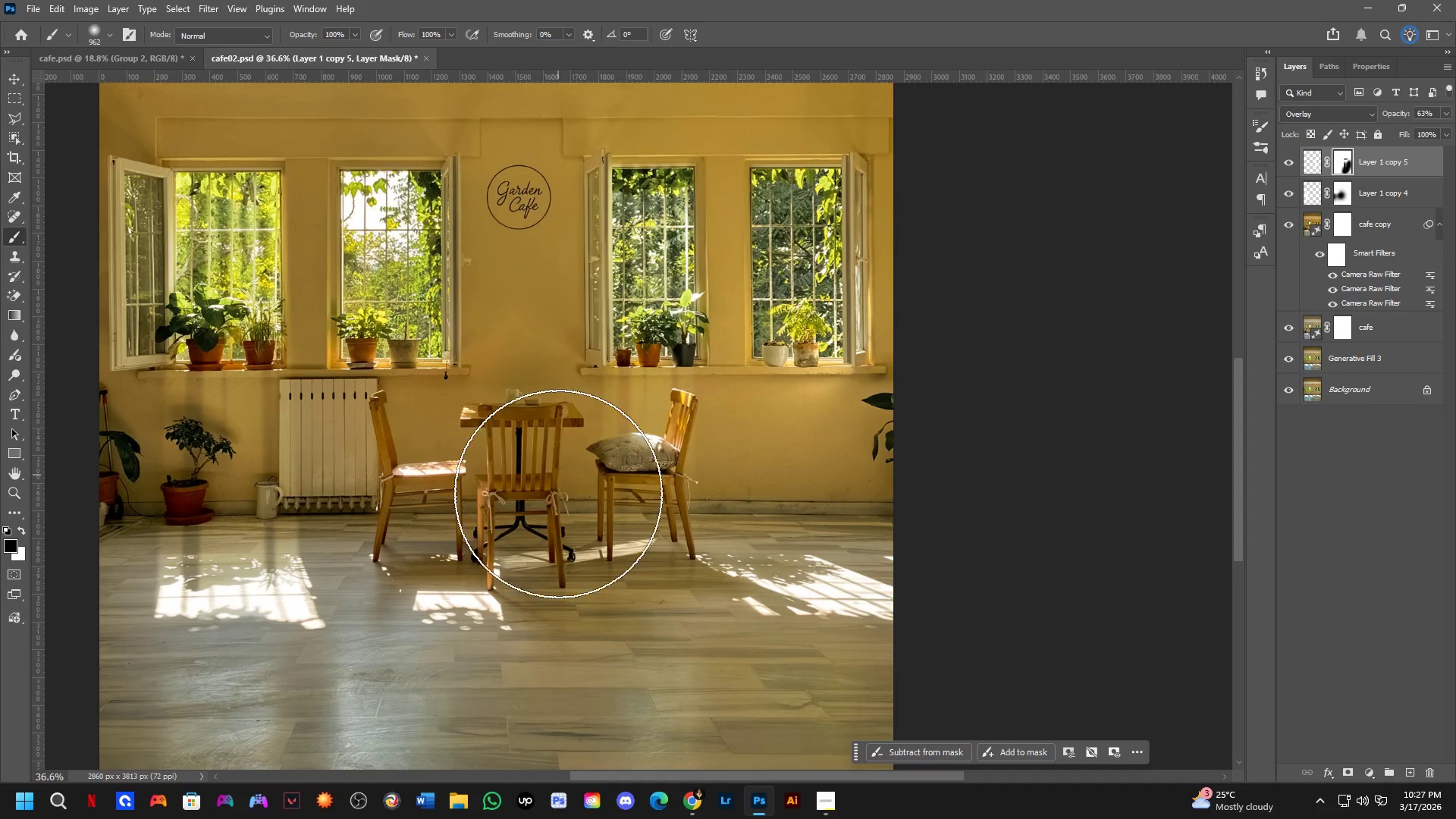 
left_click_drag(start_coordinate=[555, 527], to_coordinate=[540, 584])
 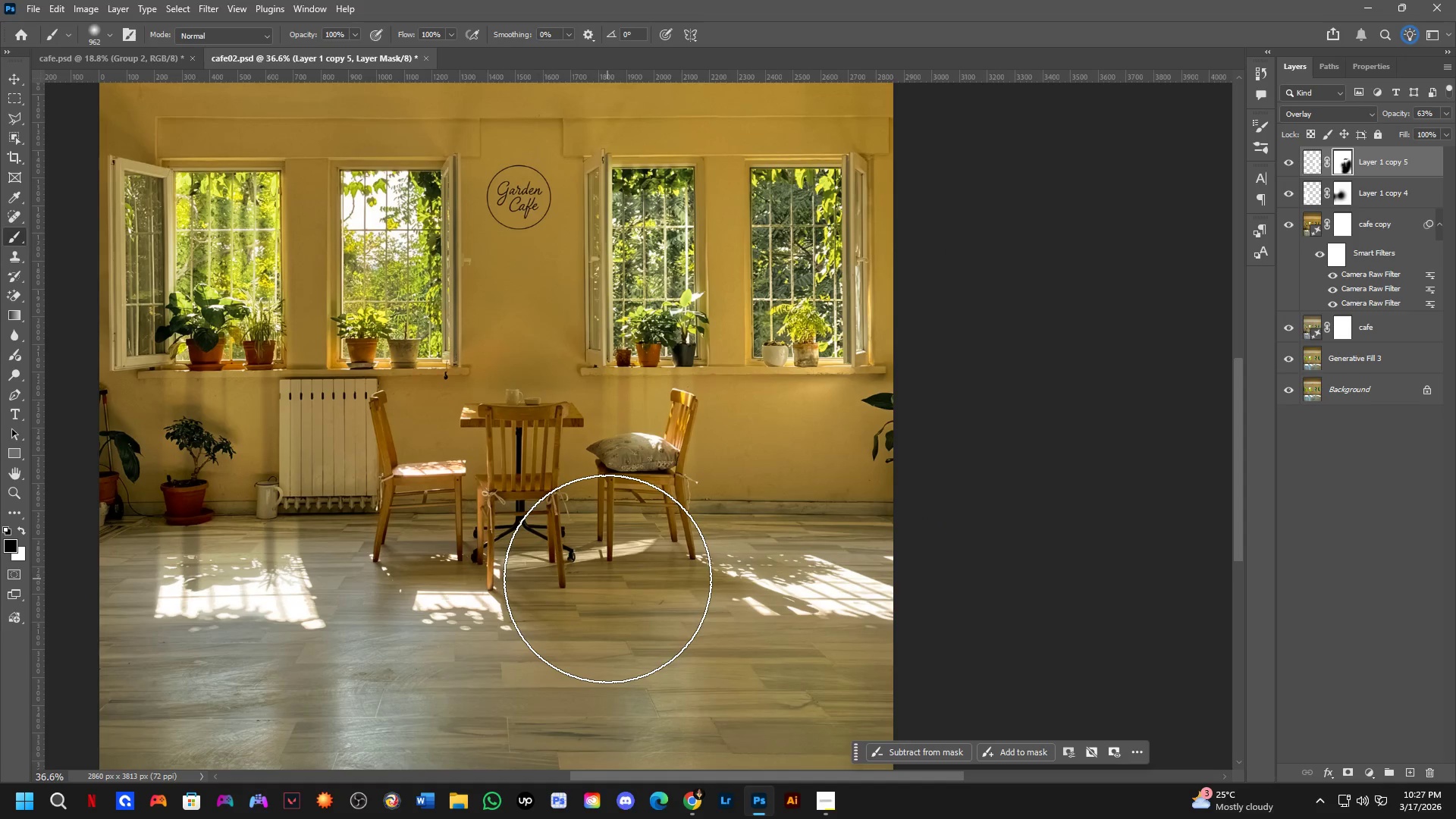 
hold_key(key=Space, duration=0.91)
 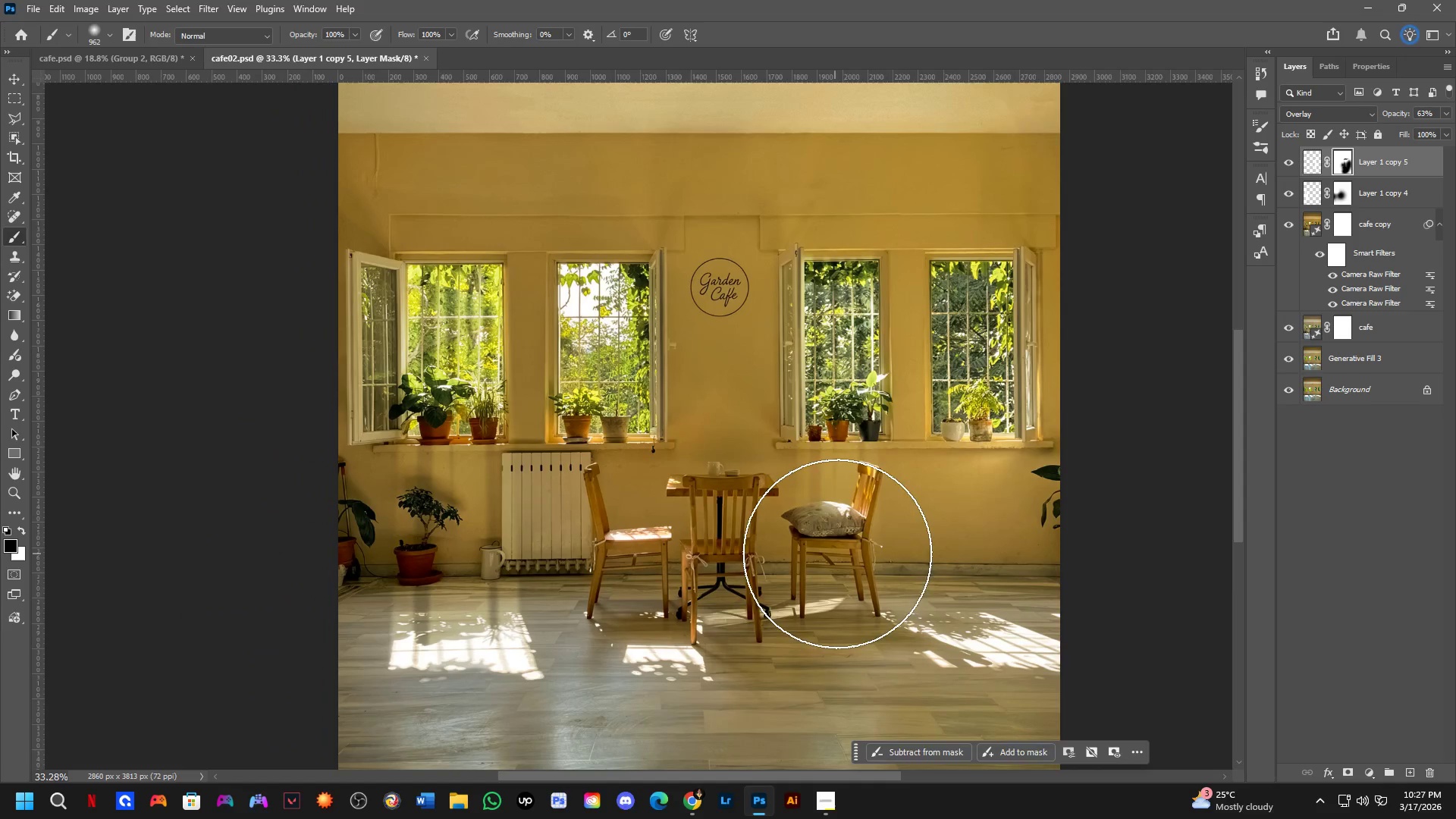 
left_click_drag(start_coordinate=[607, 579], to_coordinate=[799, 643])
 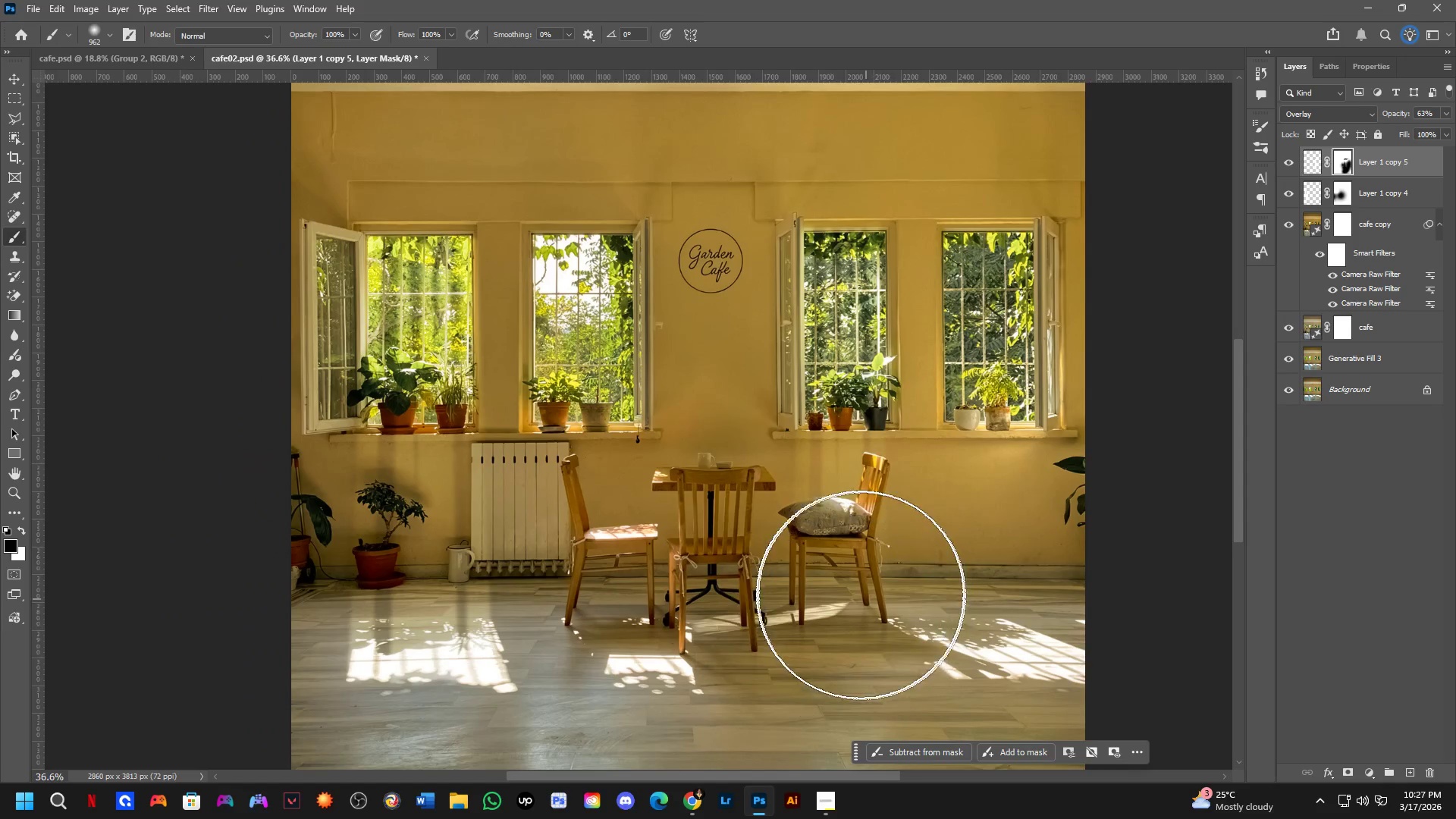 
hold_key(key=Space, duration=0.53)
 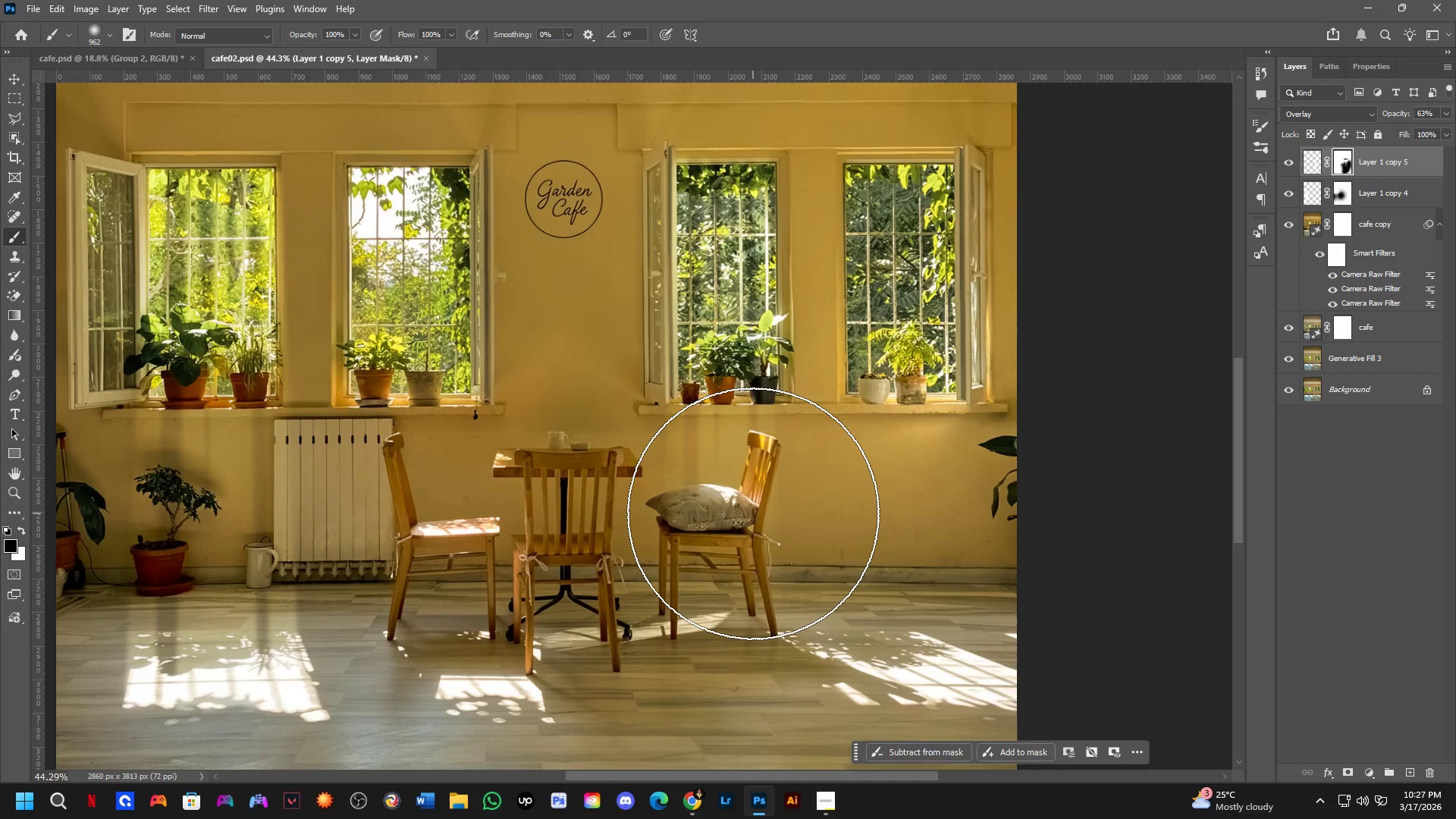 
left_click_drag(start_coordinate=[838, 554], to_coordinate=[727, 548])
 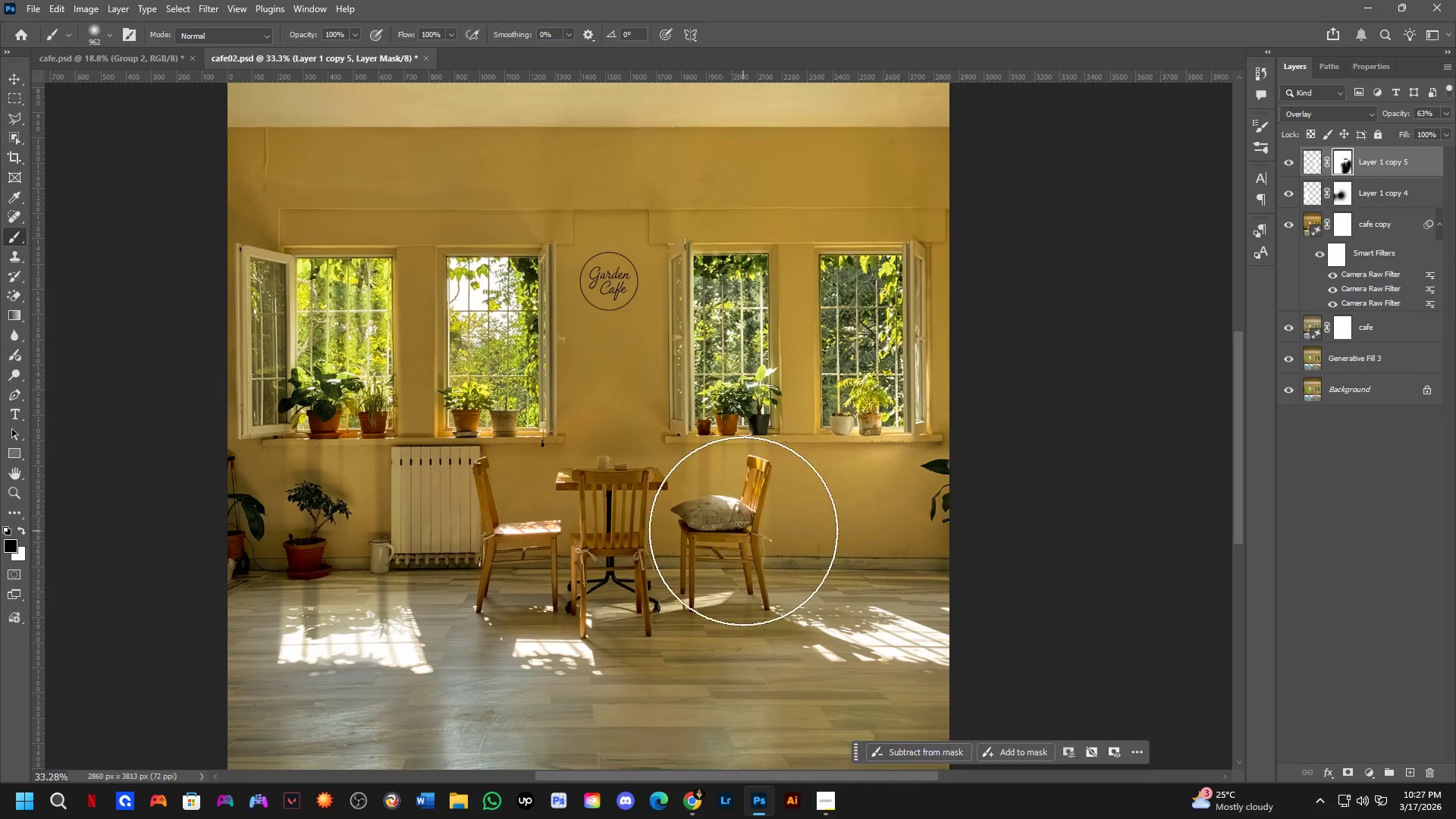 
scroll: coordinate [809, 554], scroll_direction: down, amount: 1.0
 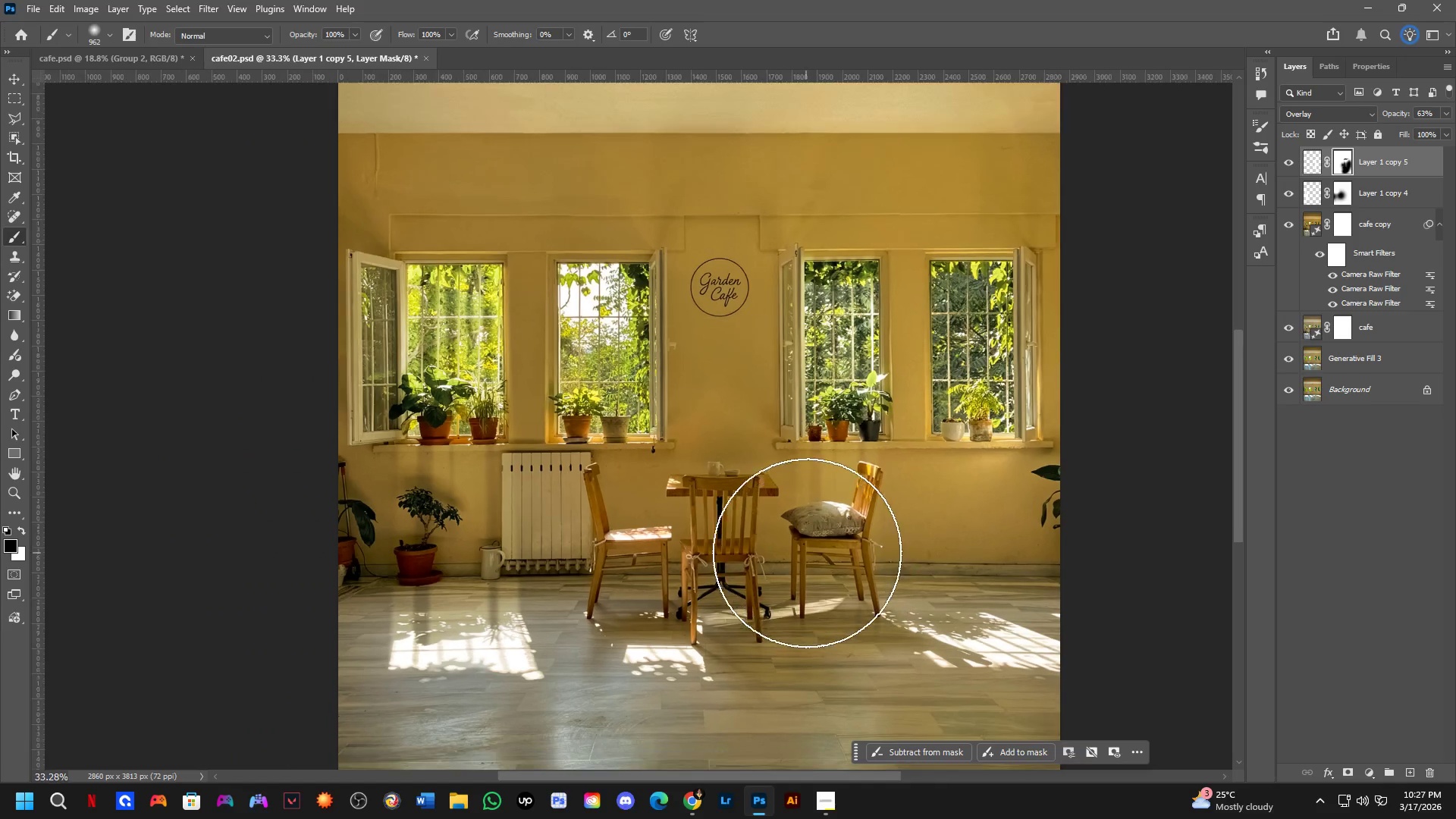 
scroll: coordinate [743, 530], scroll_direction: up, amount: 3.0
 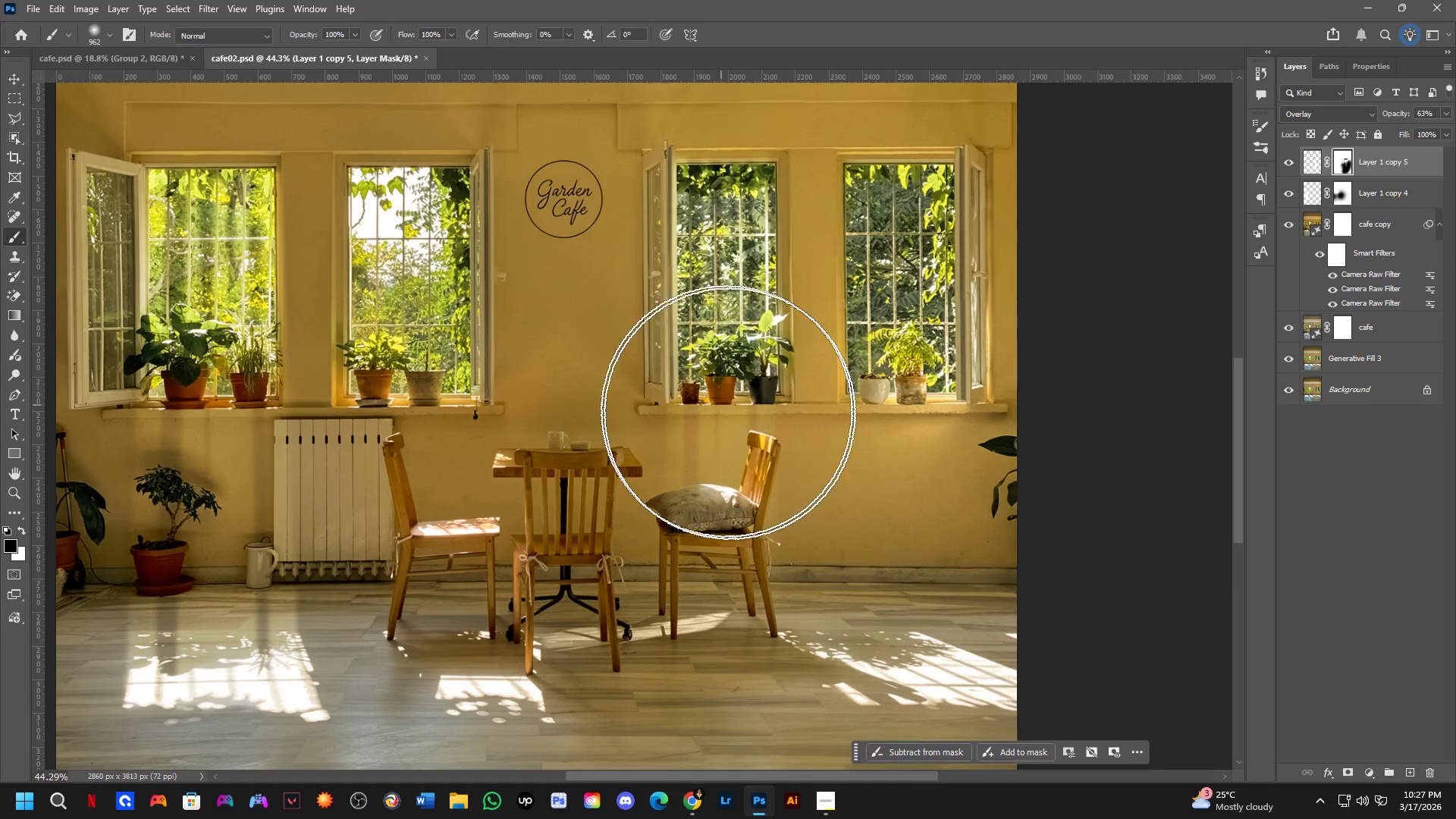 
key(Control+Z)
 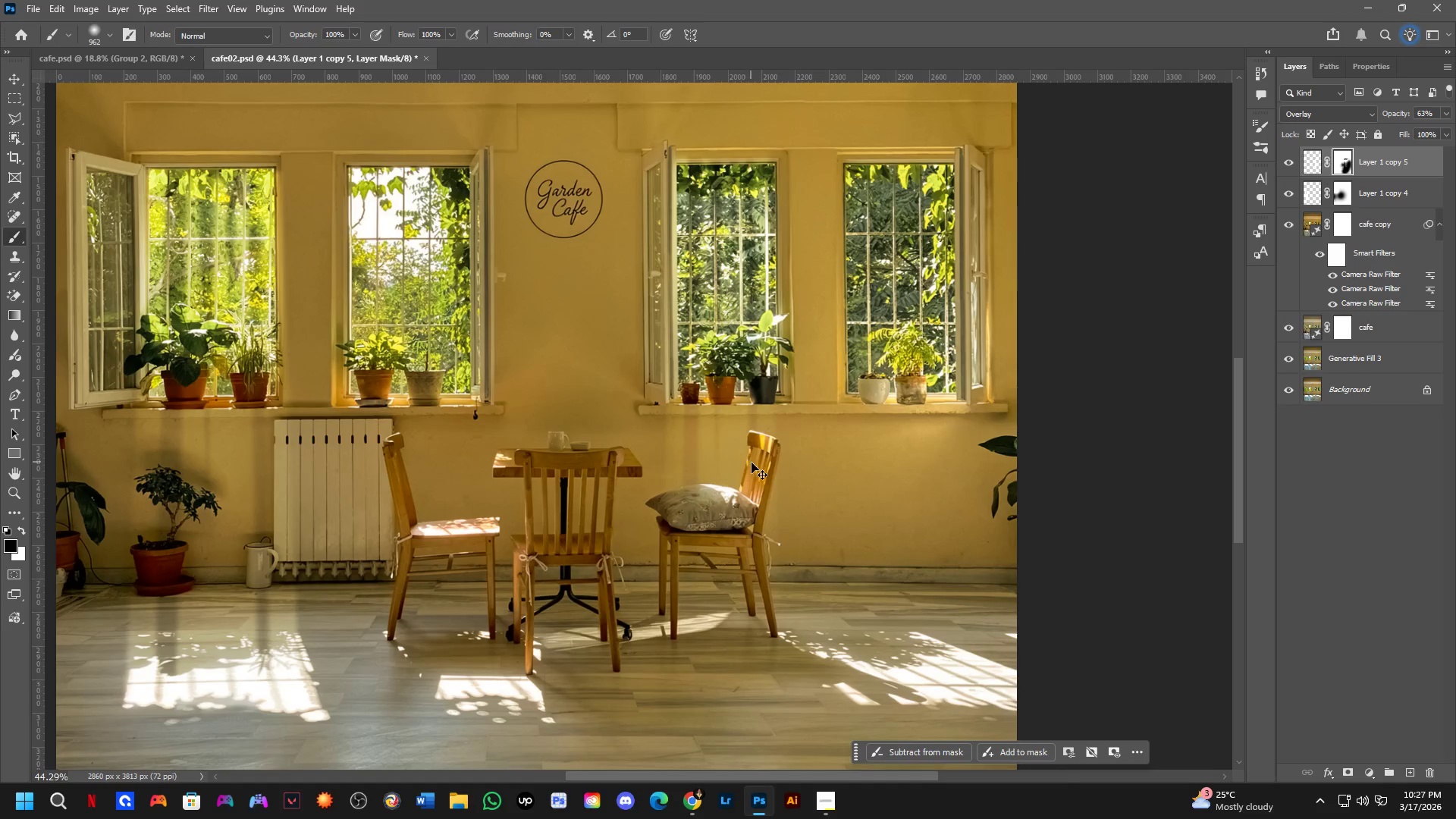 
key(Control+Z)
 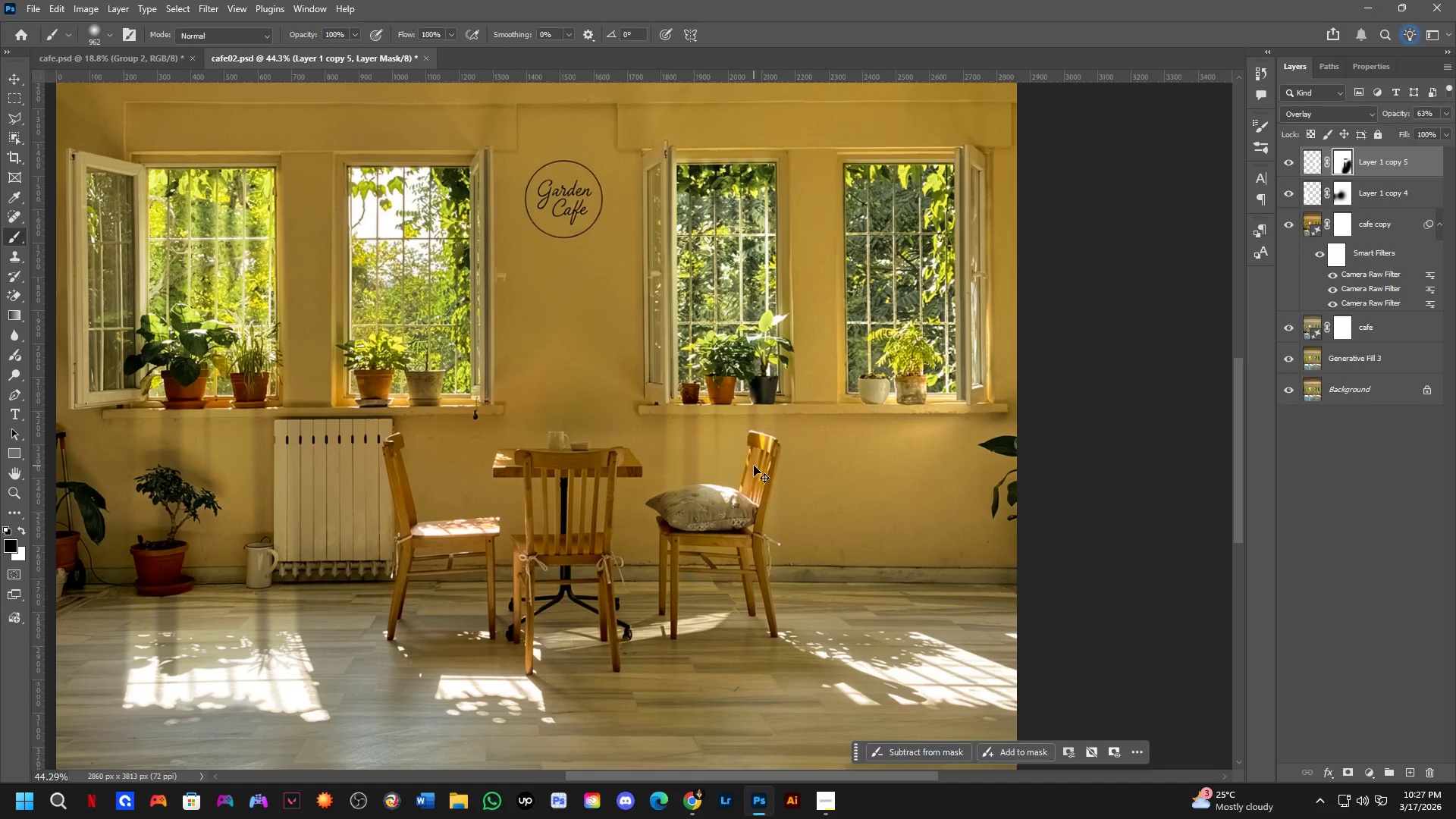 
key(Control+Z)
 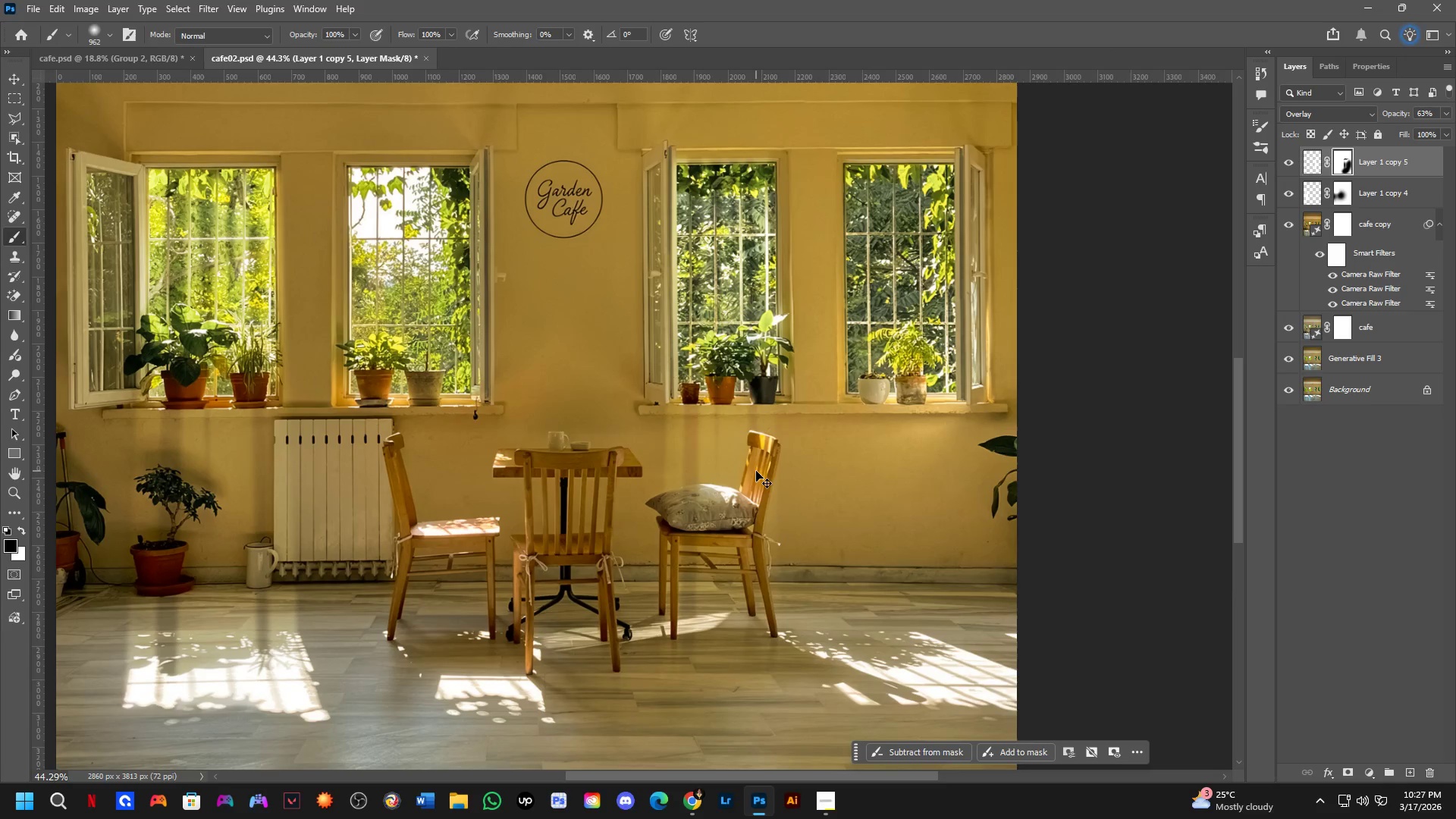 
key(Control+Z)
 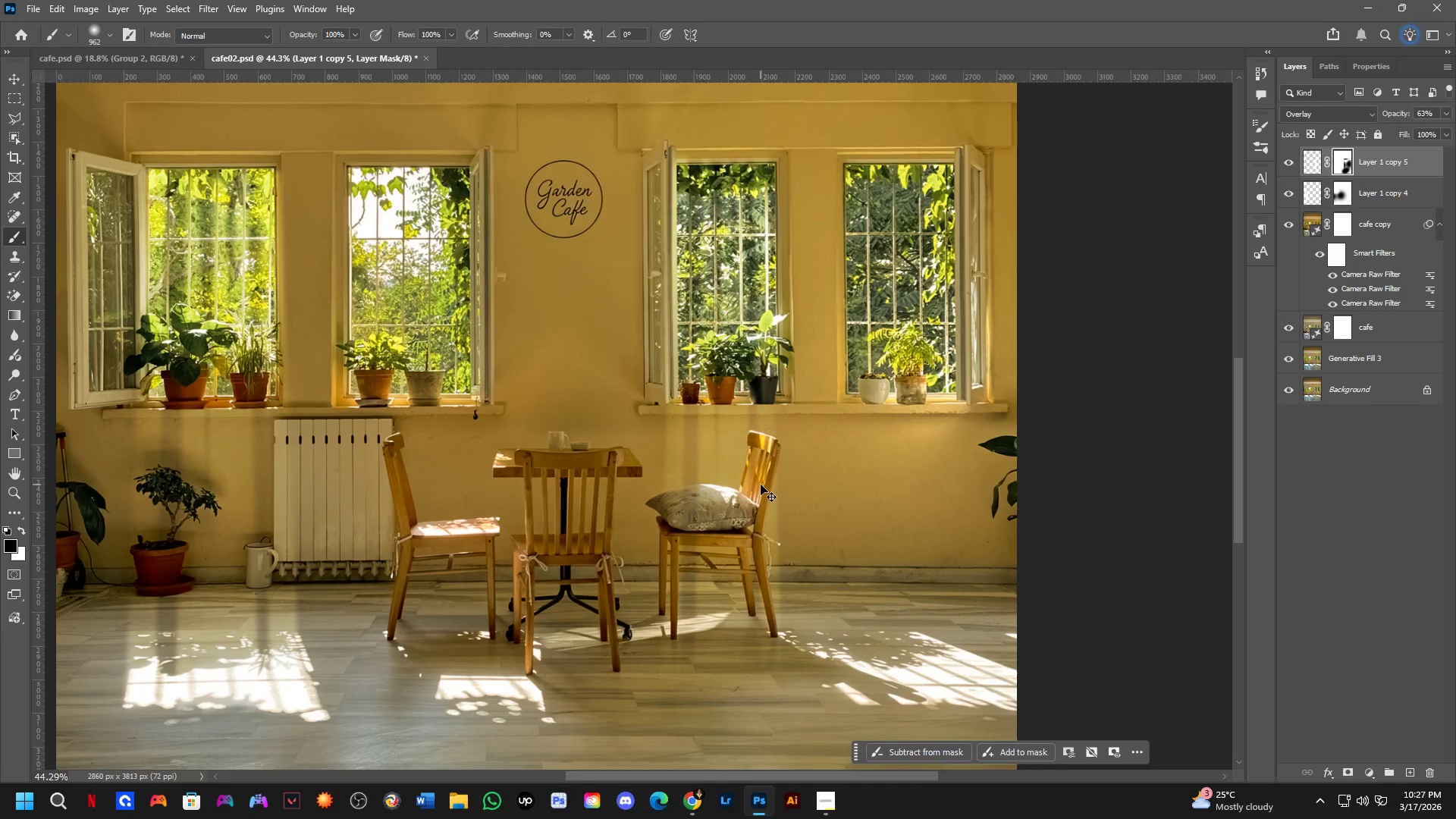 
key(Control+Z)
 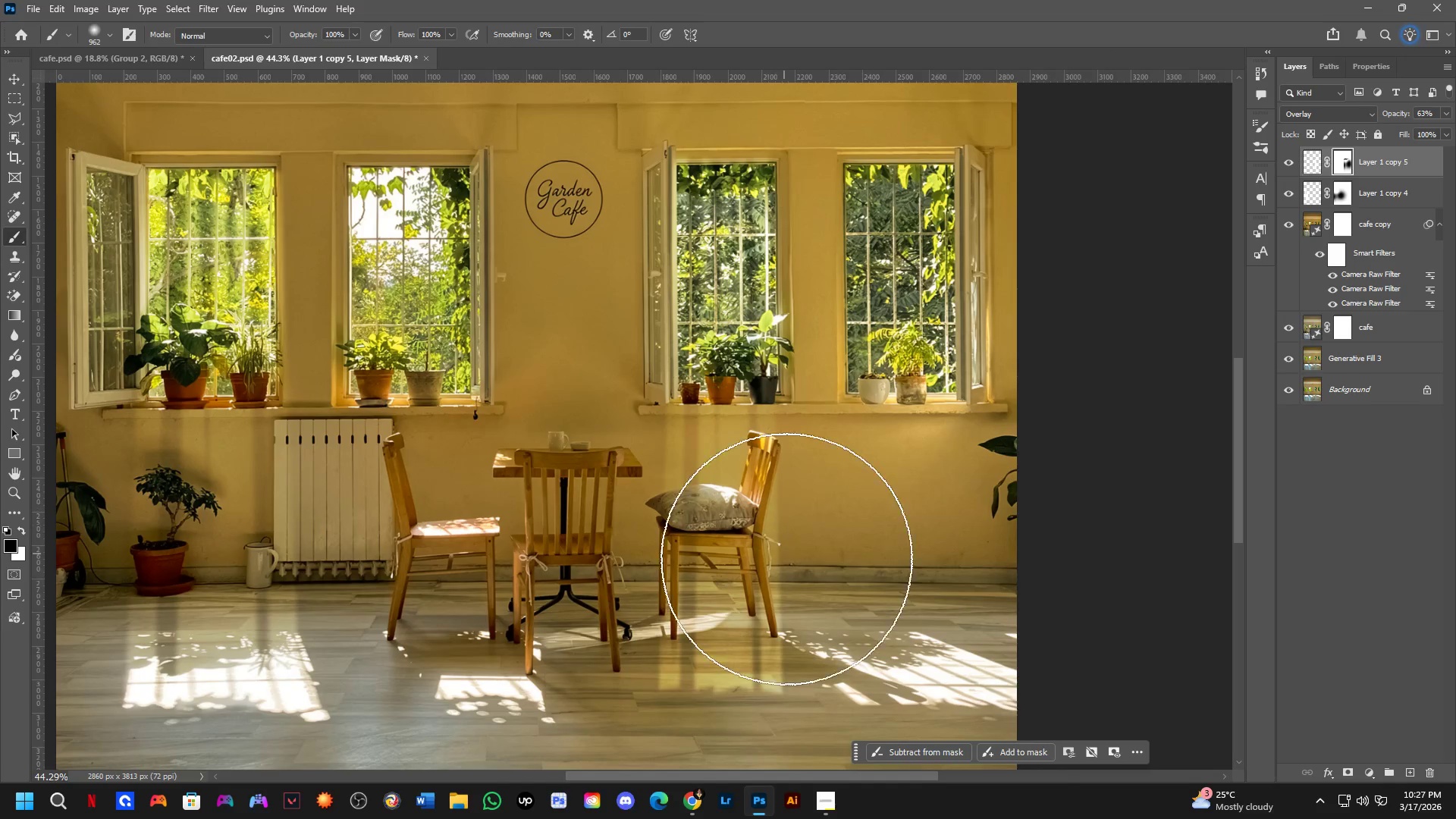 
hold_key(key=Space, duration=0.44)
 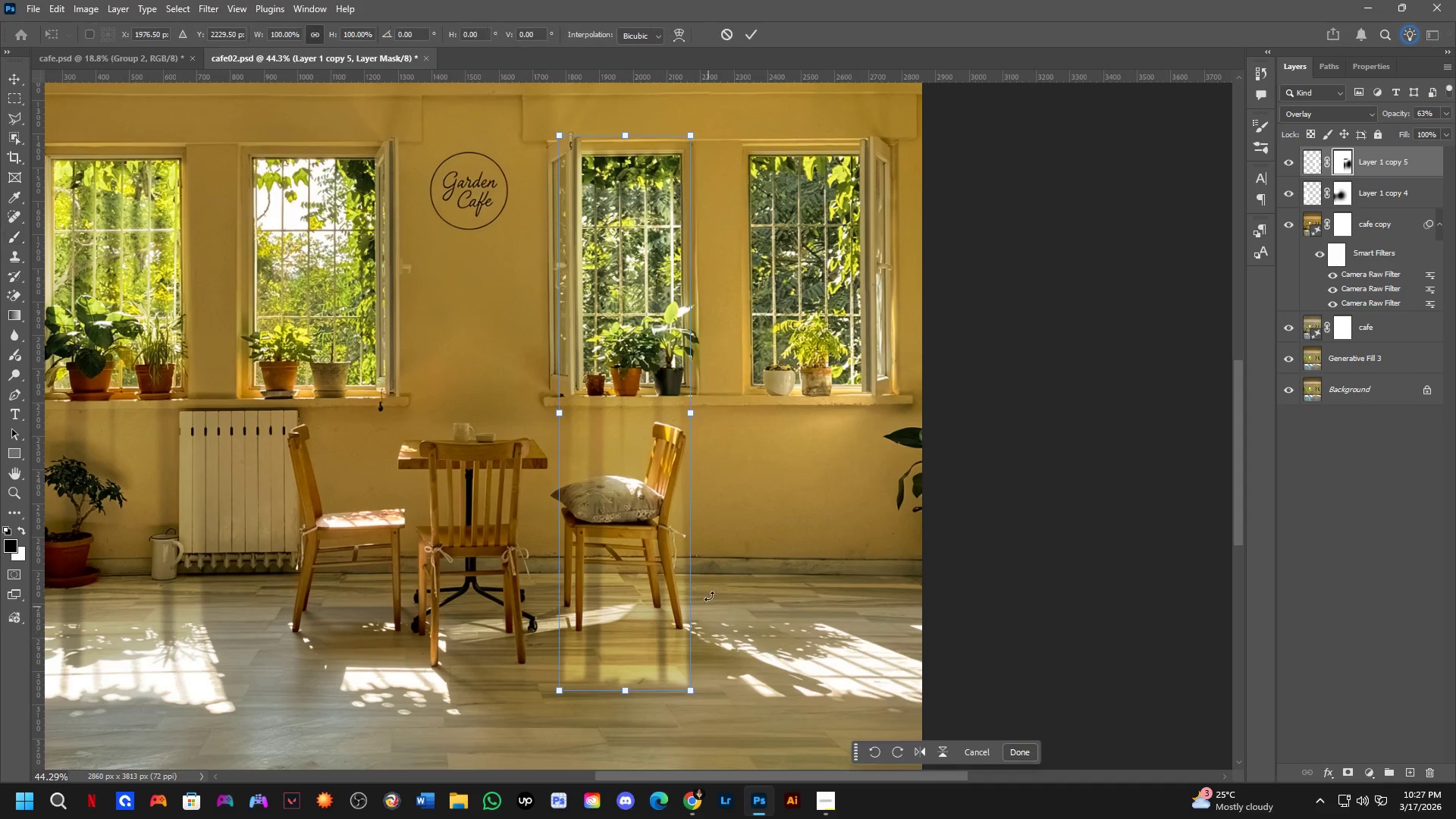 
left_click_drag(start_coordinate=[765, 596], to_coordinate=[670, 588])
 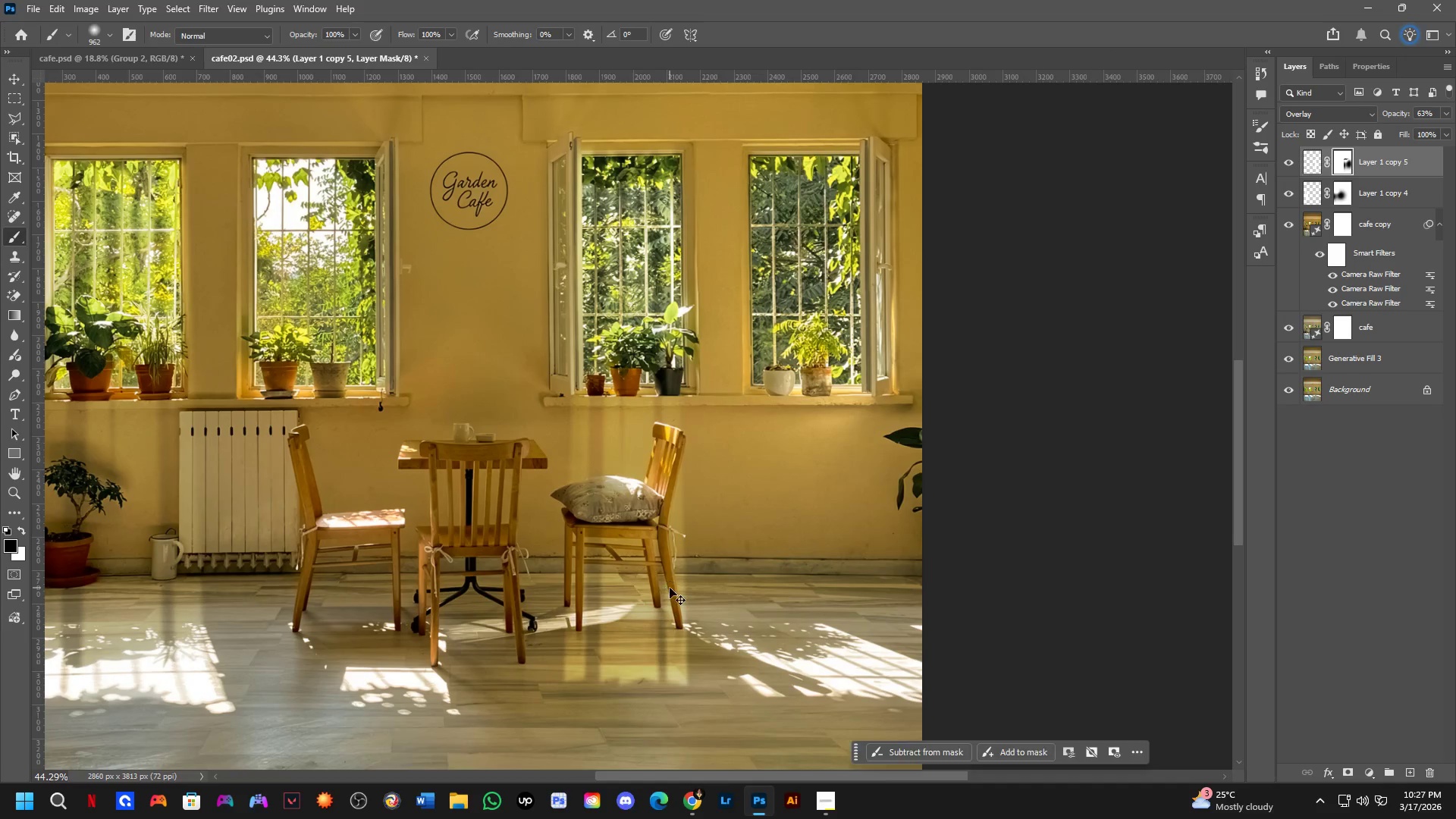 
key(Control+T)
 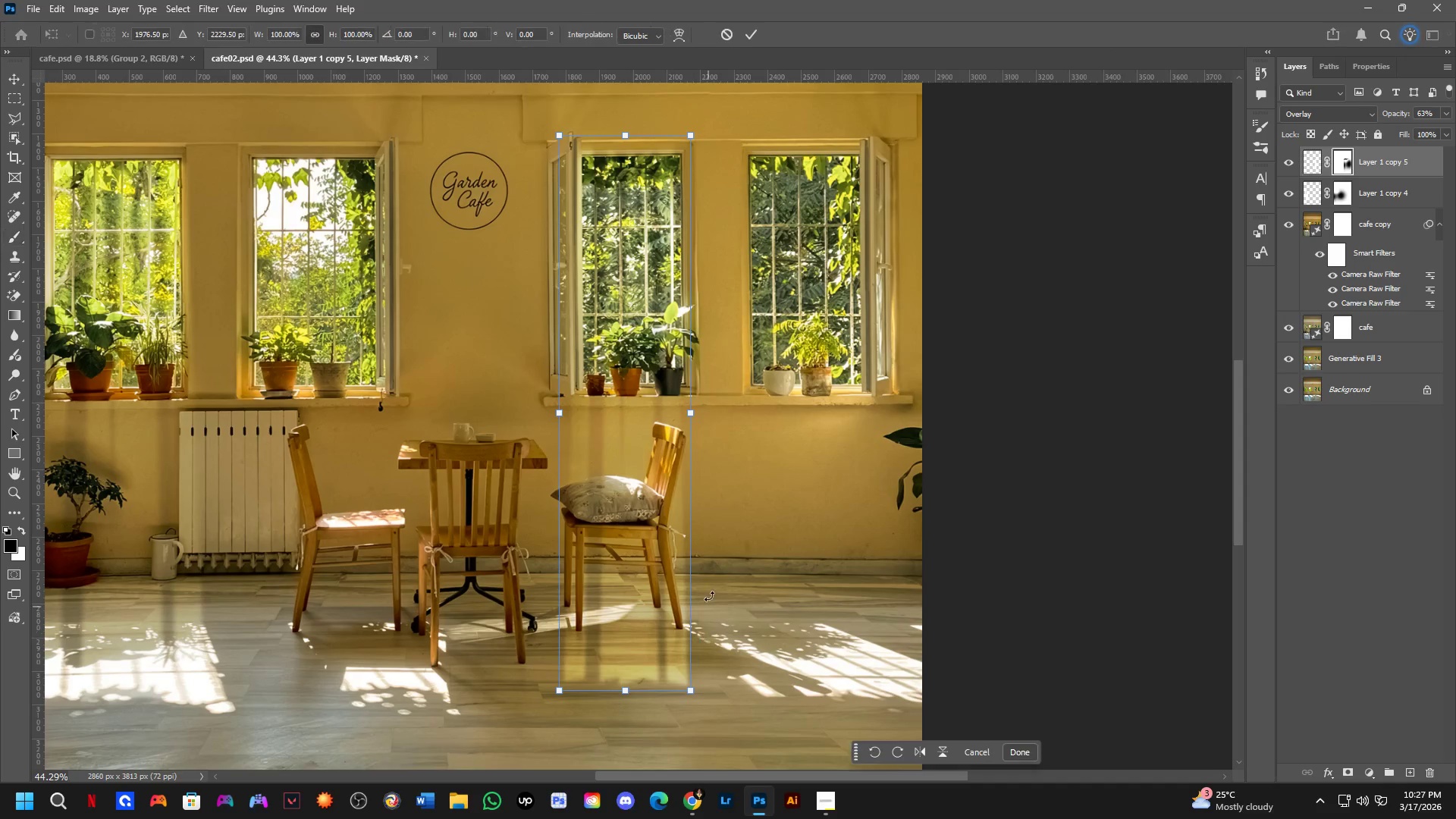 
hold_key(key=Space, duration=0.41)
 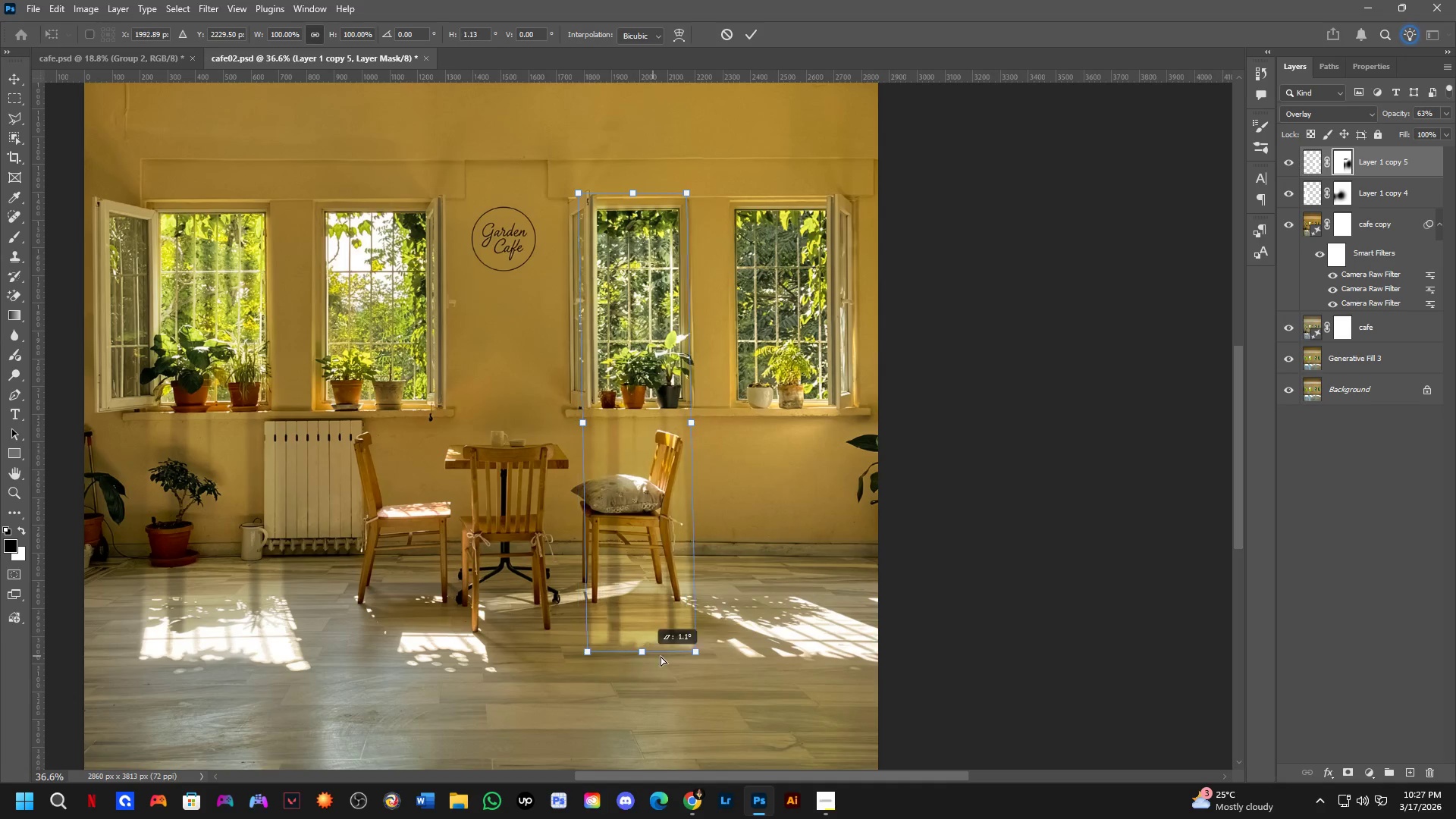 
left_click_drag(start_coordinate=[689, 626], to_coordinate=[682, 607])
 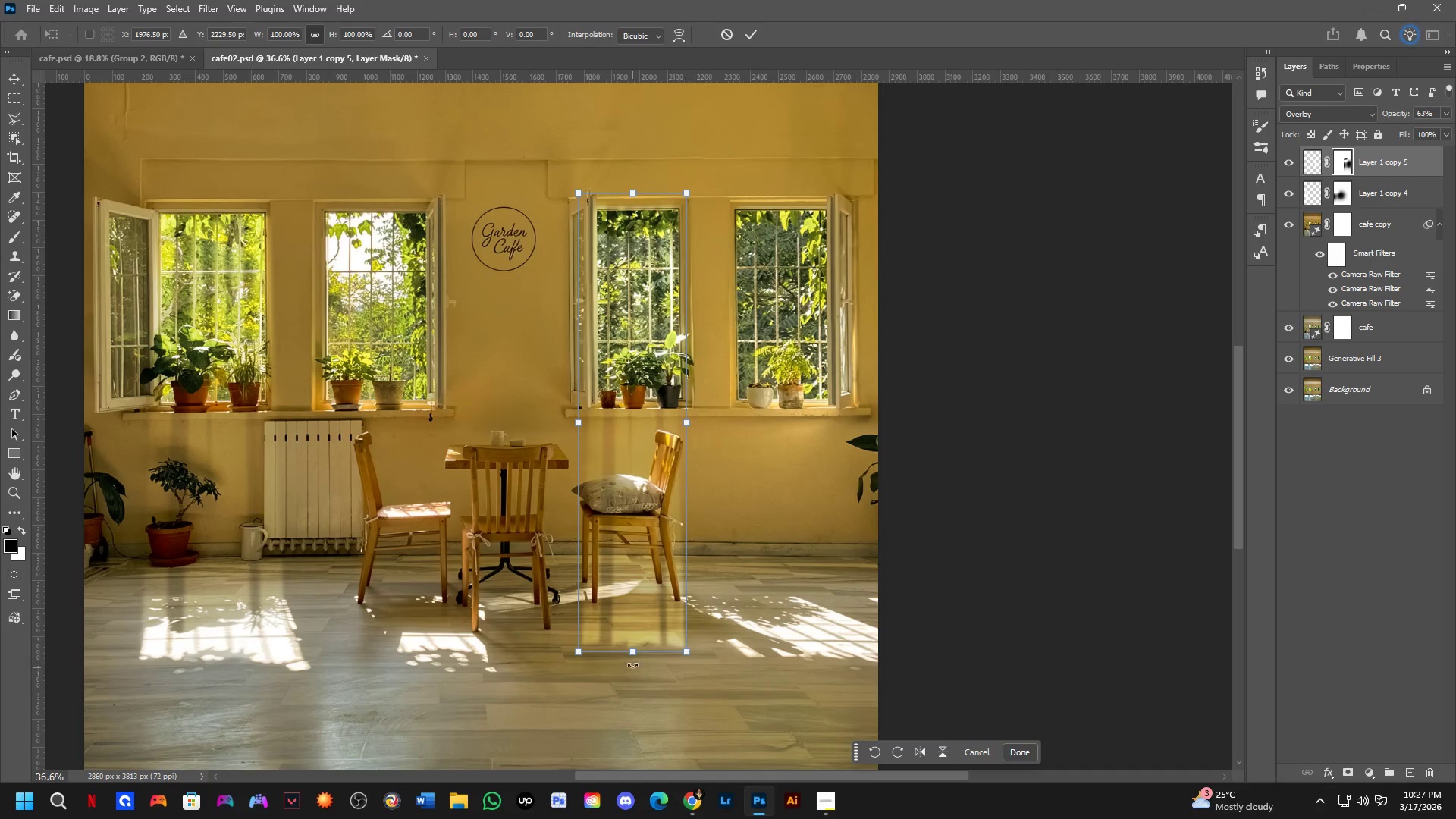 
scroll: coordinate [708, 574], scroll_direction: down, amount: 2.0
 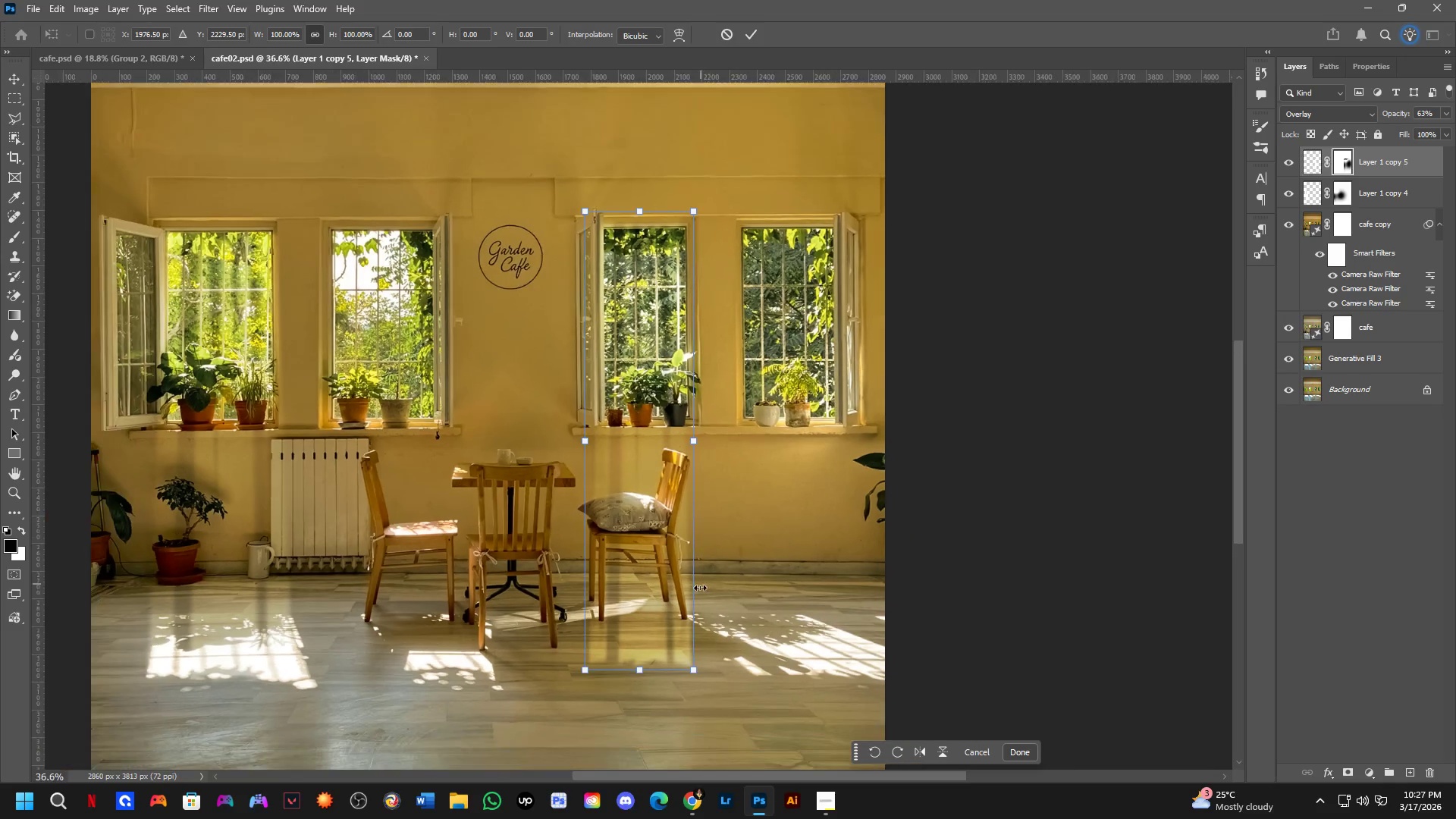 
hold_key(key=ControlLeft, duration=1.09)
left_click_drag(start_coordinate=[632, 656], to_coordinate=[783, 648])
 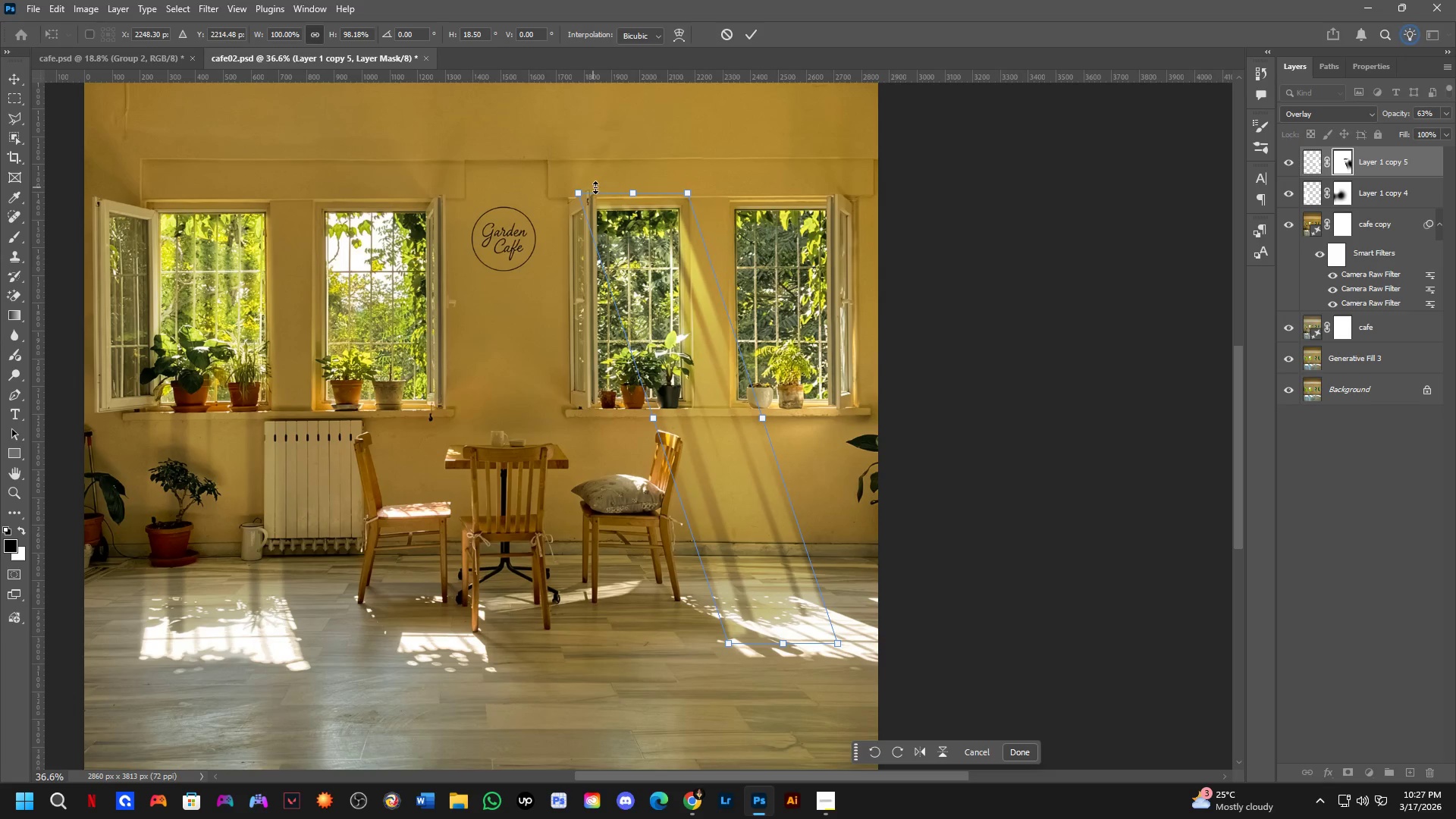 
hold_key(key=ControlLeft, duration=1.34)
left_click_drag(start_coordinate=[626, 192], to_coordinate=[614, 200])
 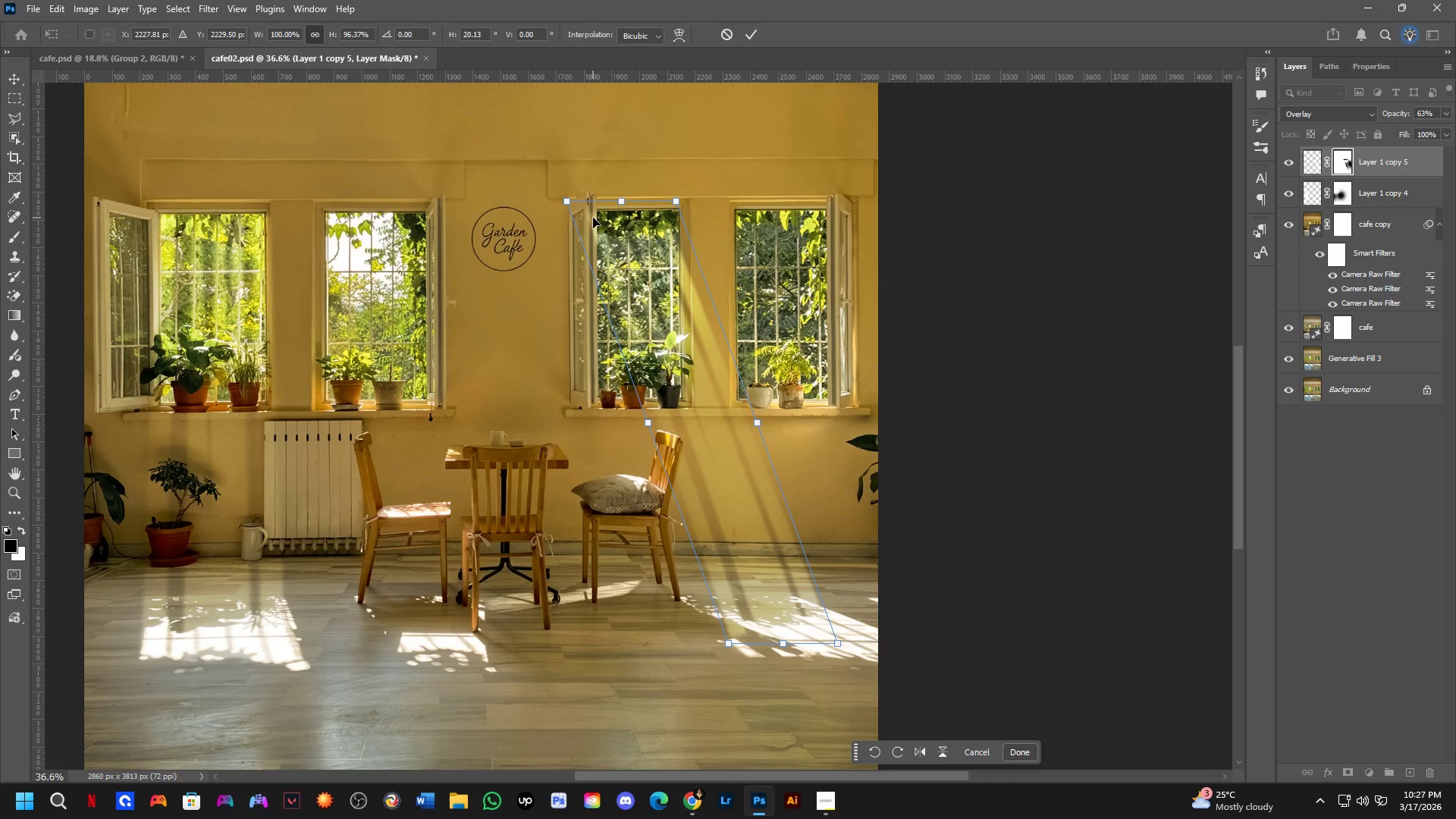 
key(NumpadEnter)
 